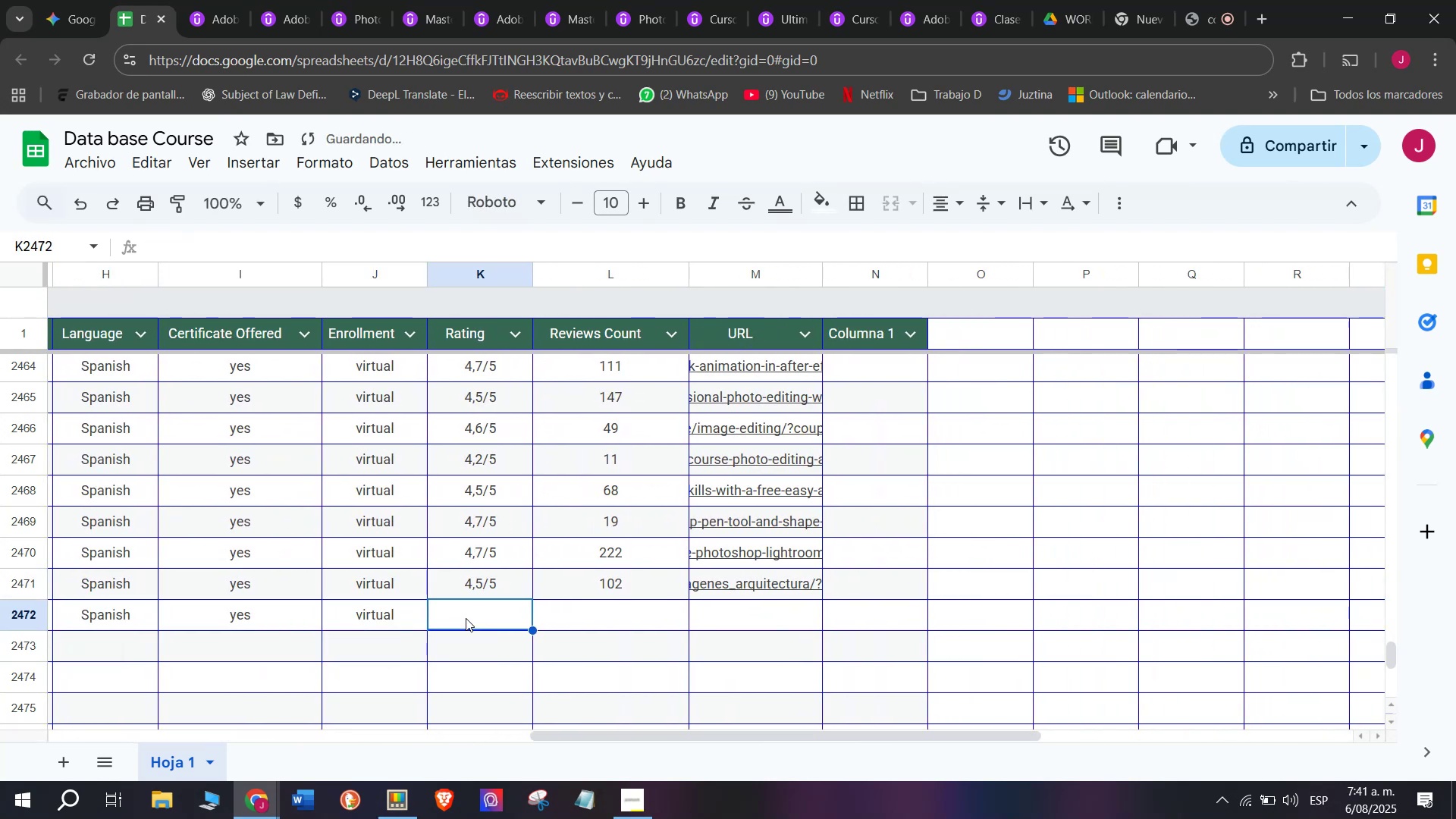 
key(Control+V)
 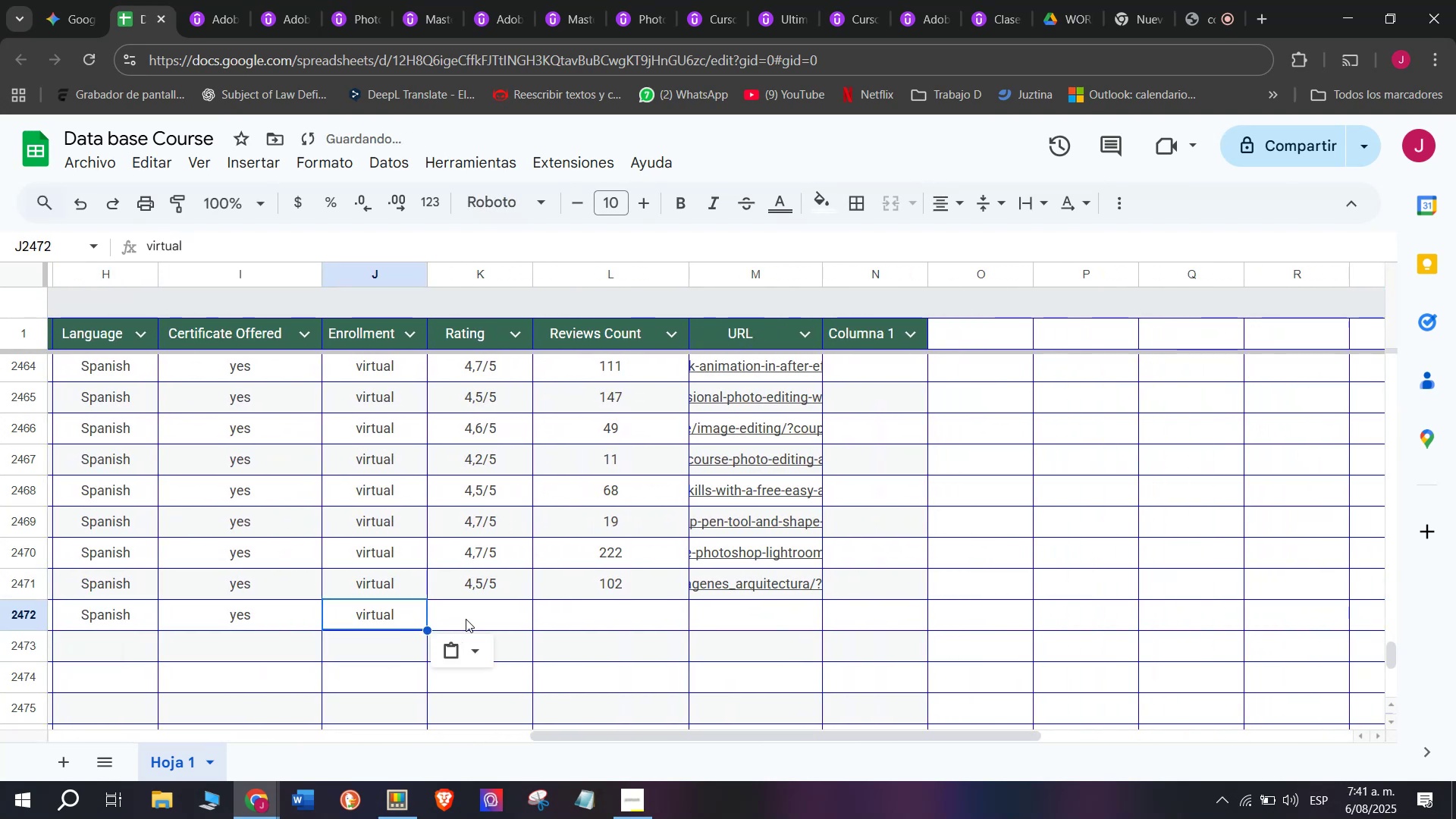 
triple_click([466, 618])
 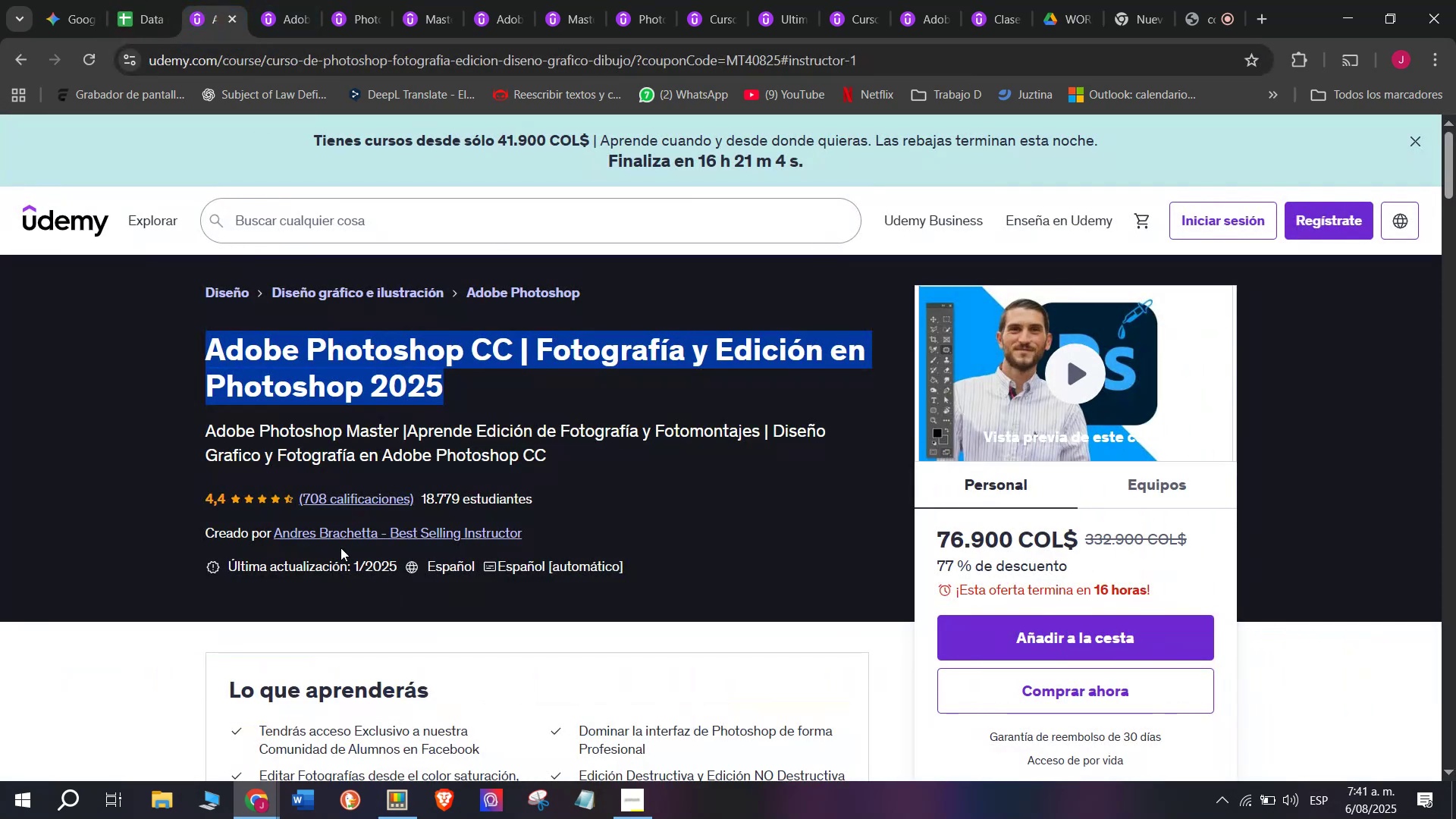 
scroll: coordinate [315, 535], scroll_direction: down, amount: 2.0
 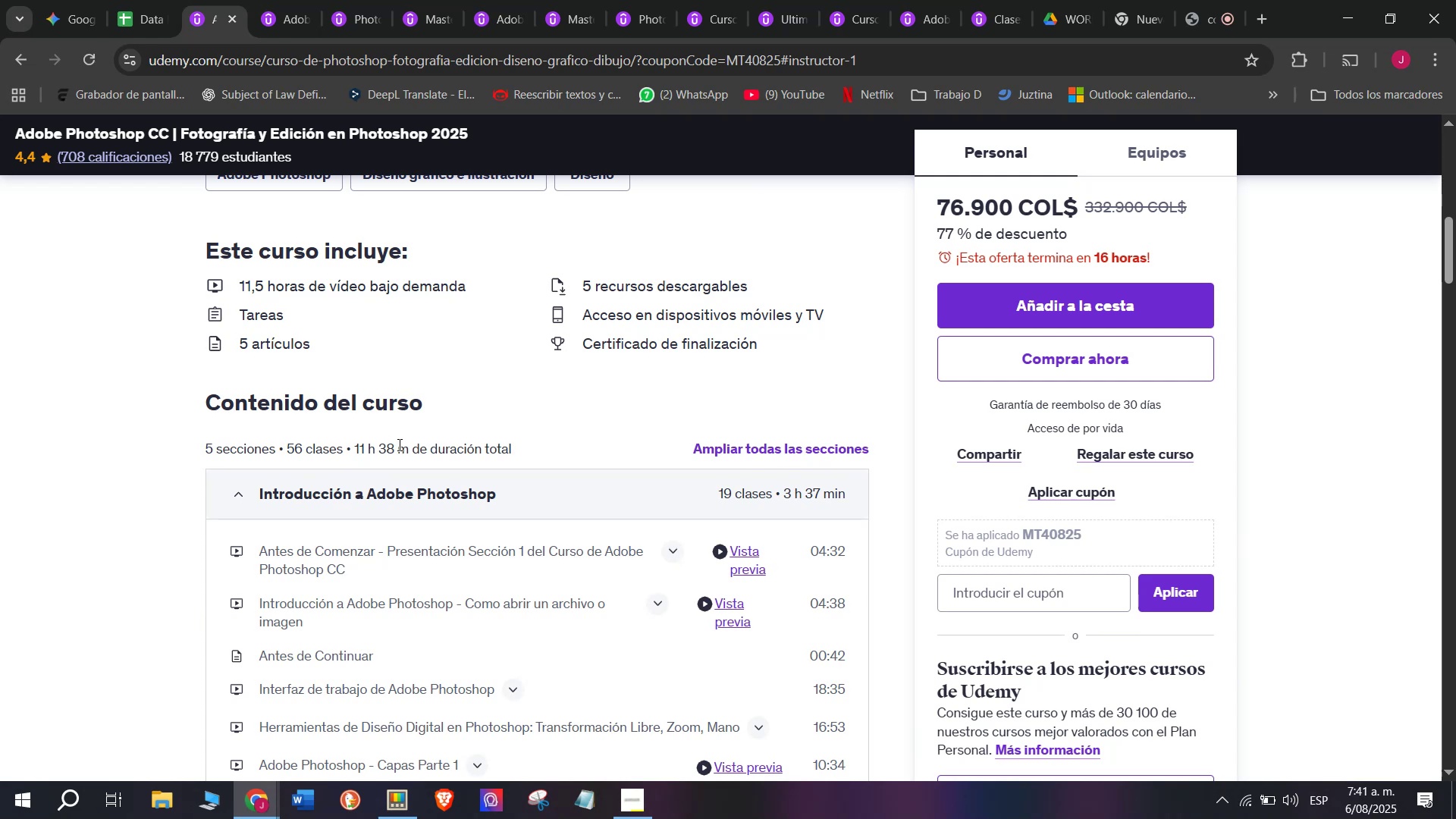 
left_click_drag(start_coordinate=[409, 446], to_coordinate=[355, 440])
 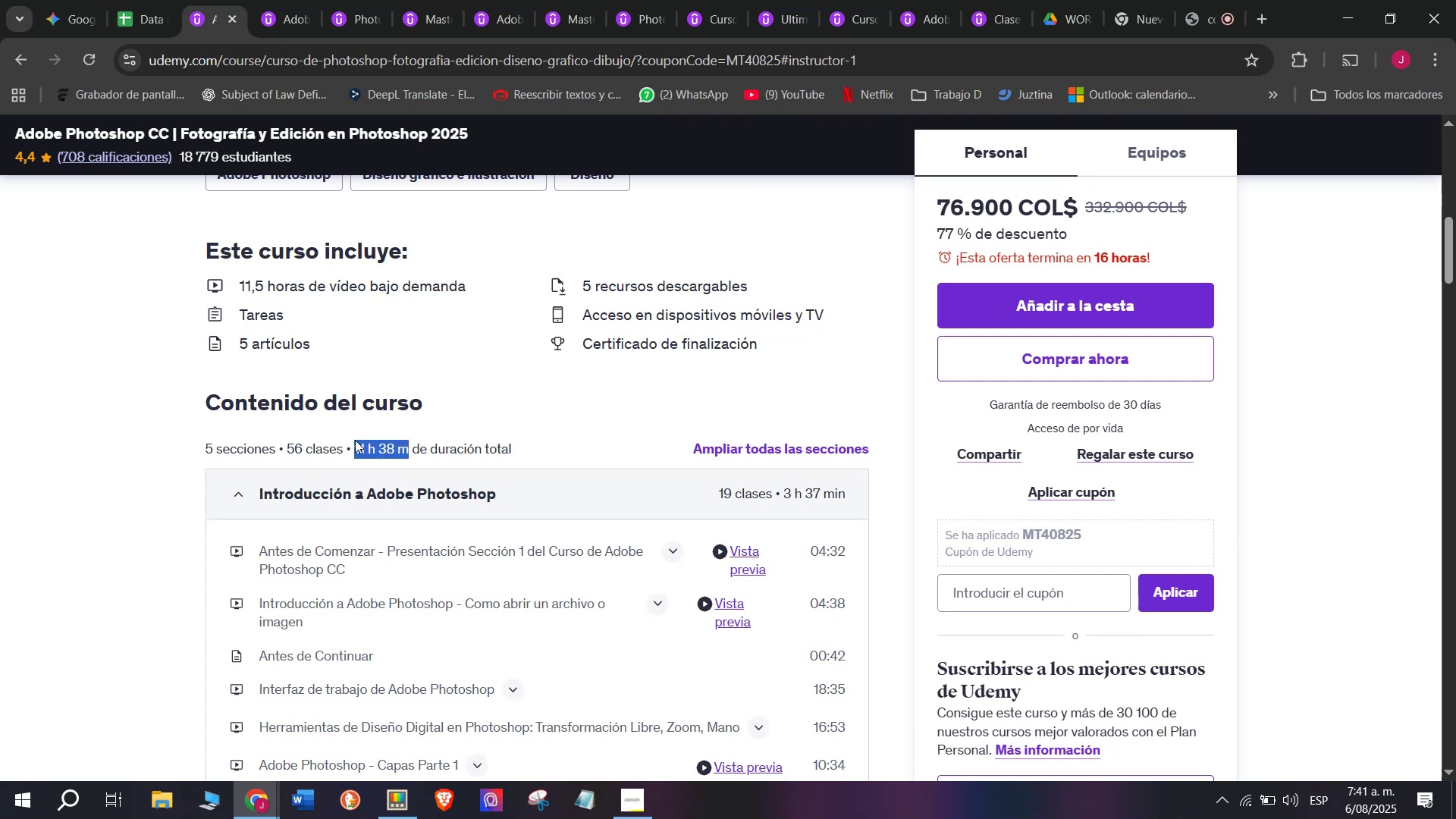 
key(Break)
 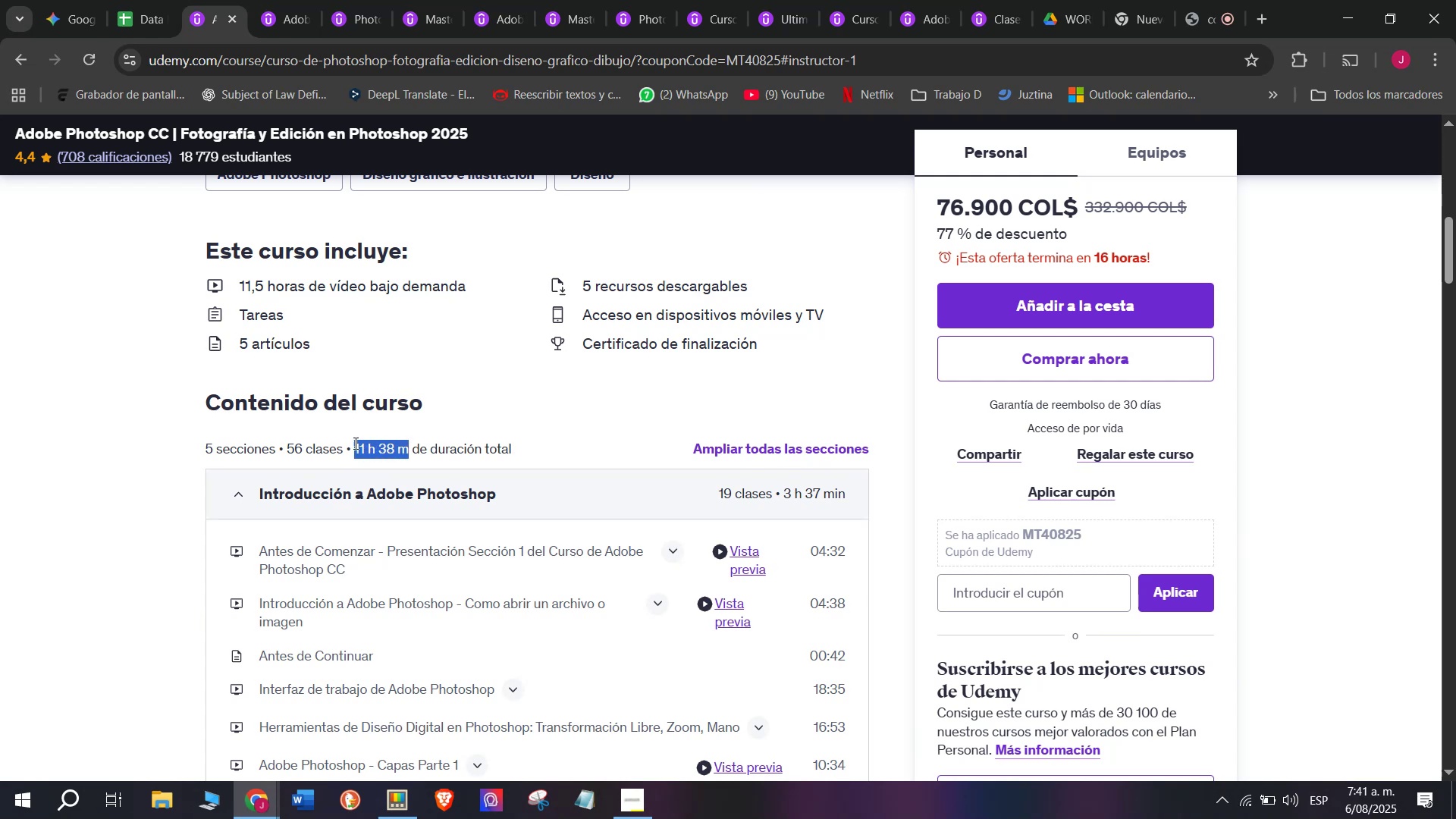 
key(Control+ControlLeft)
 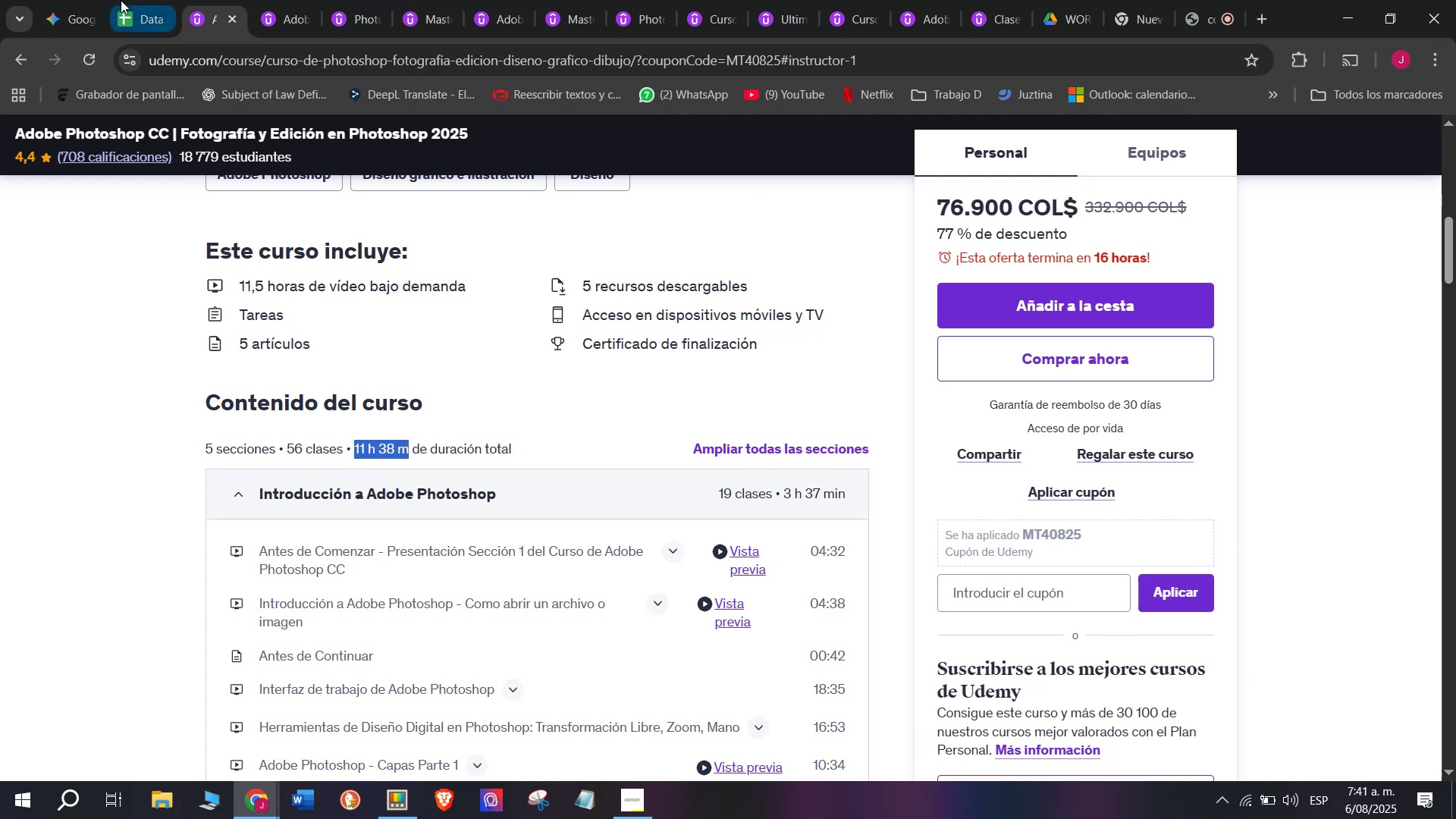 
key(Control+C)
 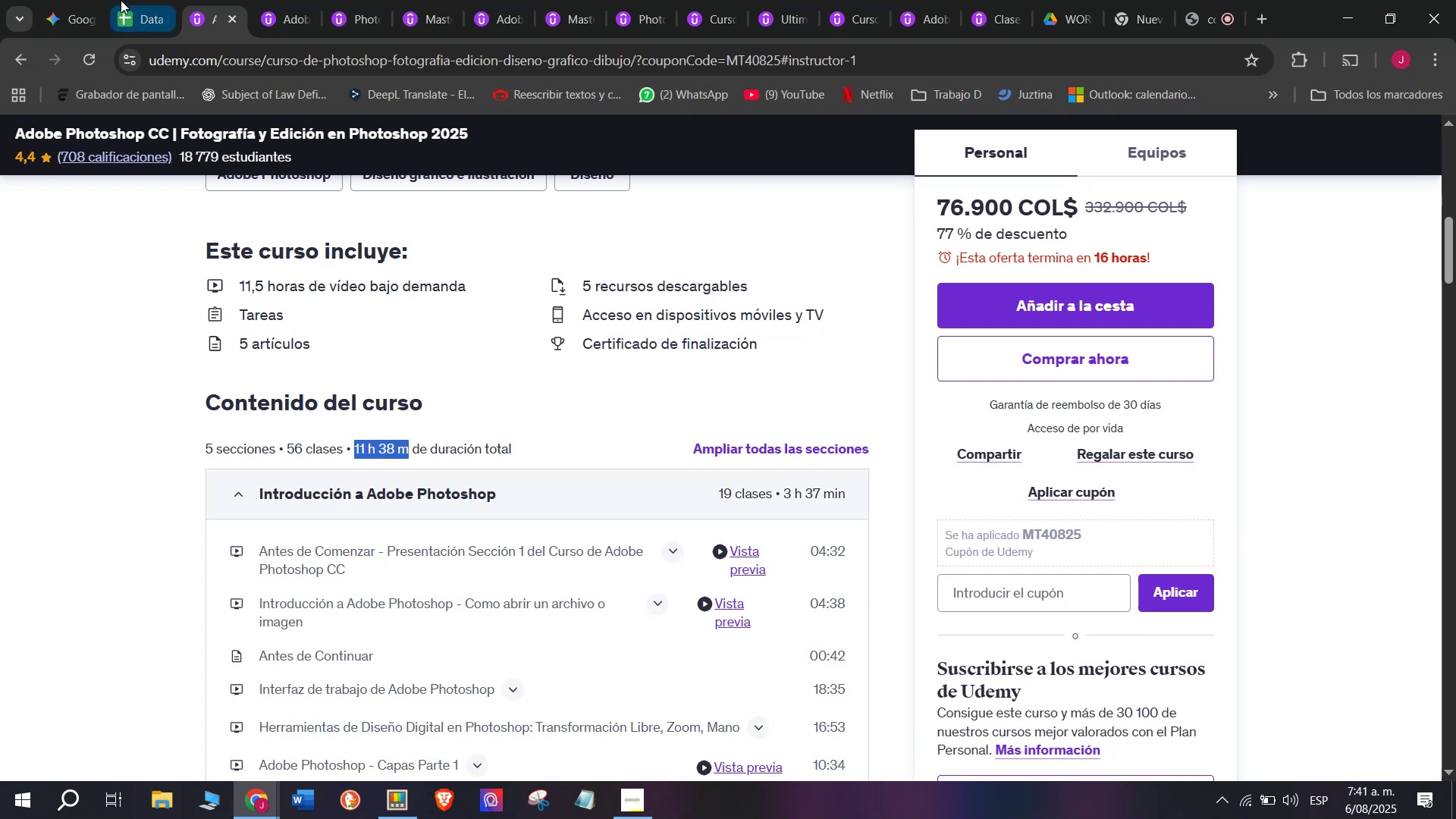 
left_click([122, 0])
 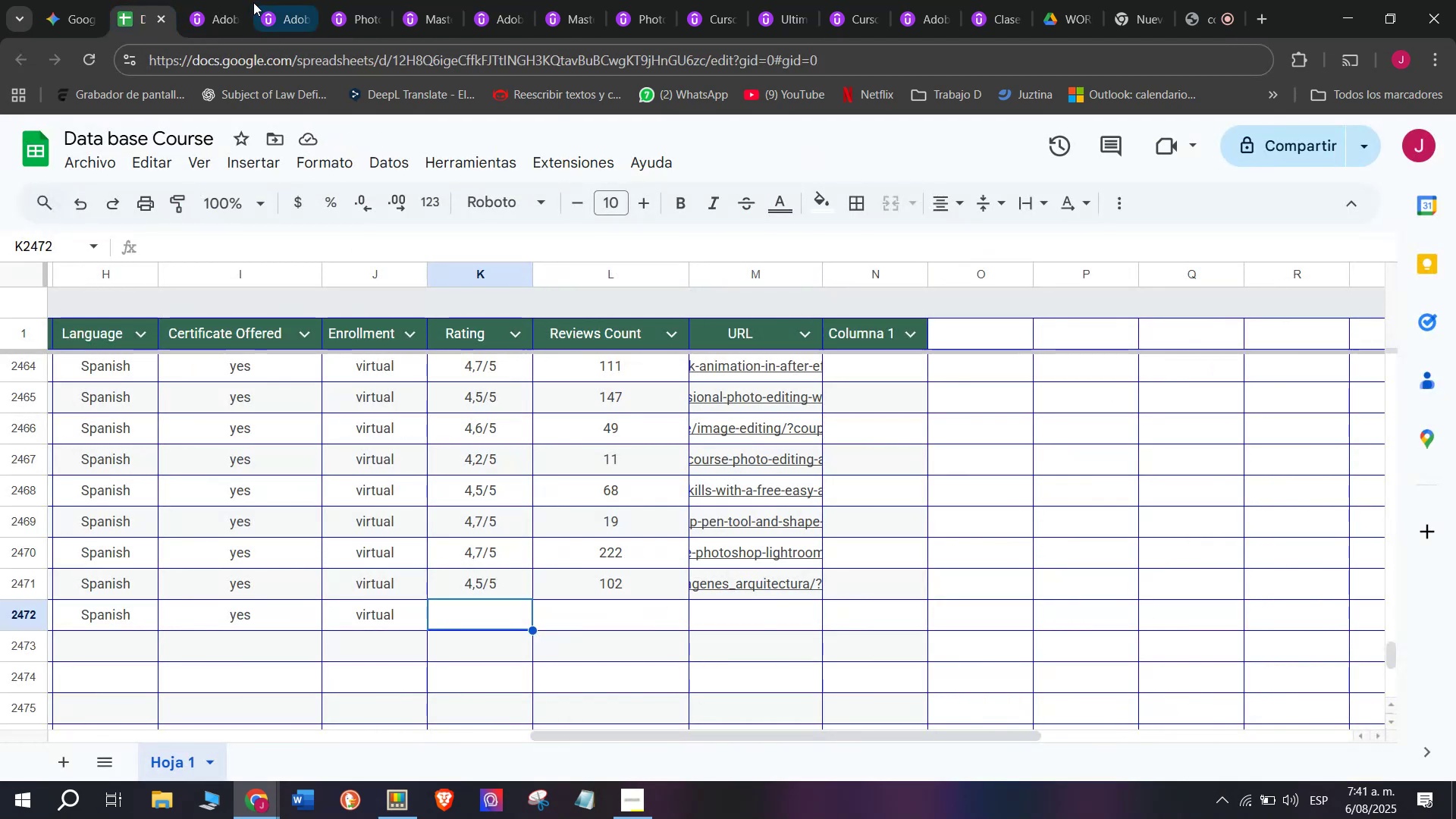 
left_click([214, 0])
 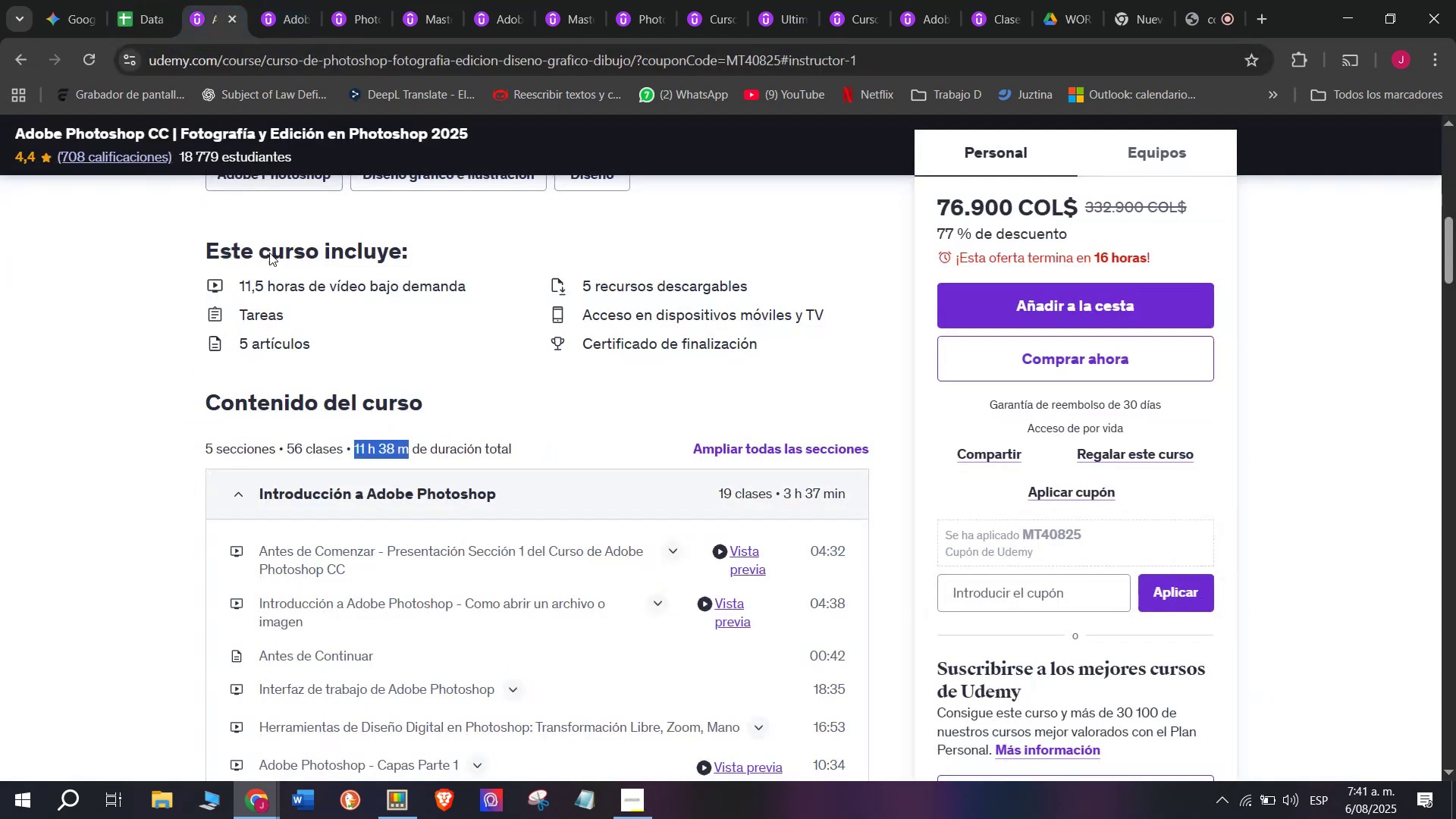 
scroll: coordinate [291, 411], scroll_direction: up, amount: 4.0
 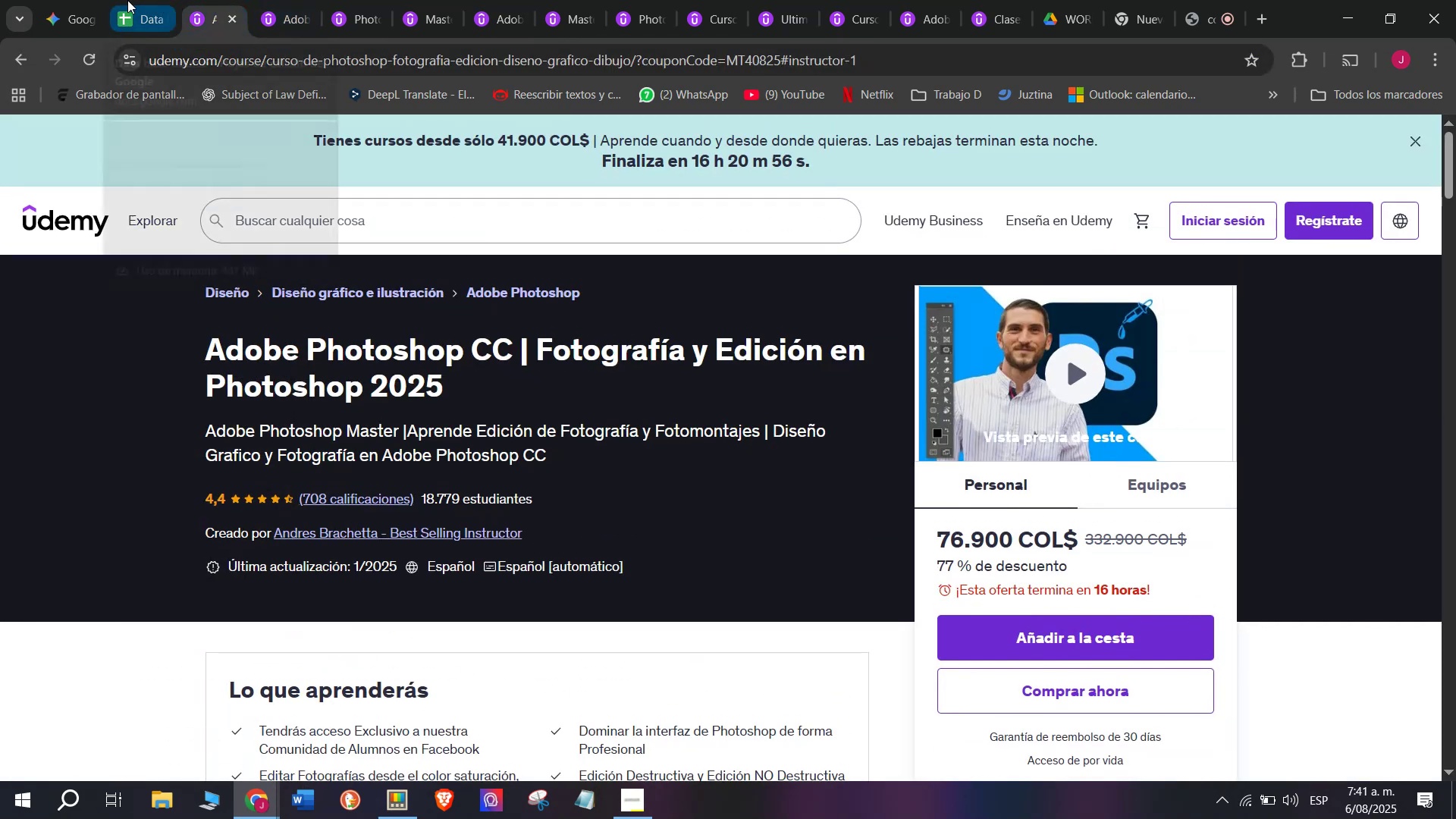 
left_click([127, 0])
 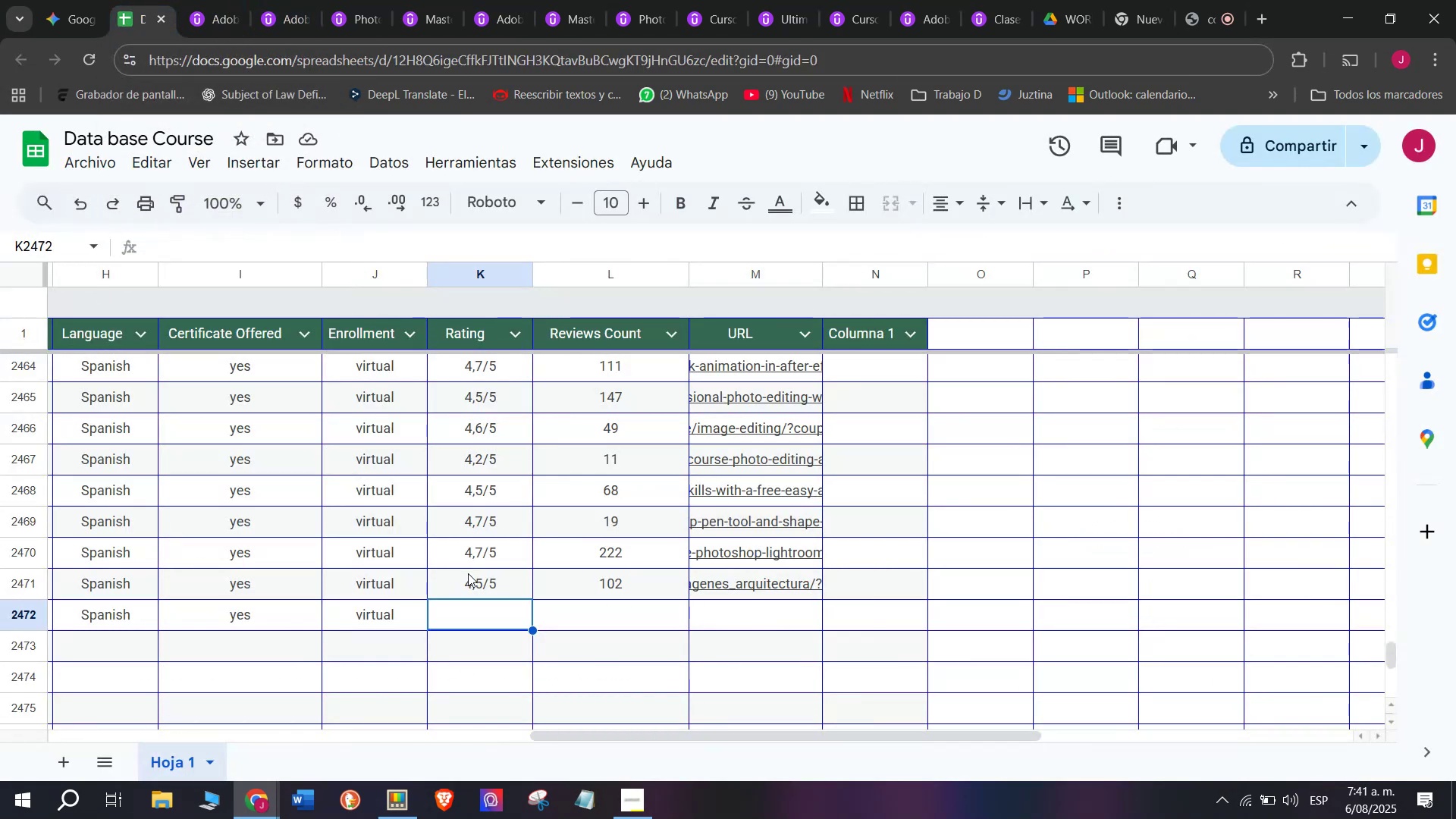 
key(Control+ControlLeft)
 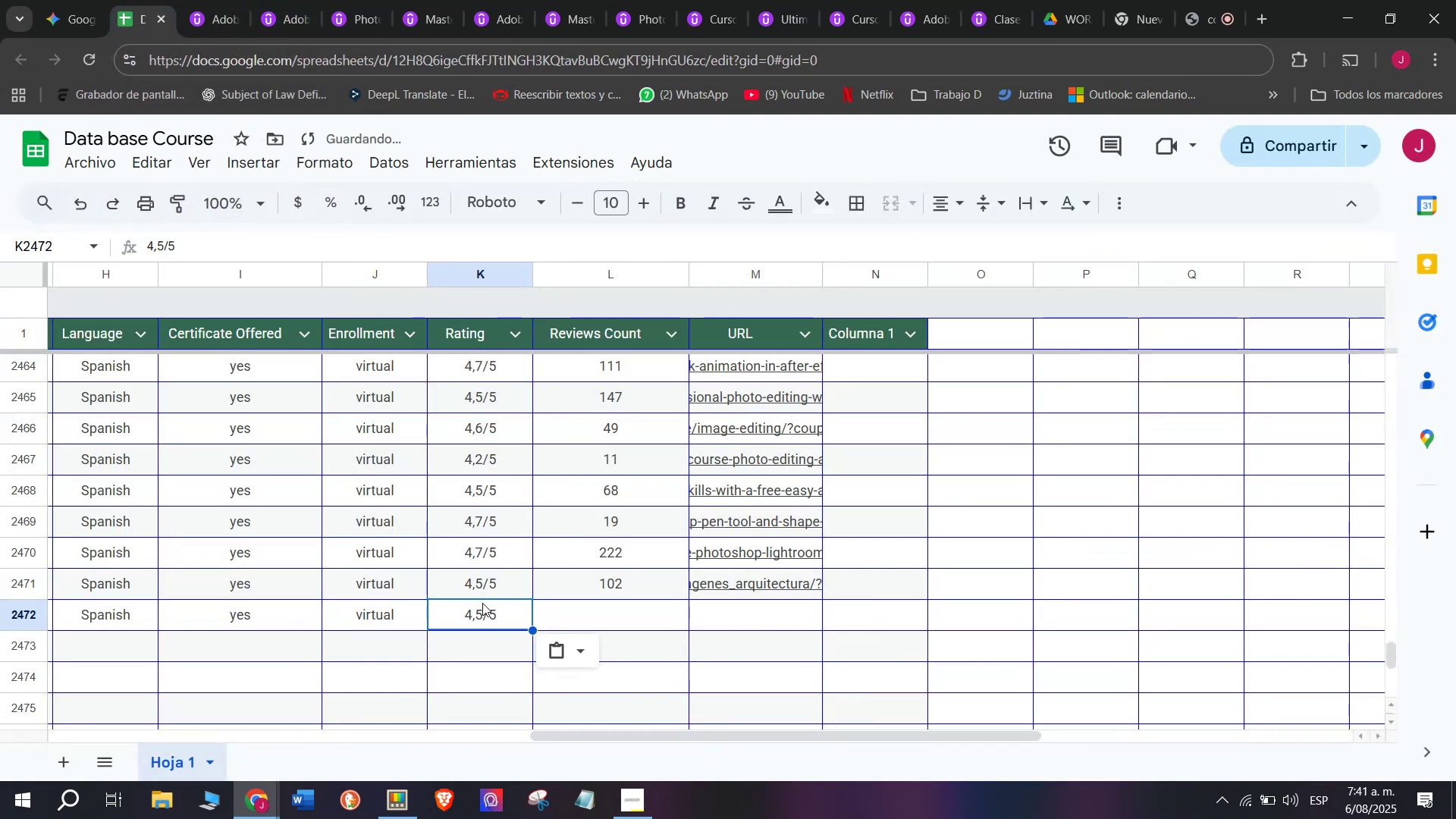 
key(Break)
 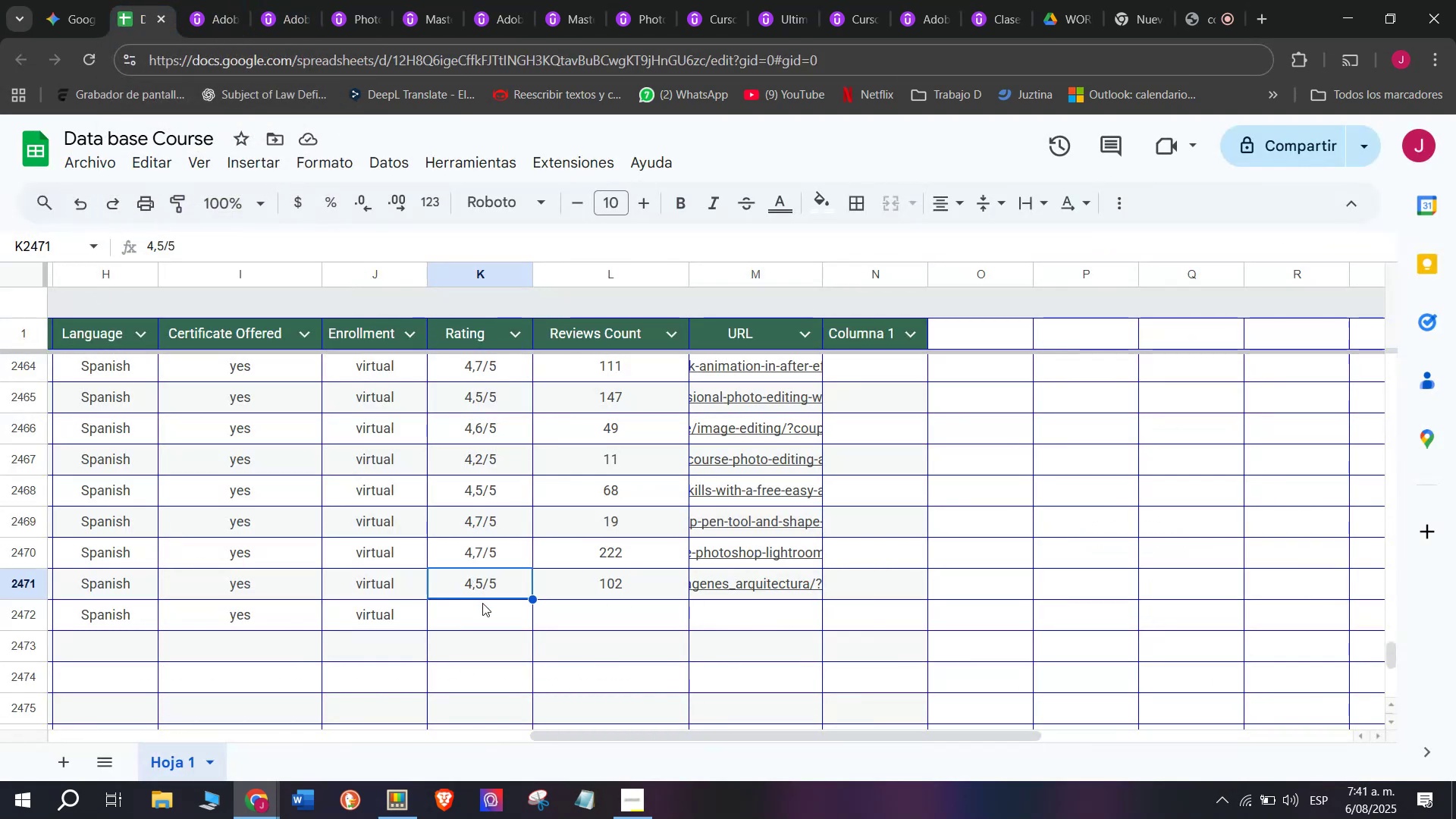 
key(Control+C)
 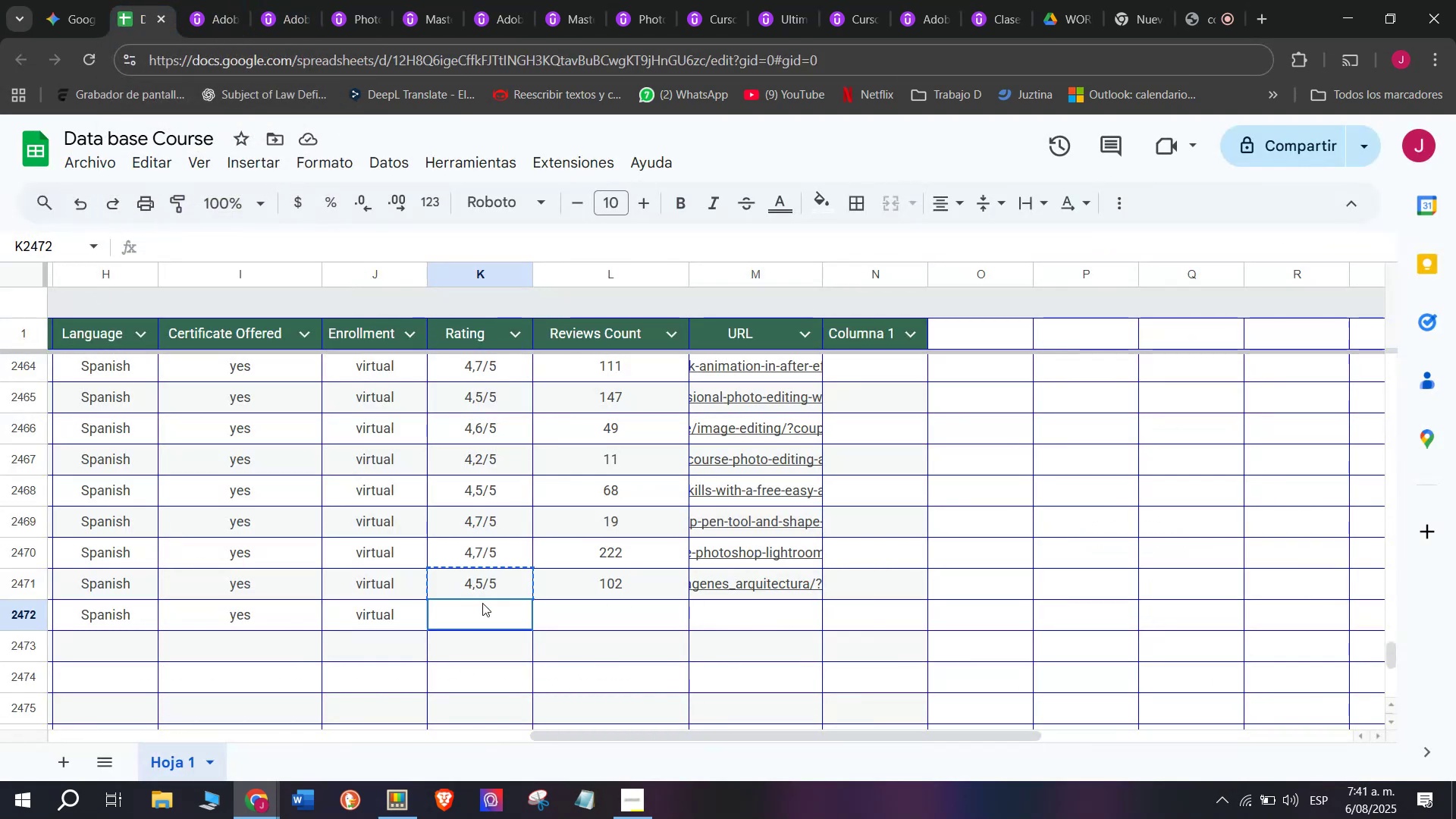 
double_click([482, 603])
 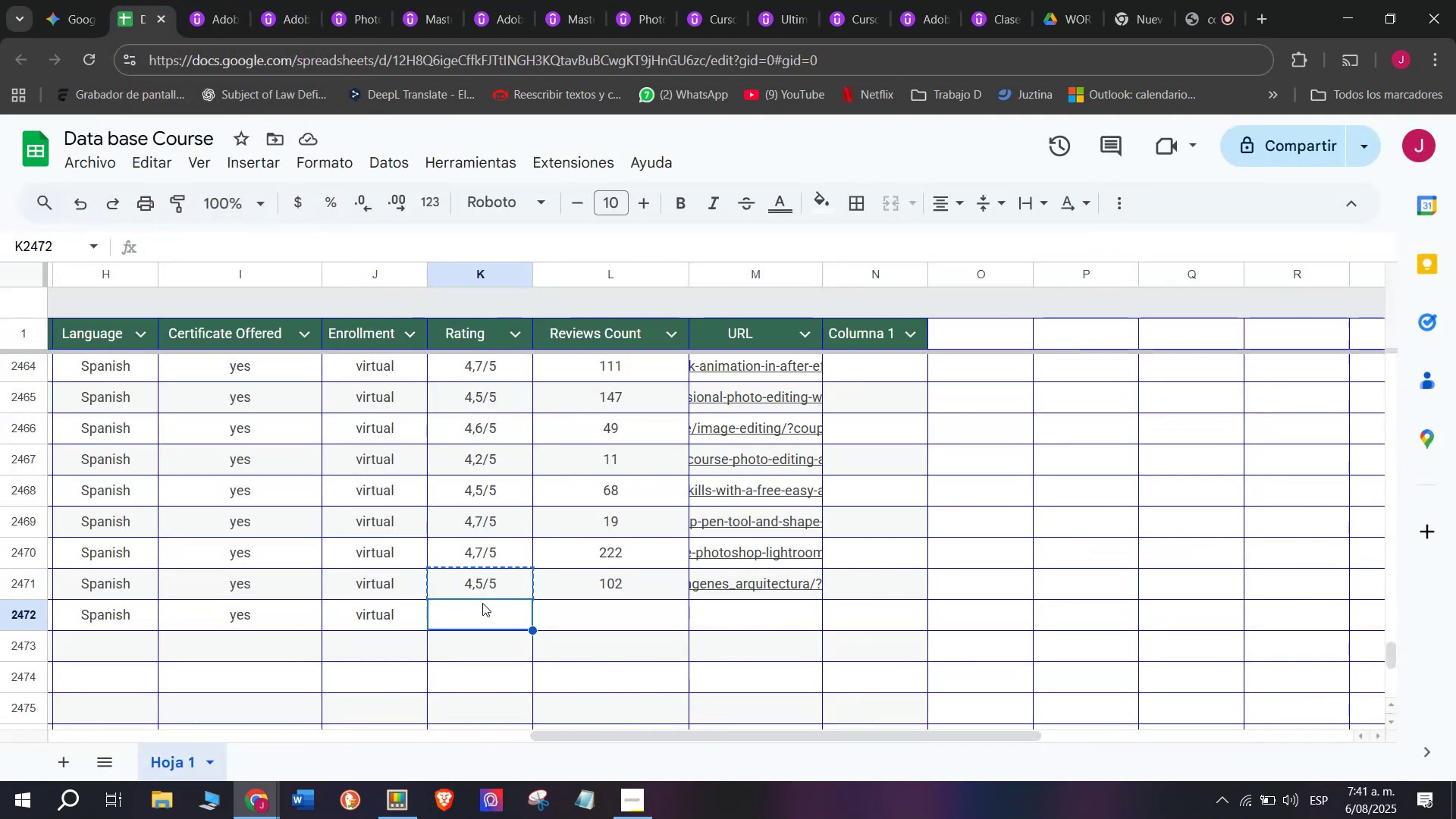 
key(Z)
 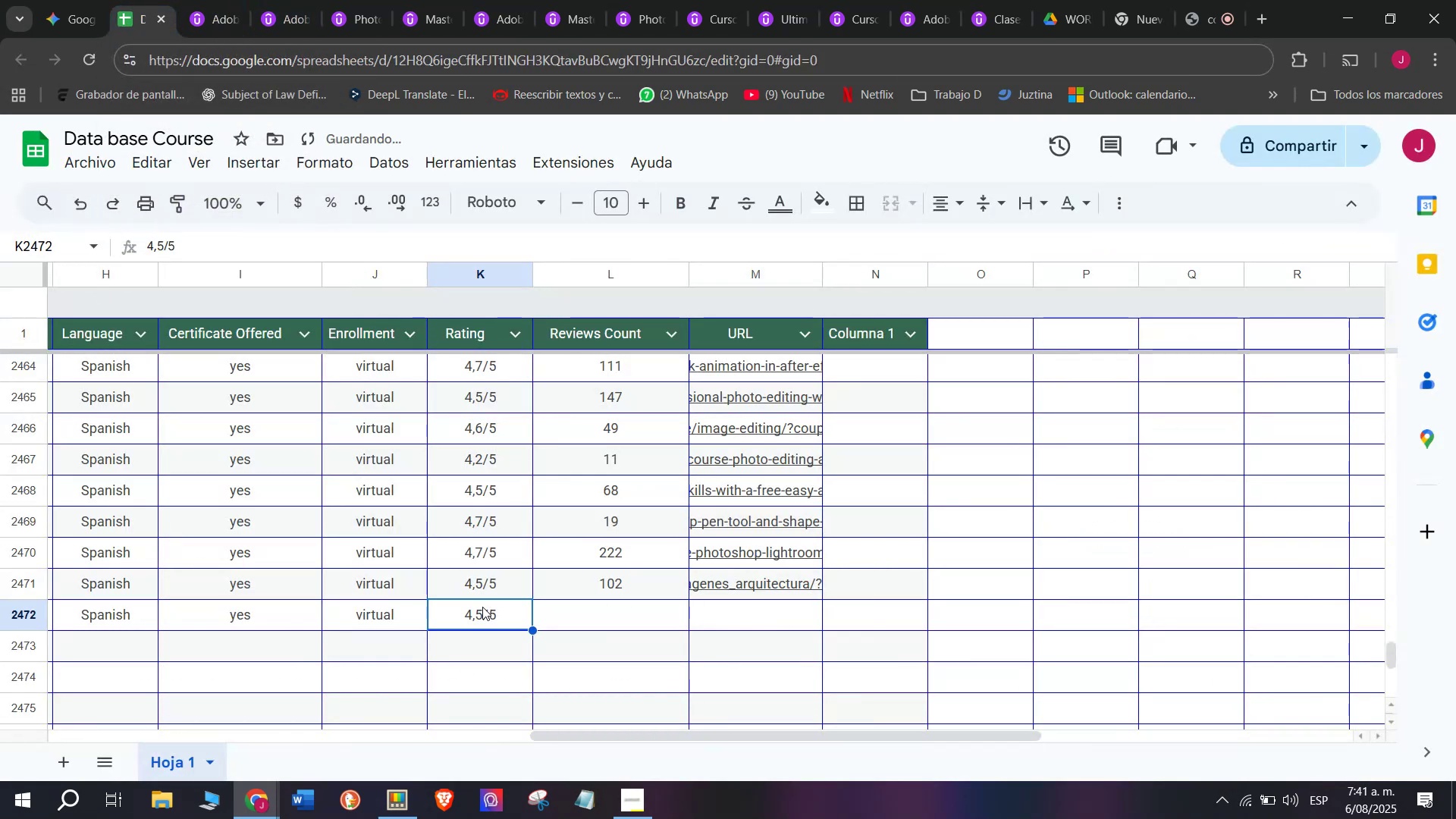 
key(Control+ControlLeft)
 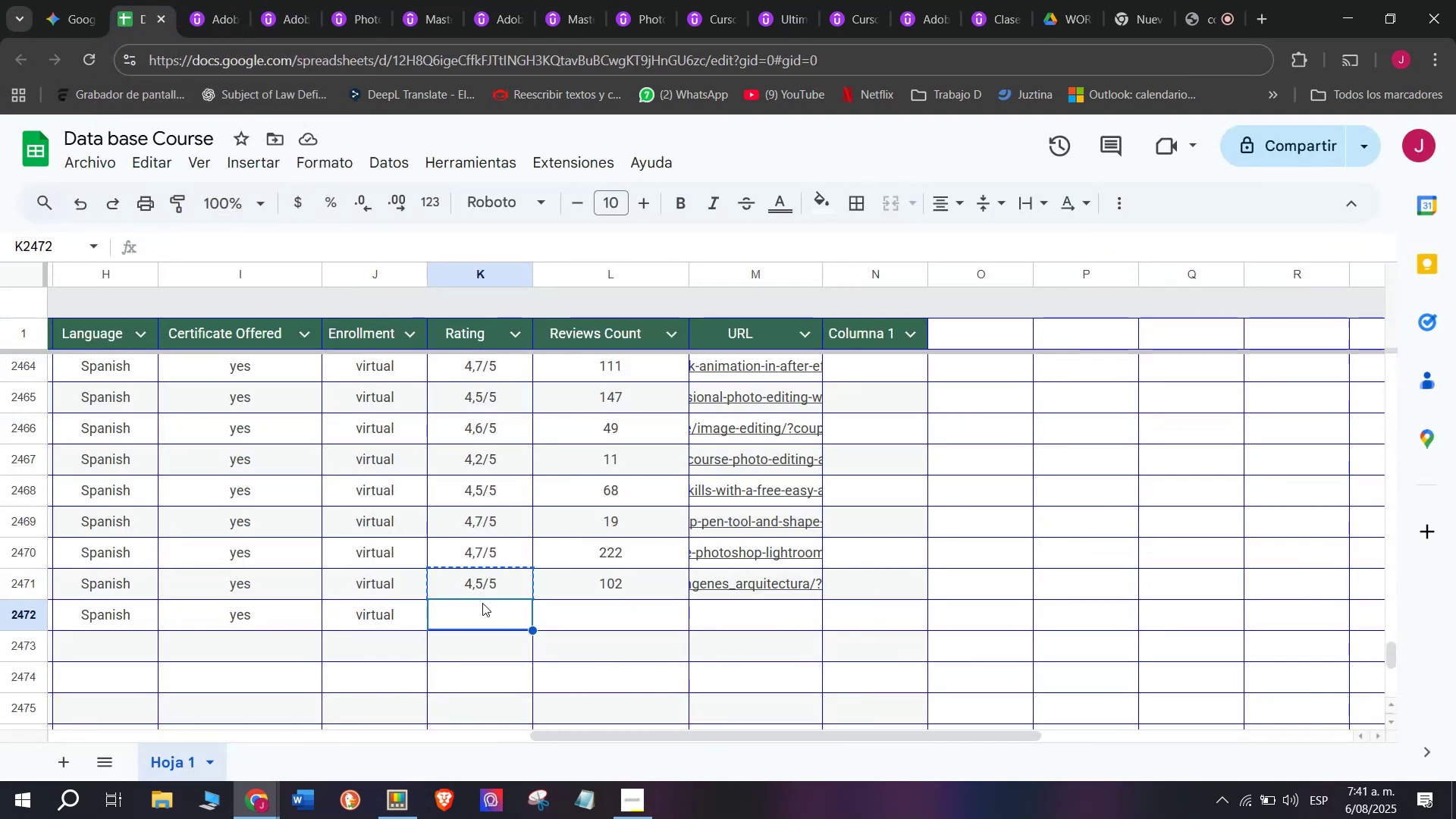 
key(Control+V)
 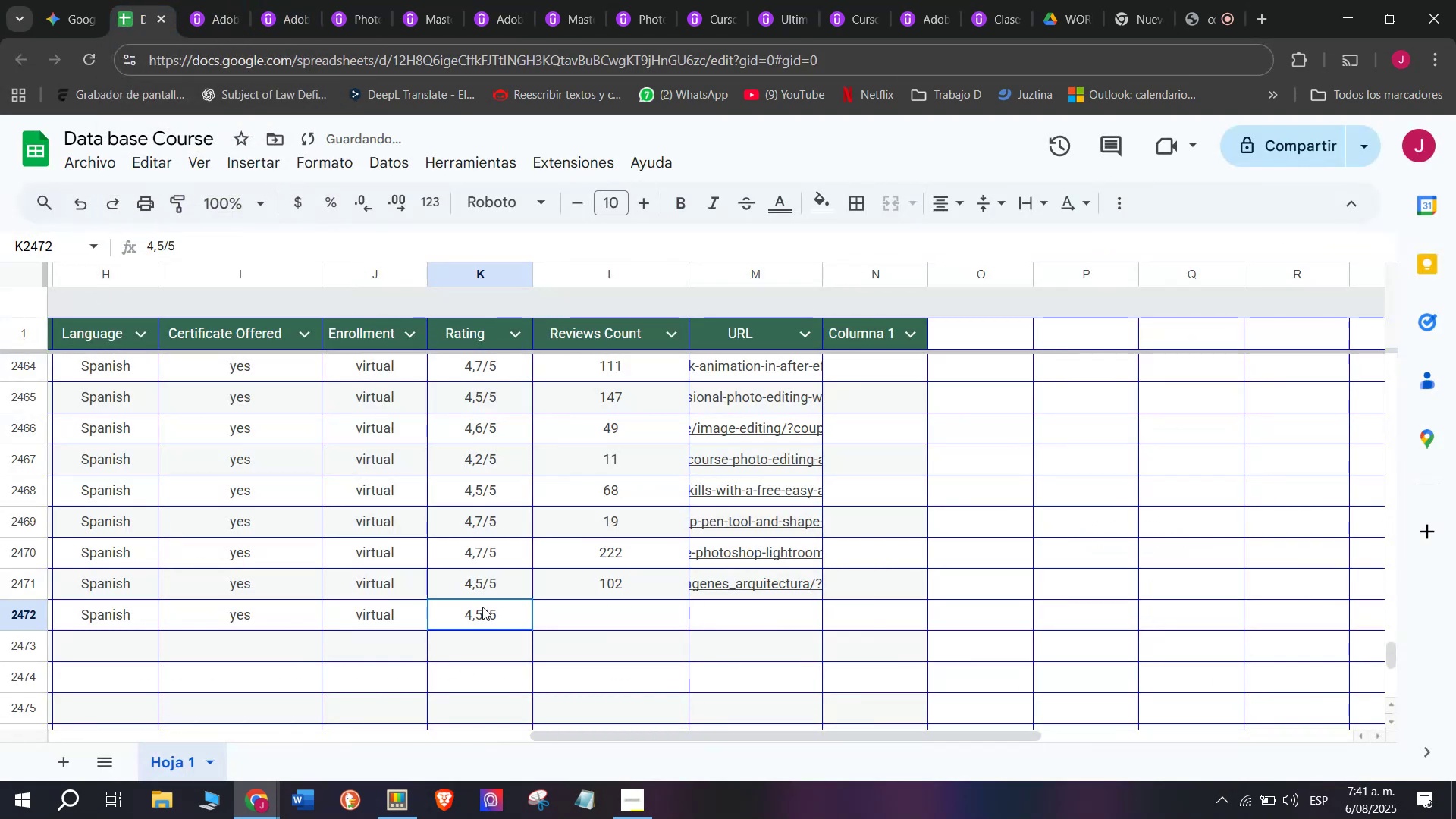 
double_click([482, 607])
 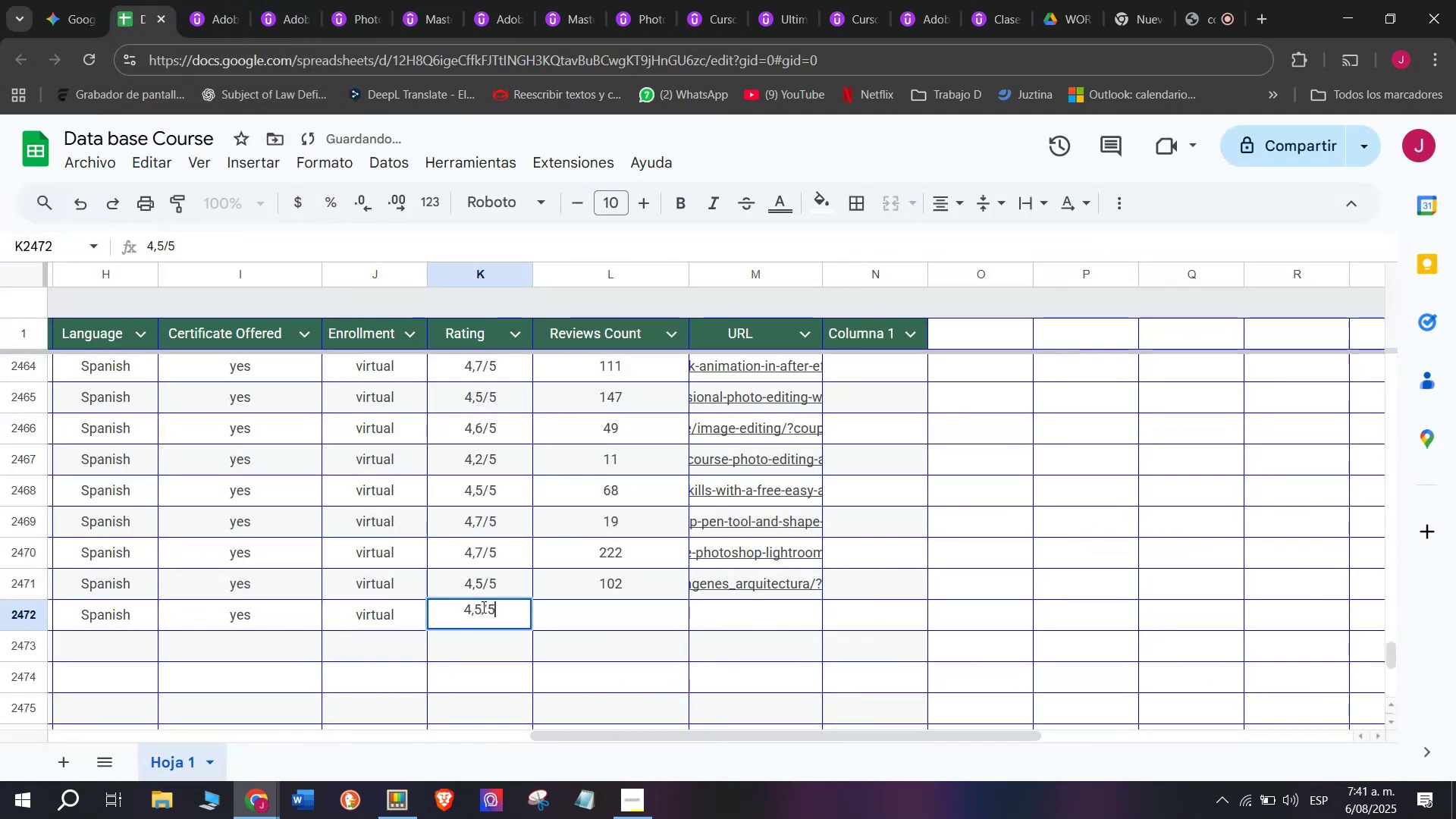 
left_click([482, 606])
 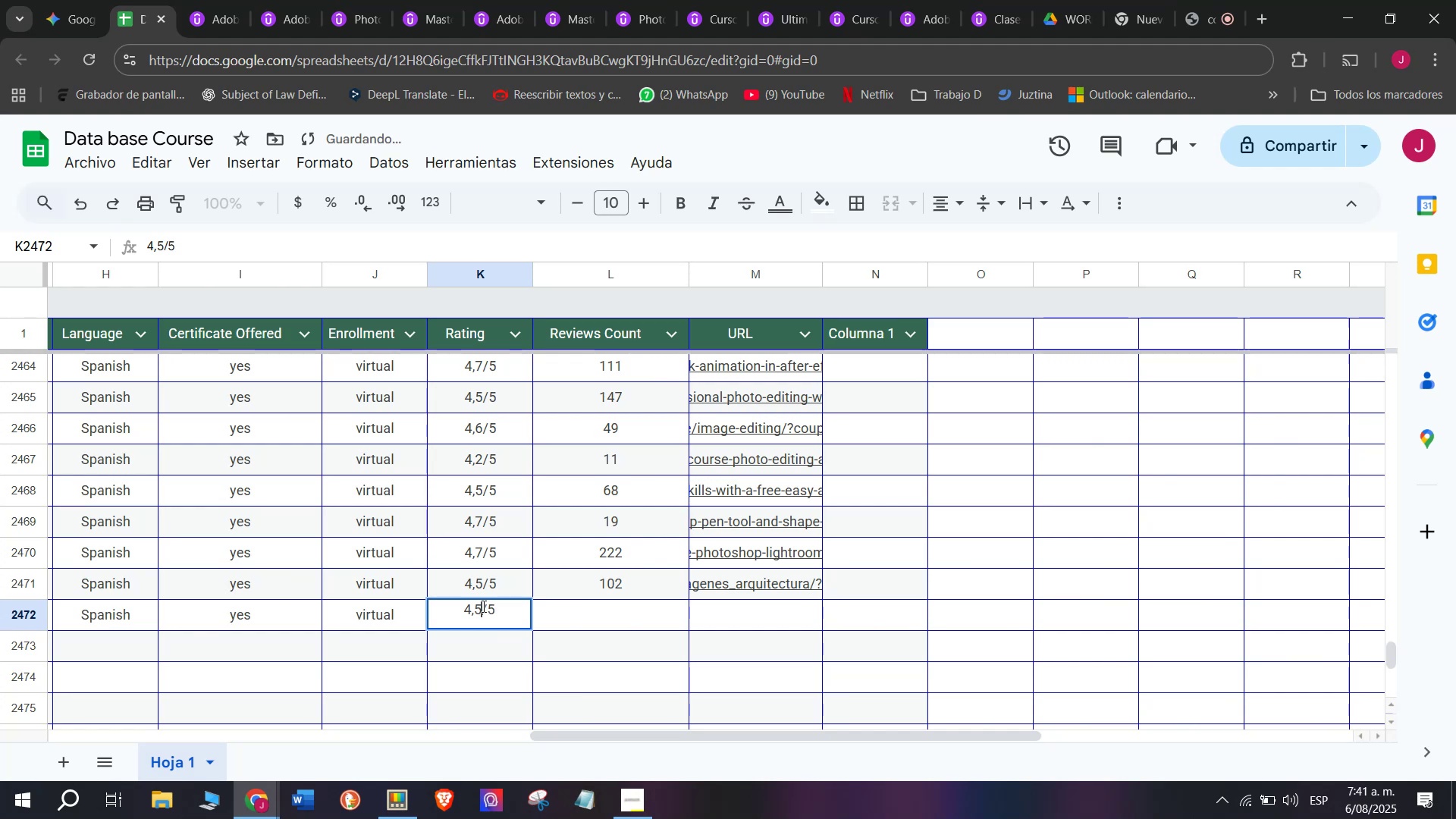 
key(Q)
 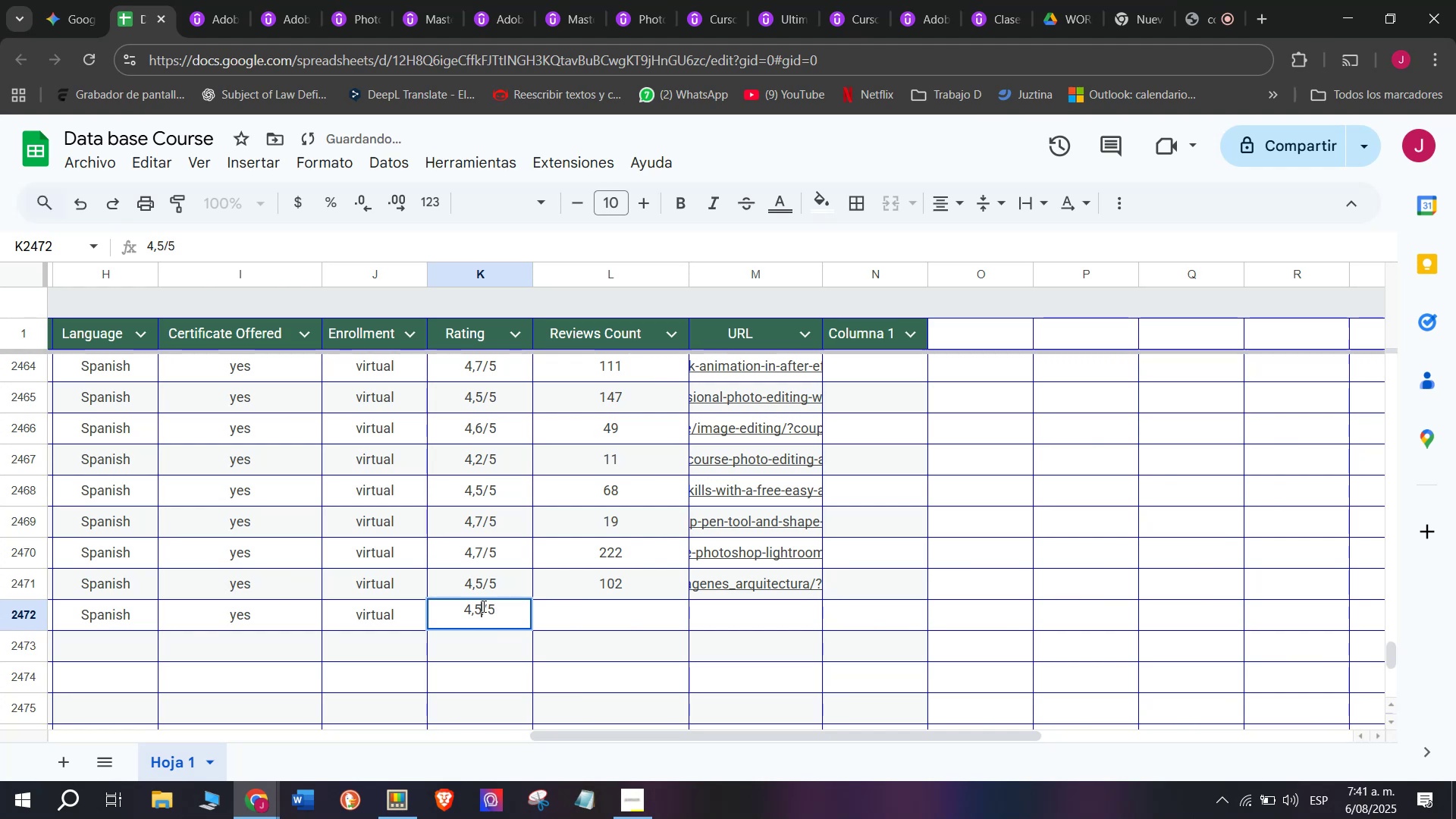 
key(Backspace)
 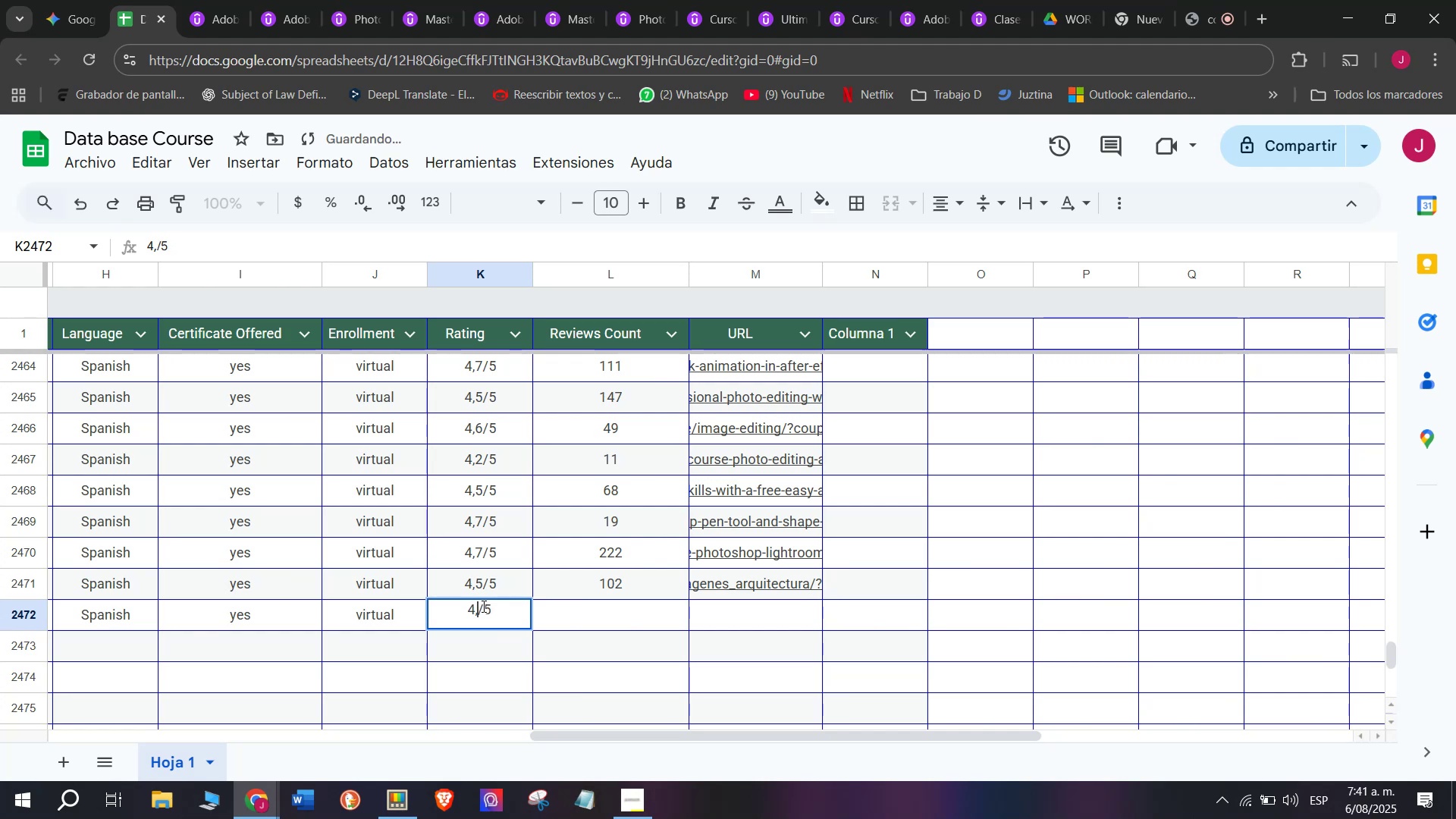 
key(4)
 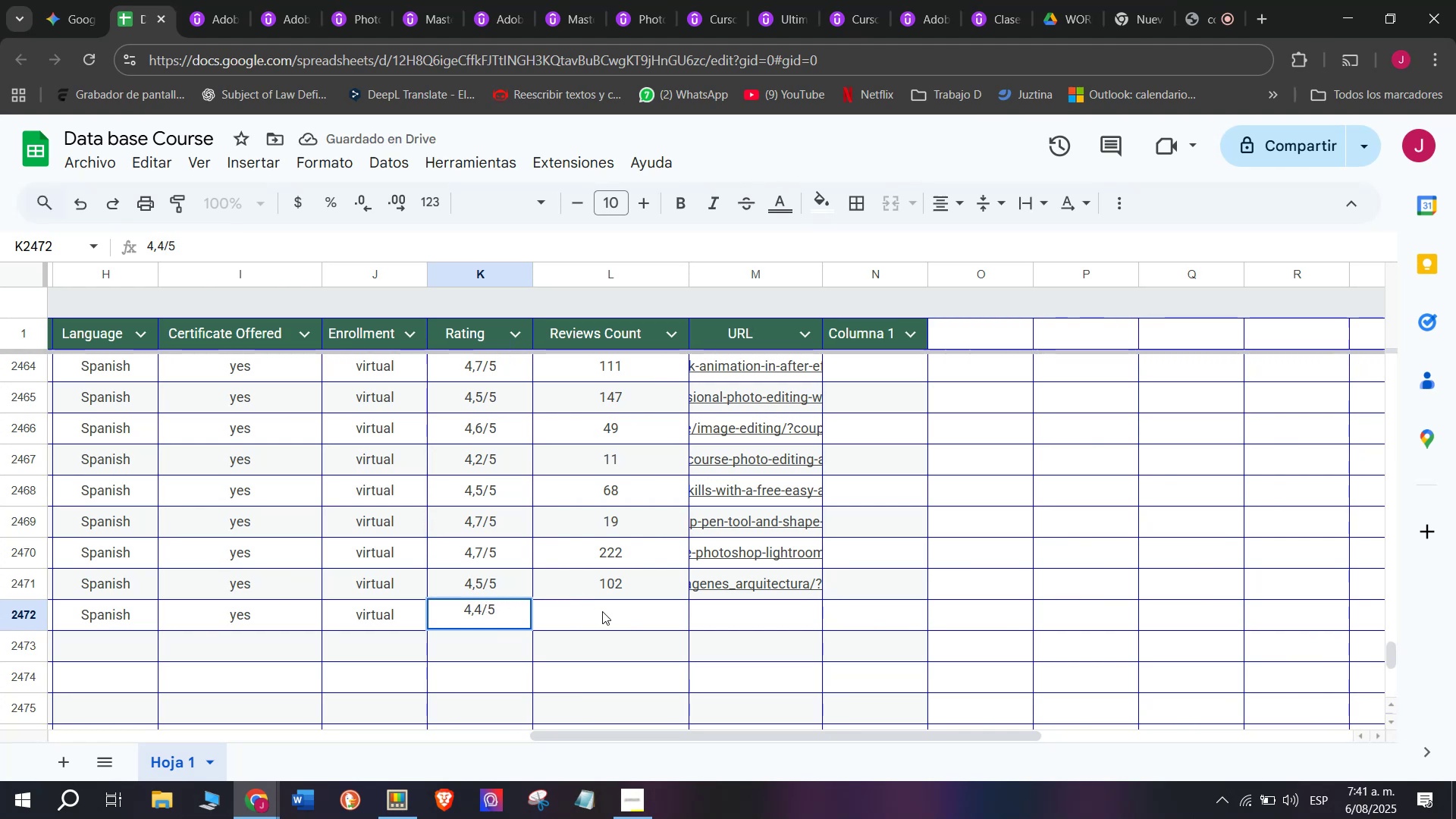 
left_click([607, 612])
 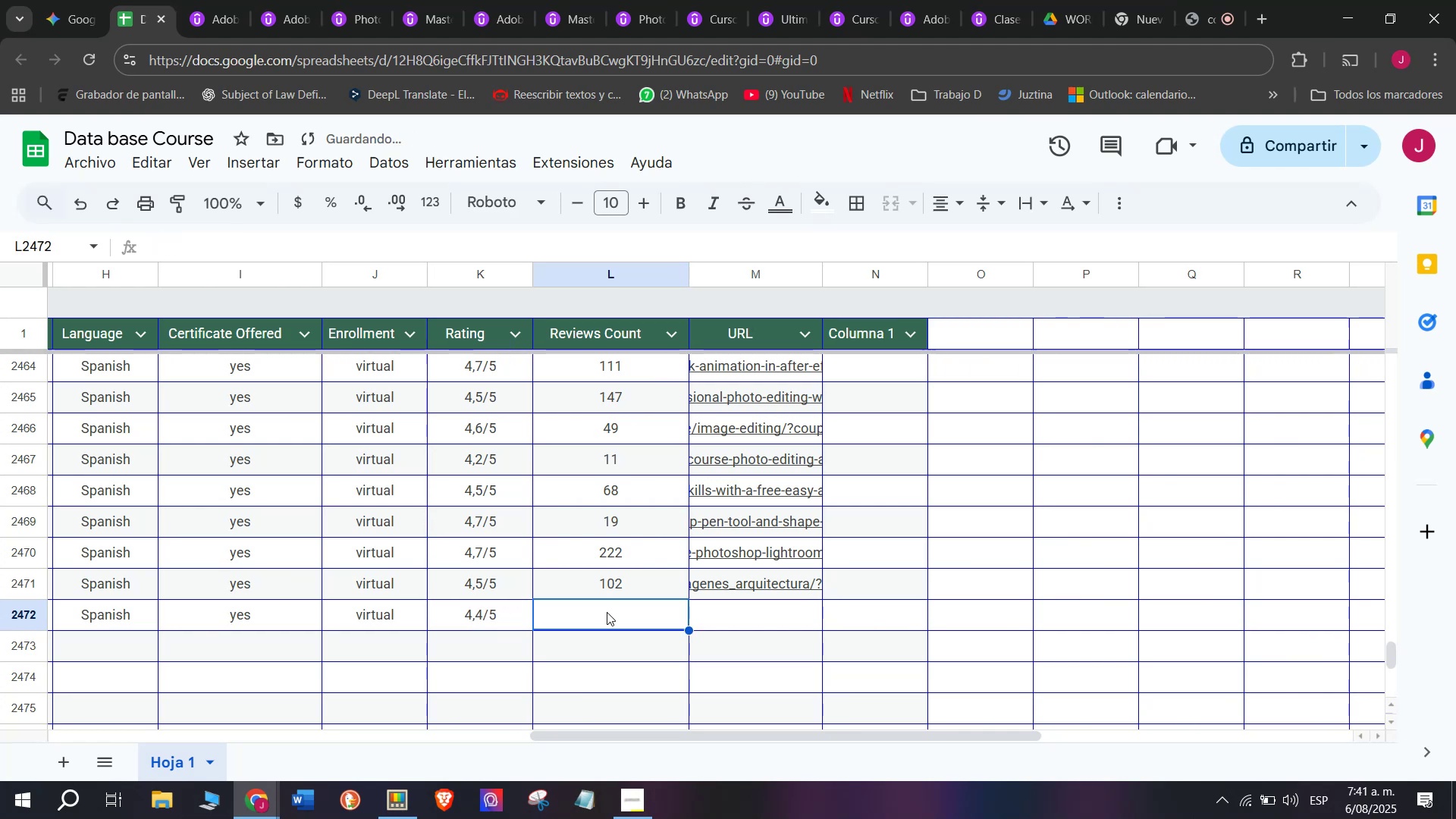 
type(708)
 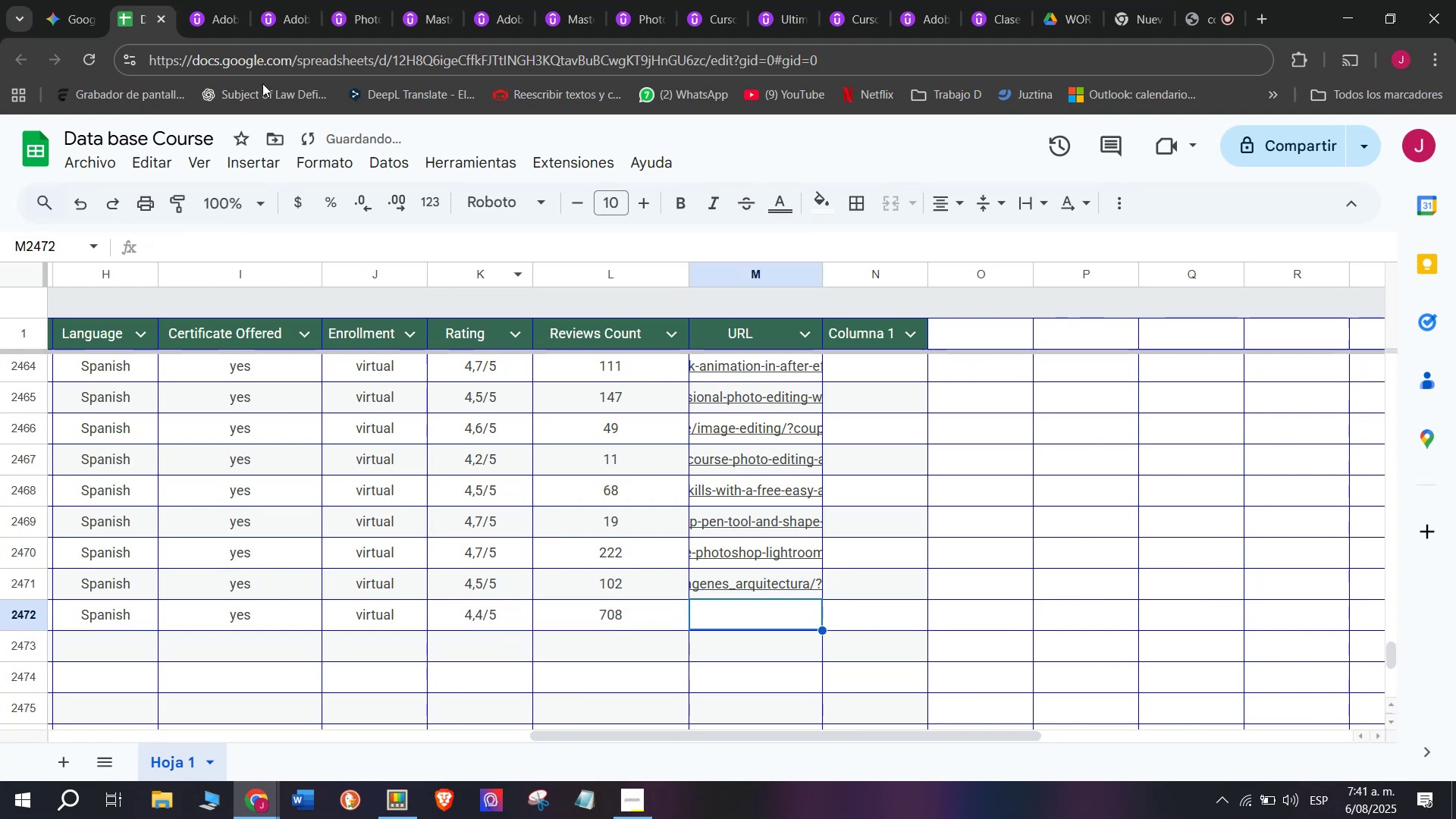 
left_click([196, 0])
 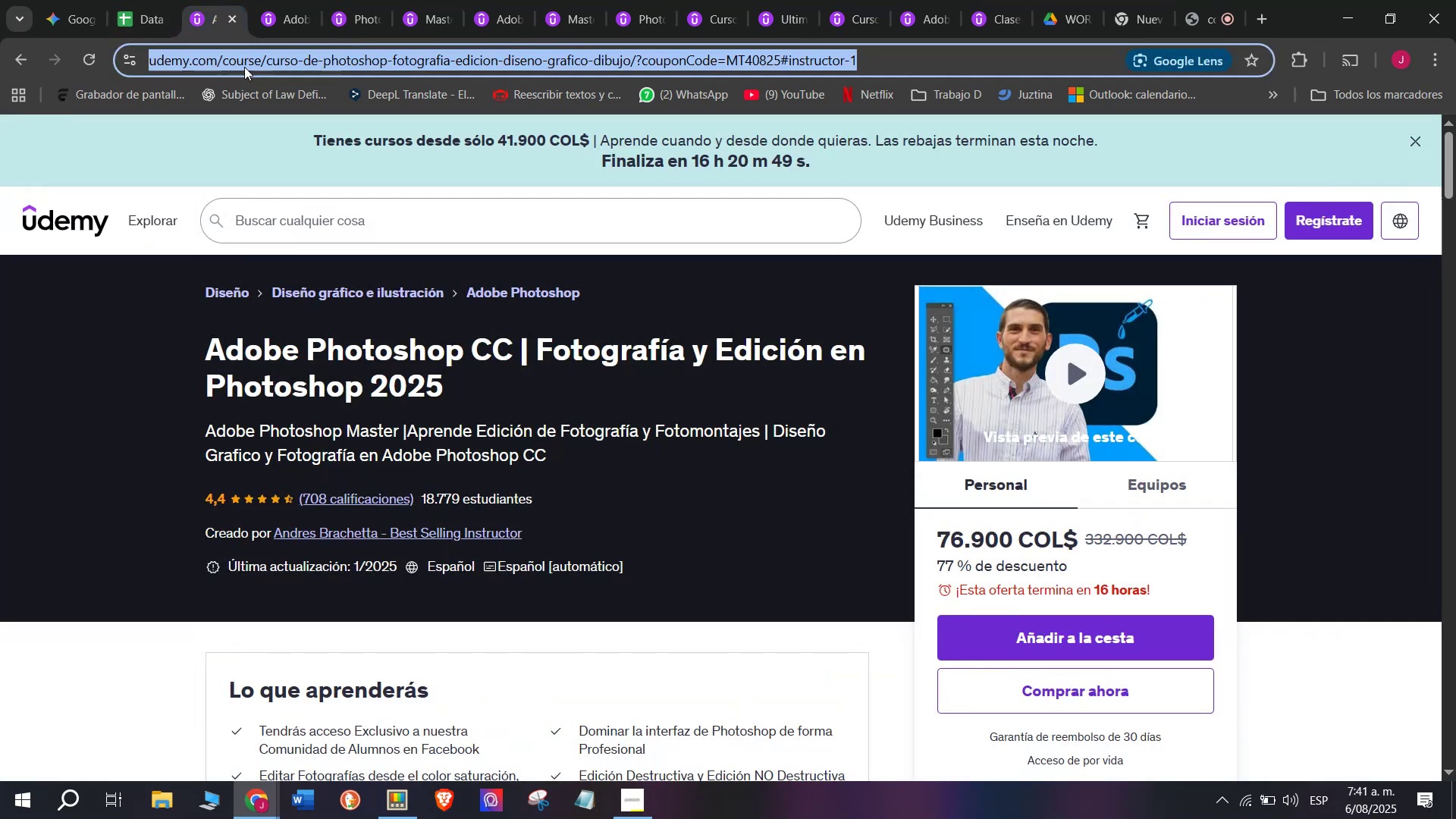 
triple_click([244, 66])
 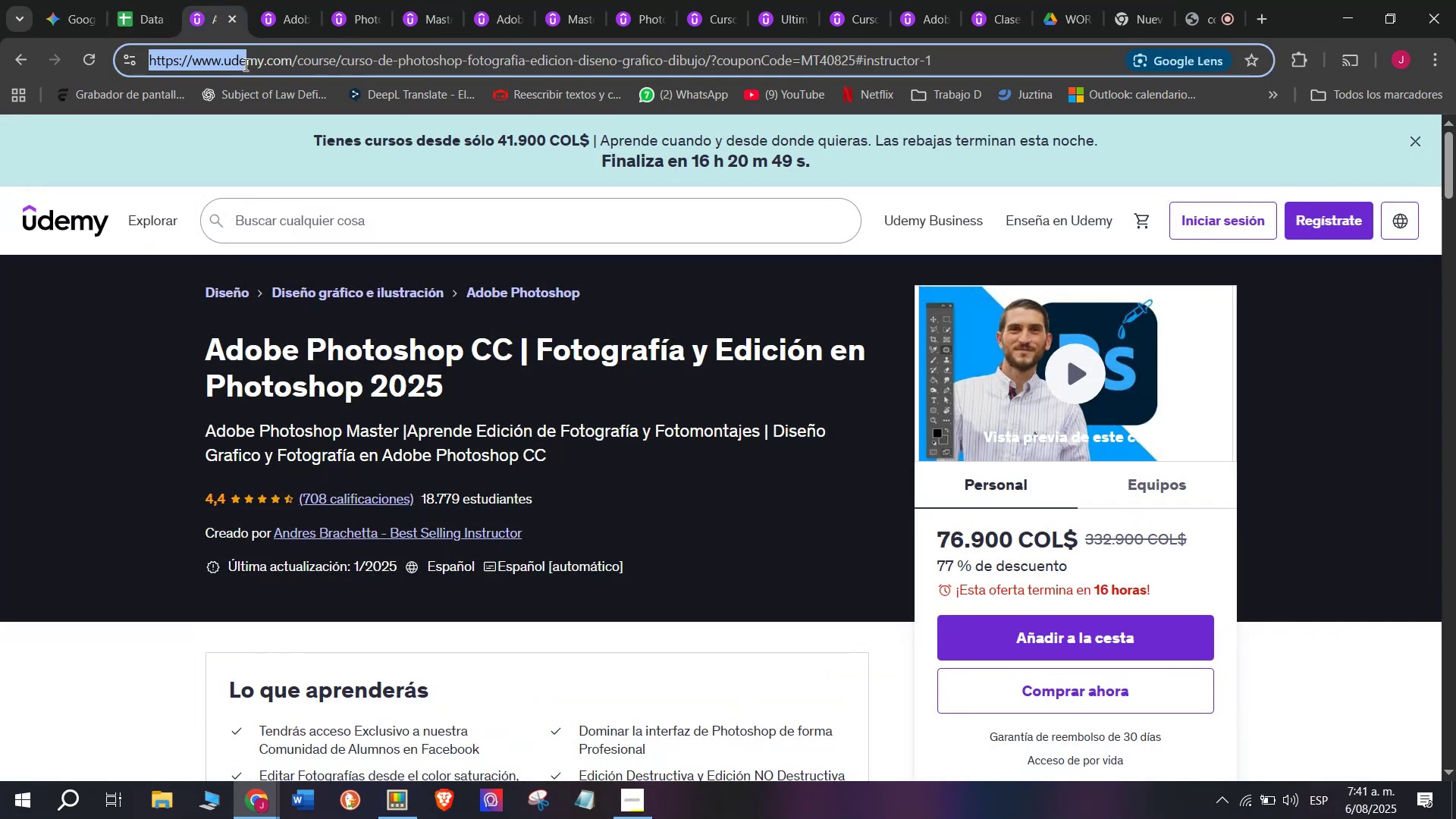 
key(Break)
 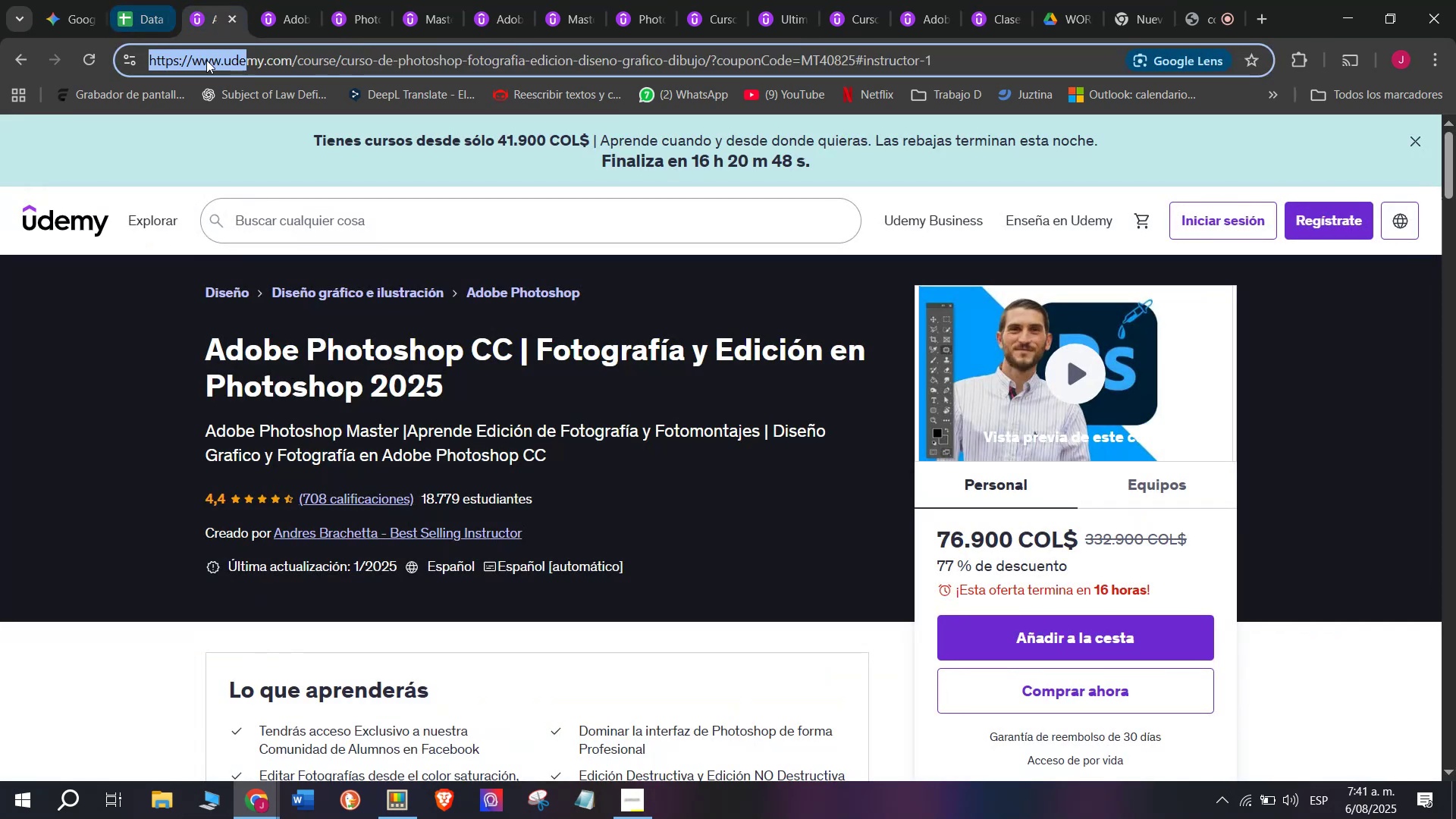 
key(Control+ControlLeft)
 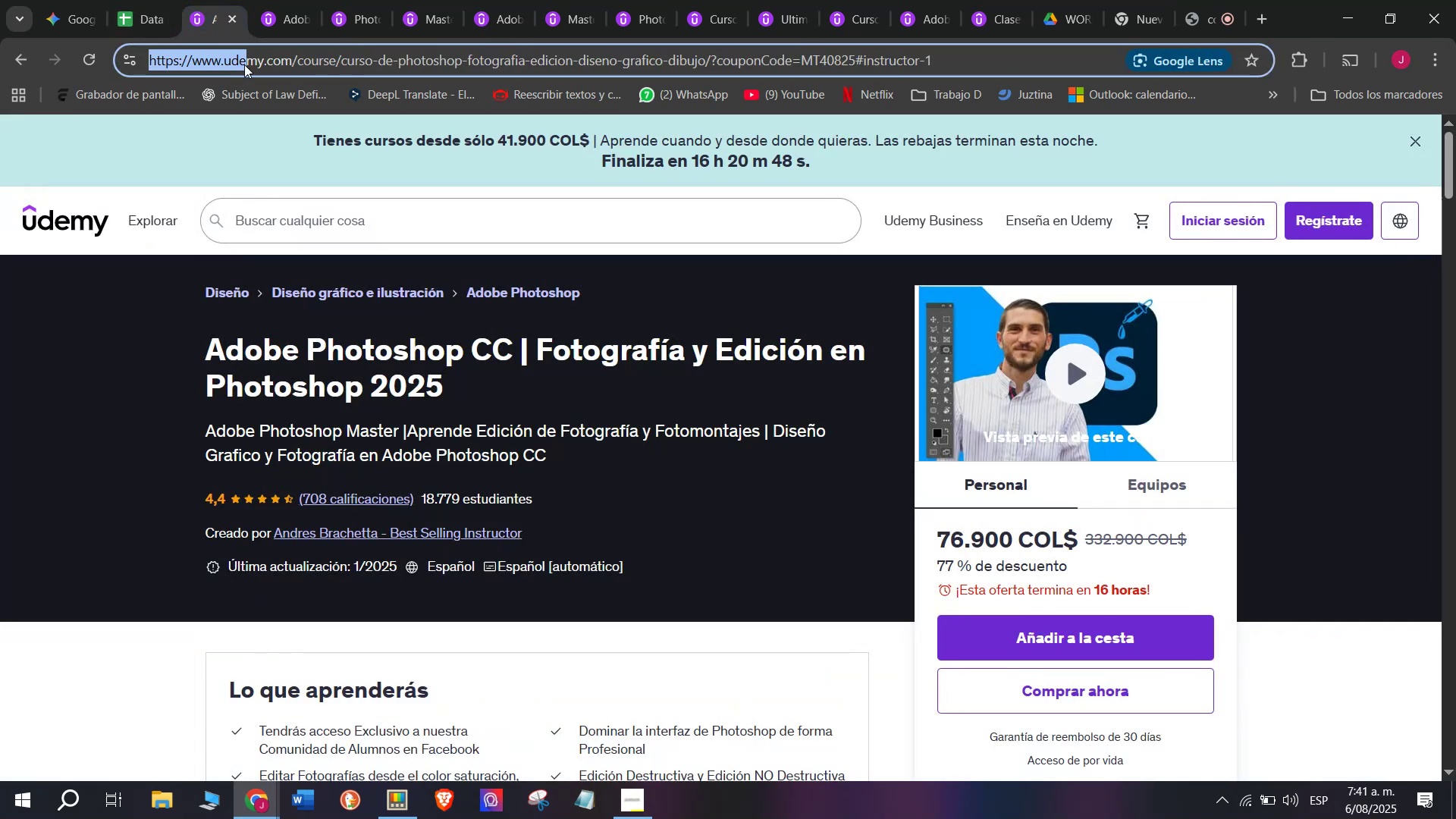 
key(Control+C)
 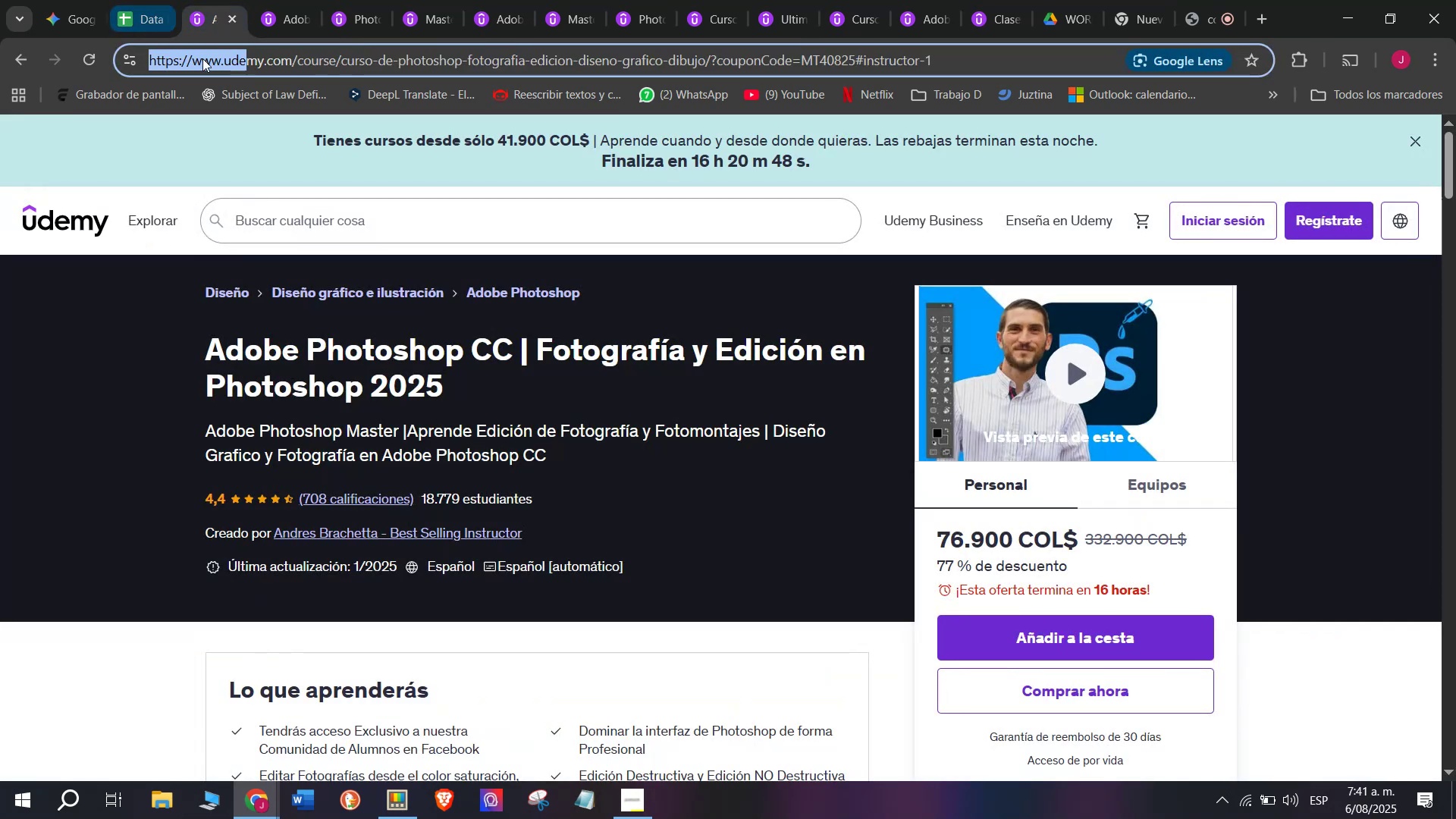 
left_click_drag(start_coordinate=[208, 59], to_coordinate=[208, 55])
 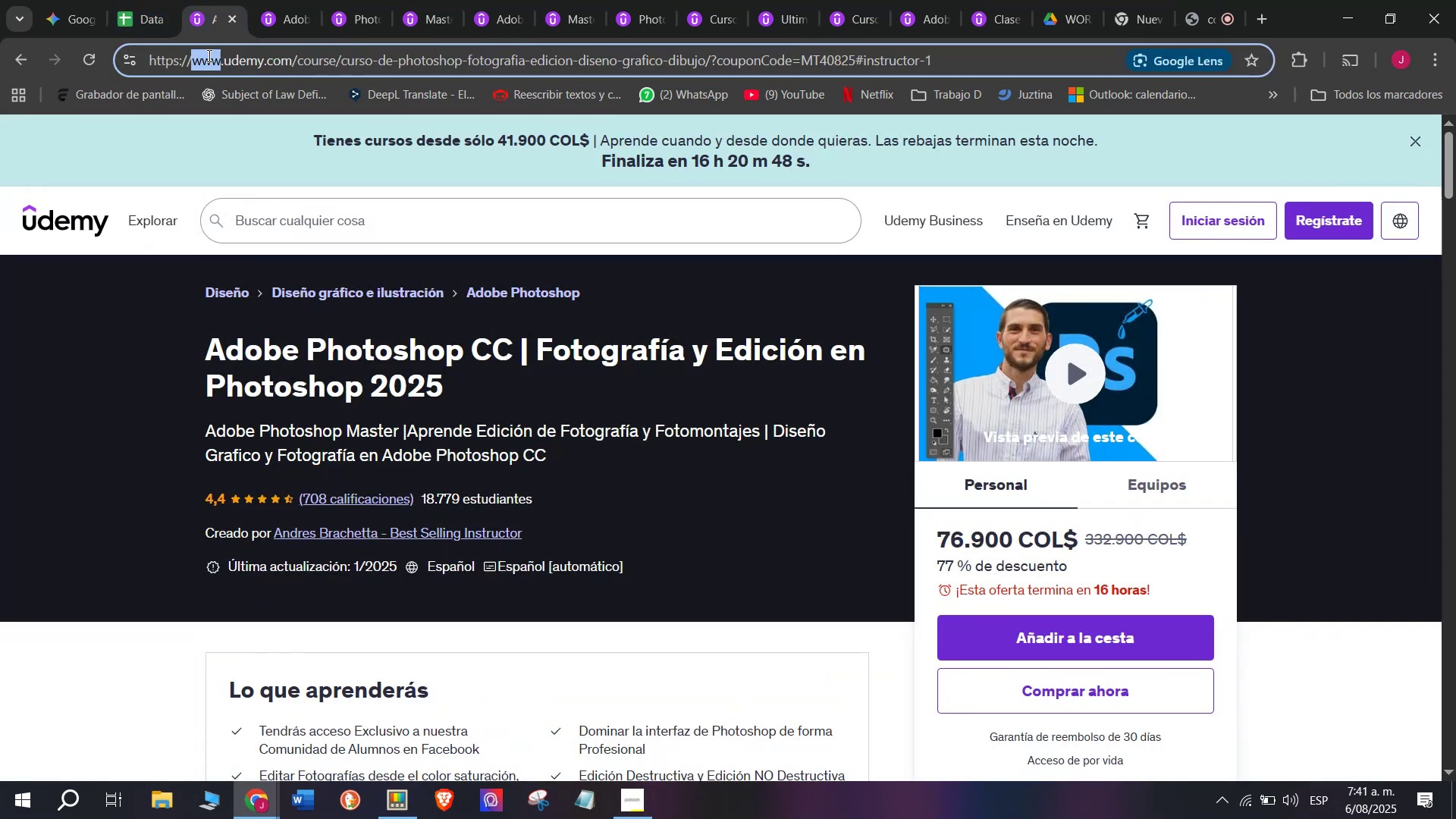 
double_click([208, 55])
 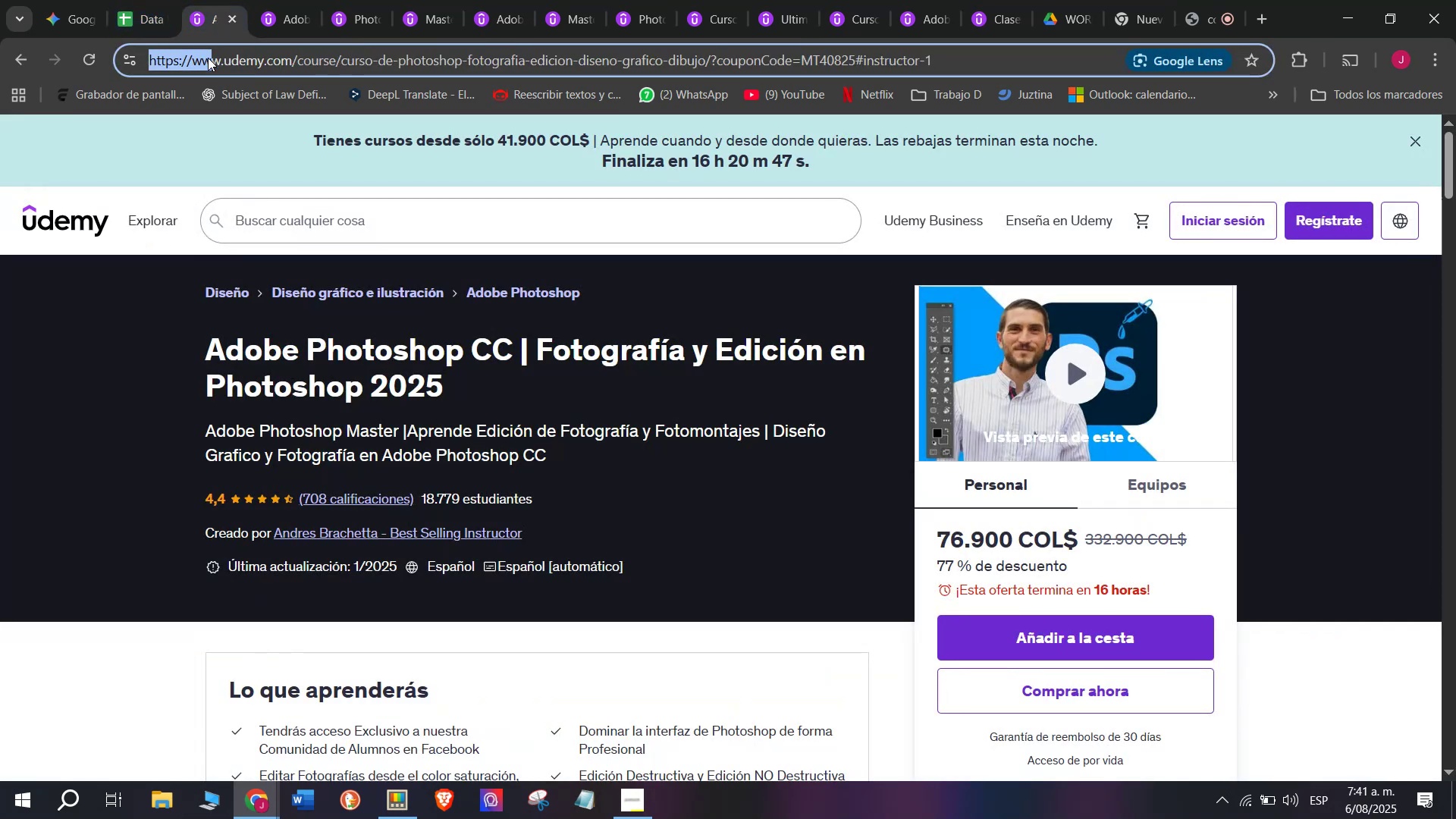 
key(Break)
 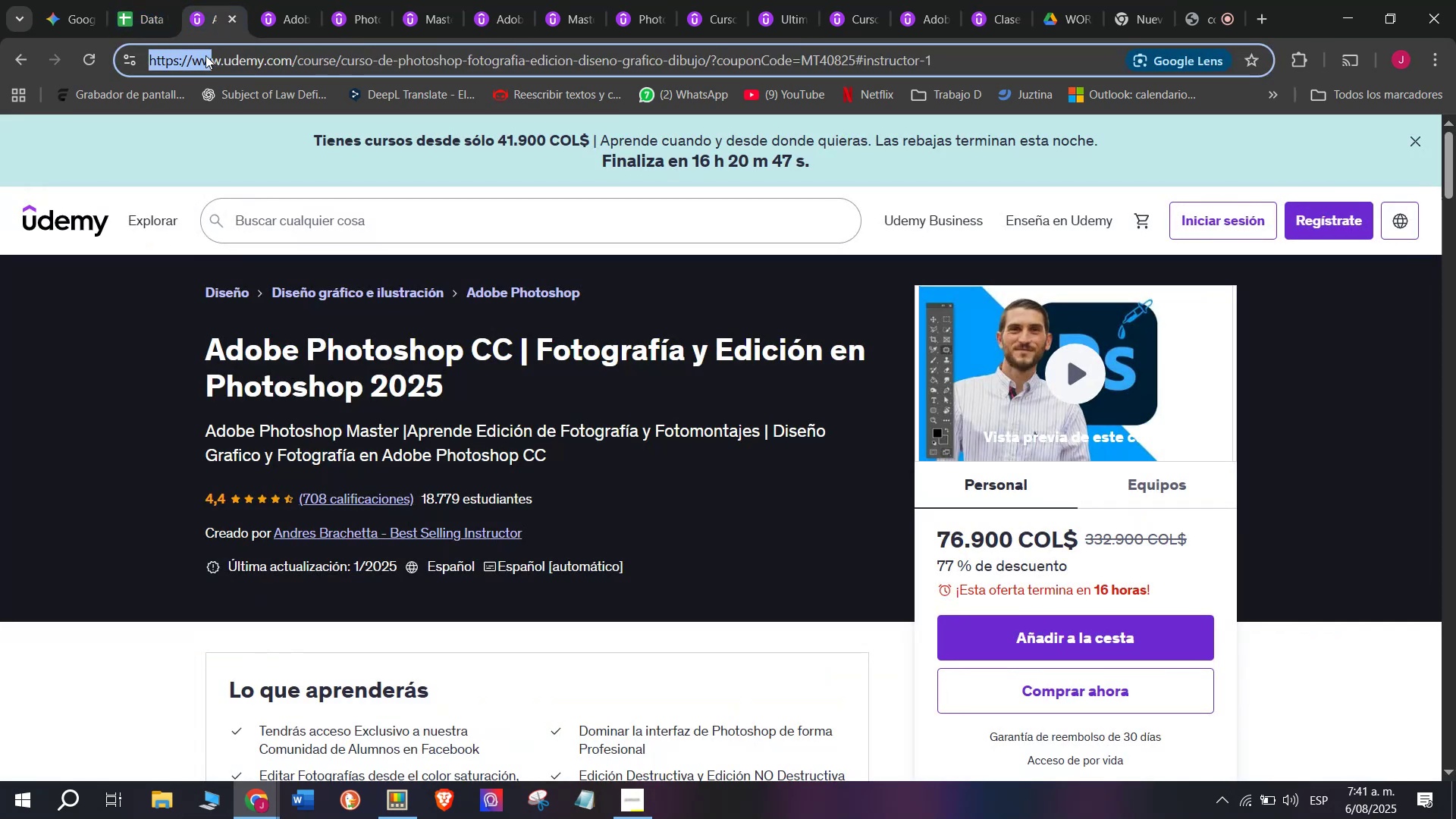 
key(Control+ControlLeft)
 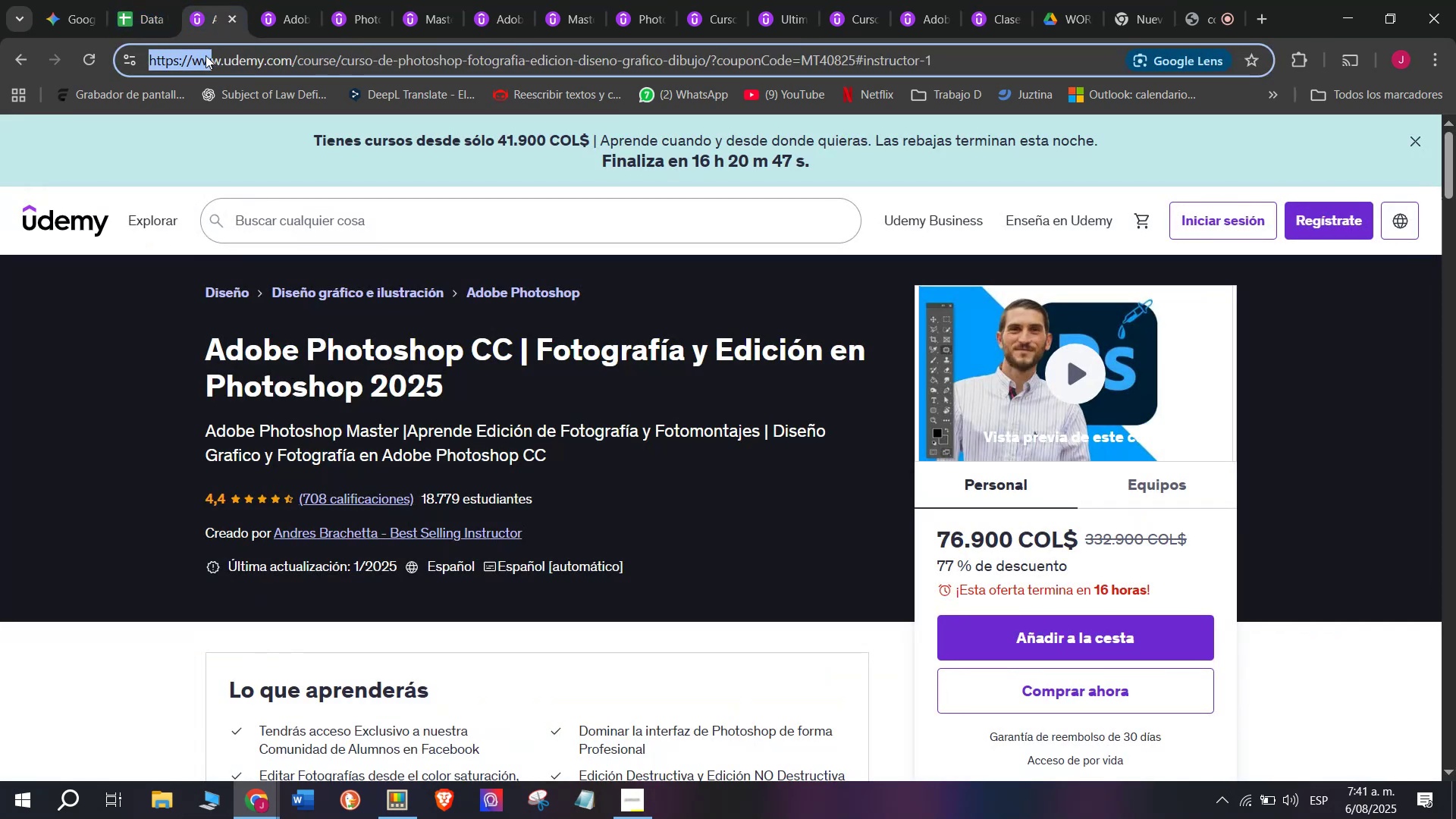 
key(Control+C)
 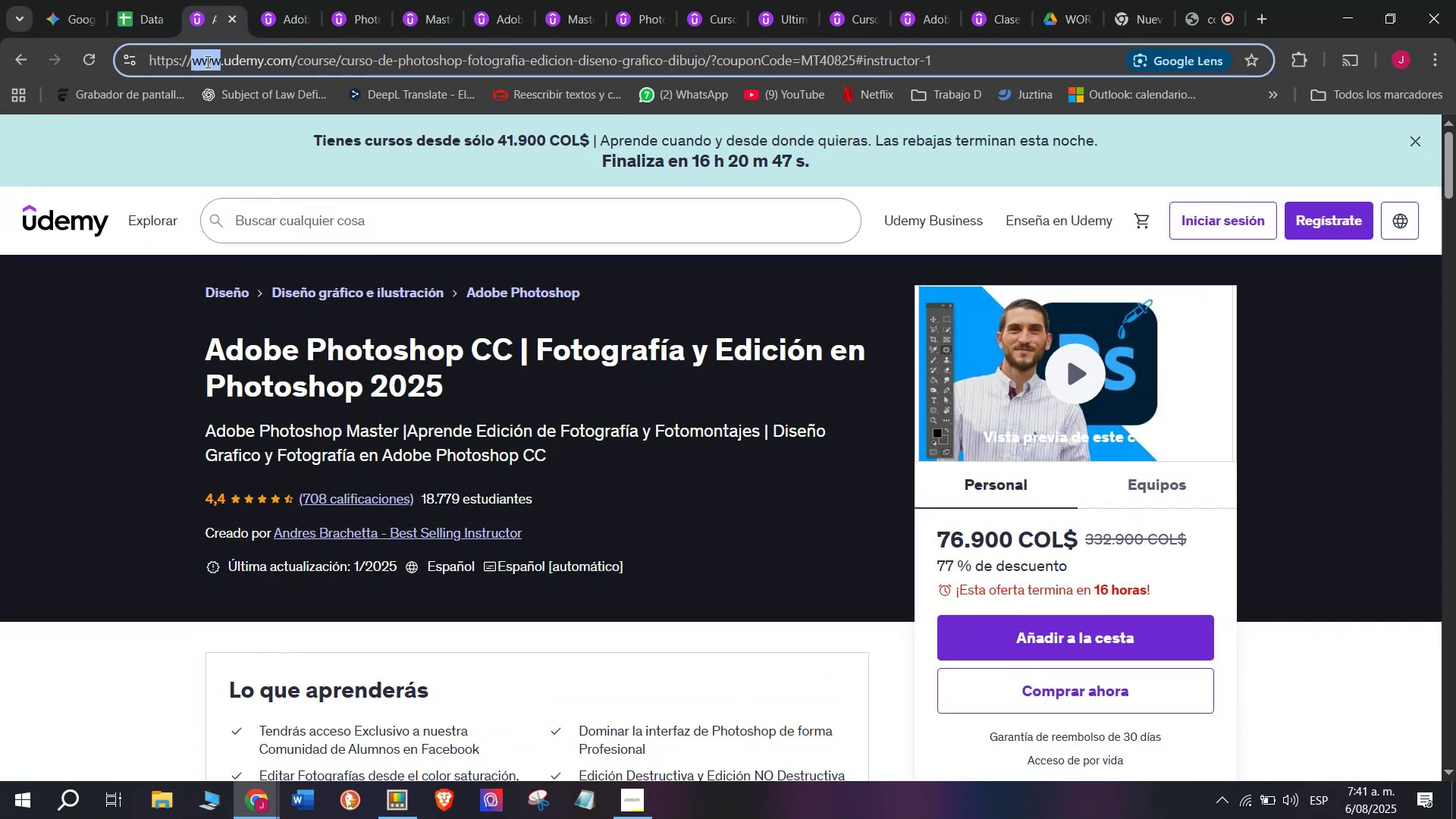 
triple_click([206, 61])
 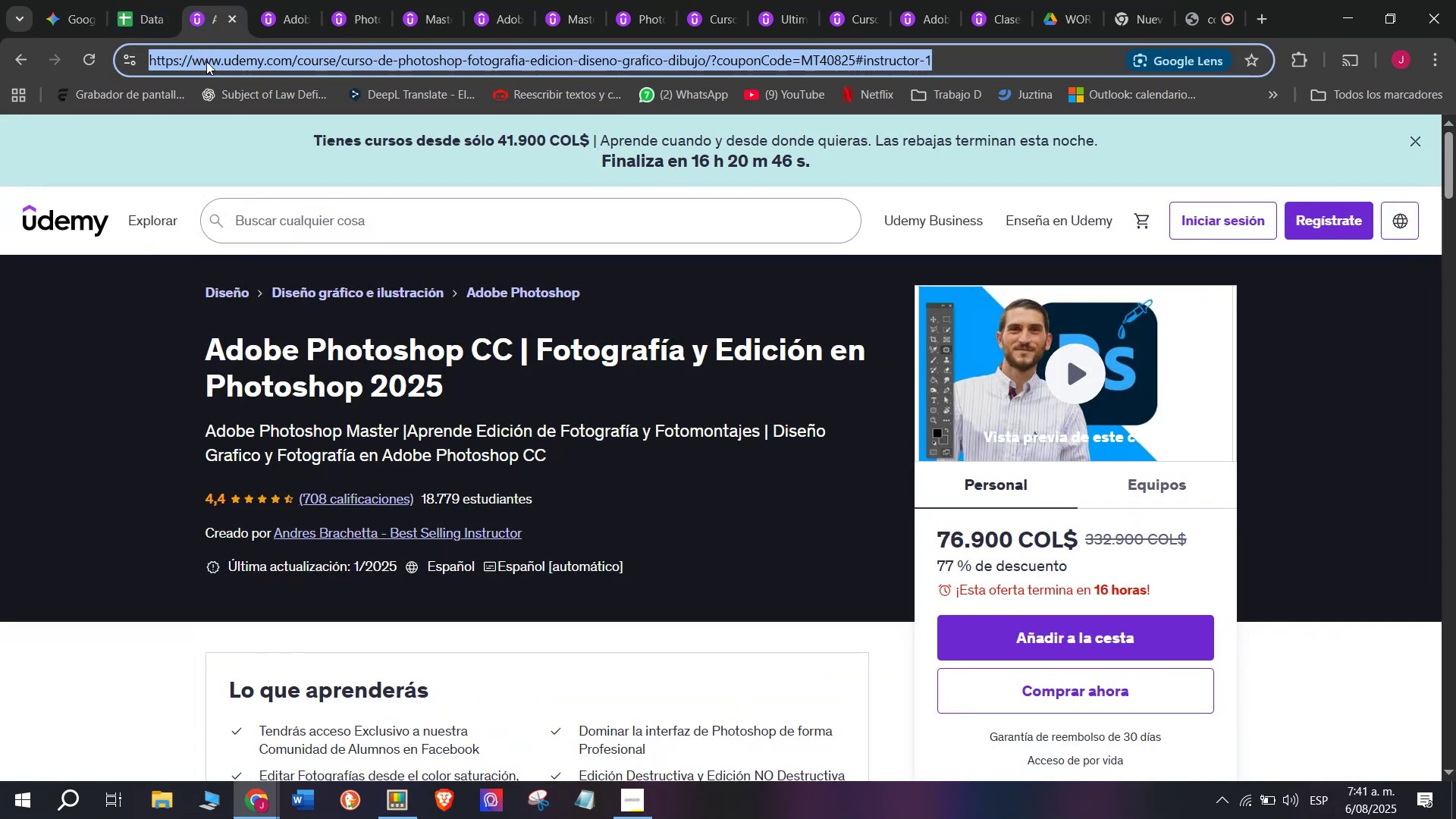 
key(Break)
 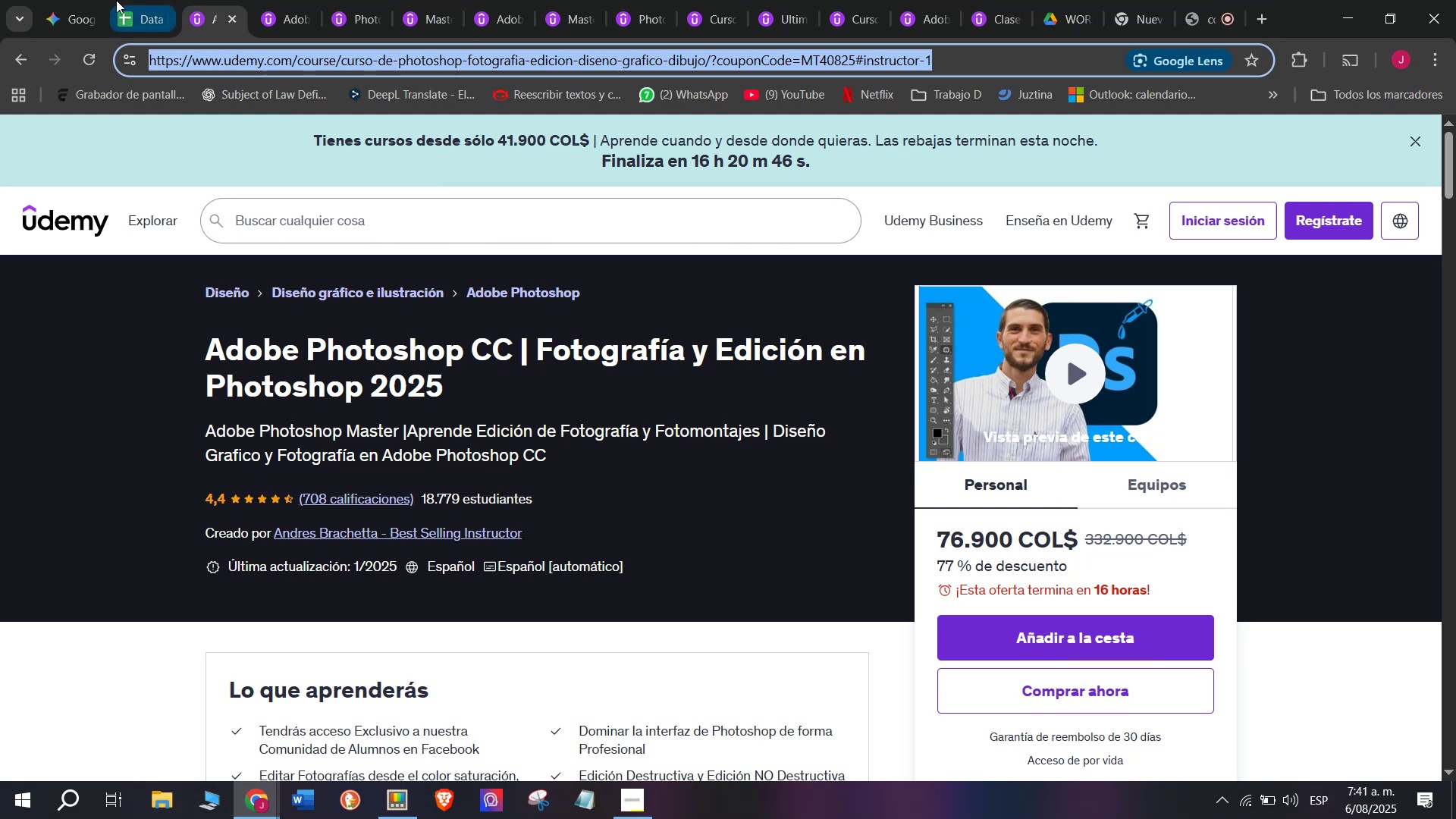 
key(Control+ControlLeft)
 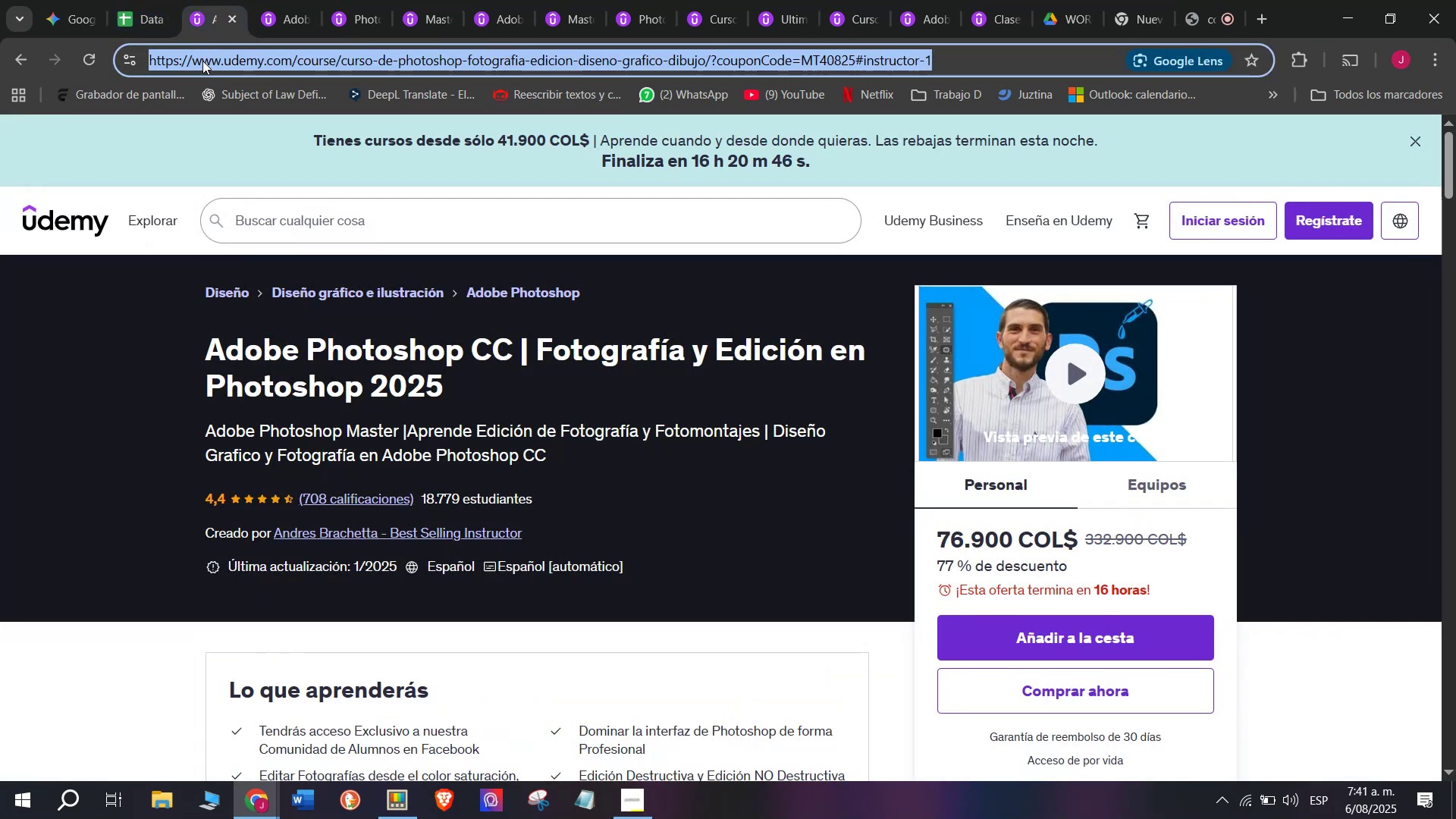 
key(Control+C)
 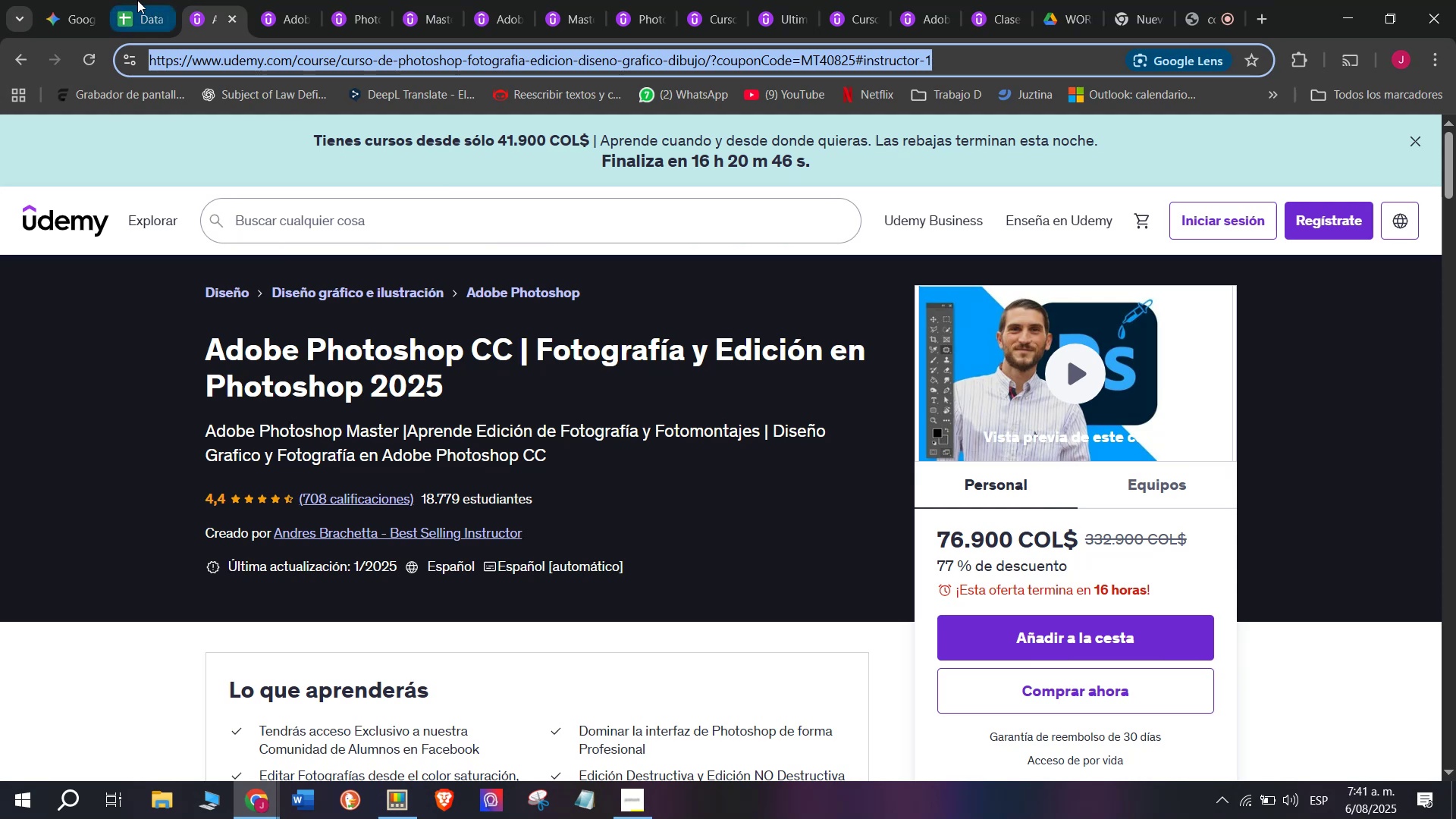 
left_click([139, 0])
 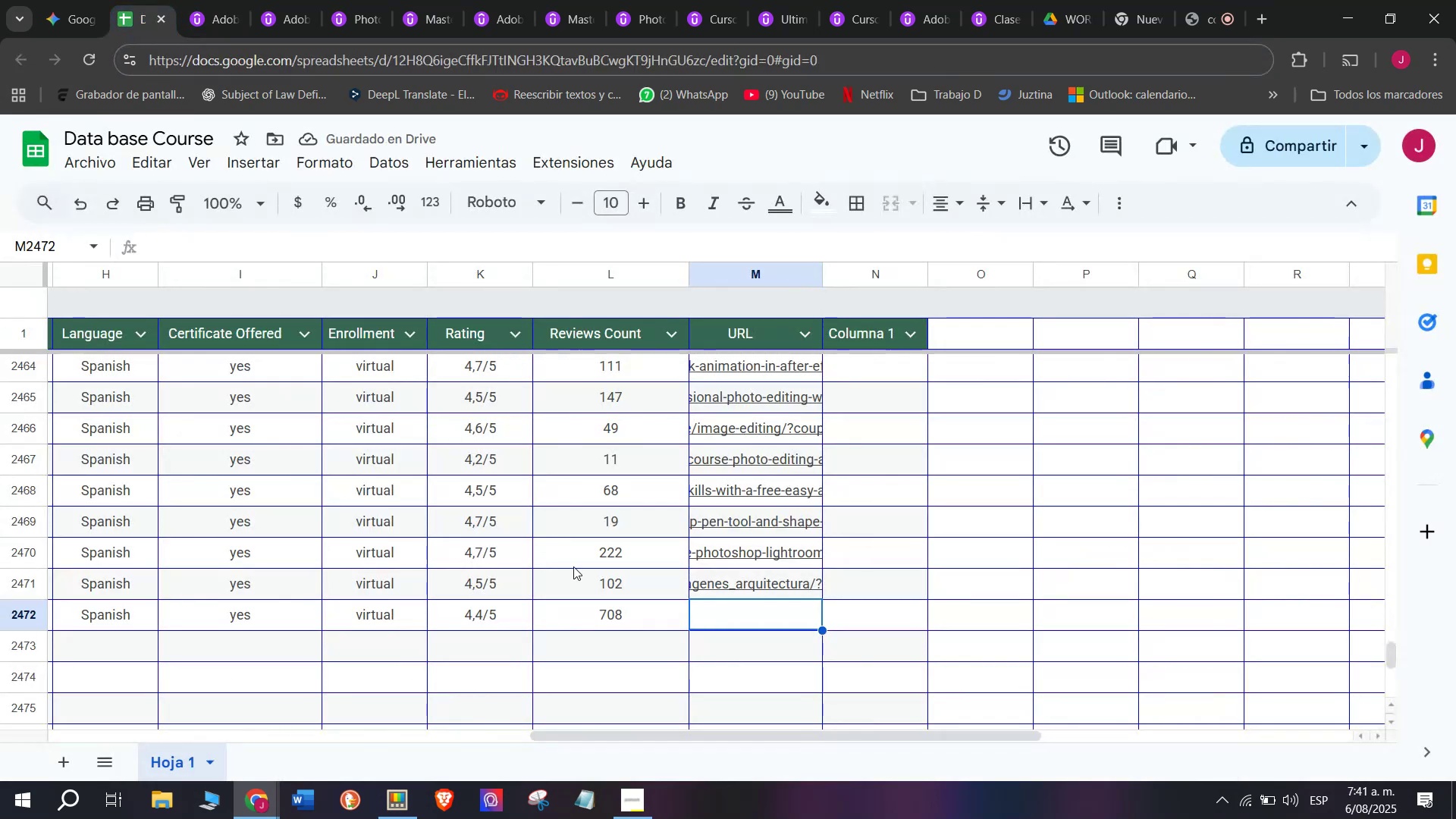 
key(Z)
 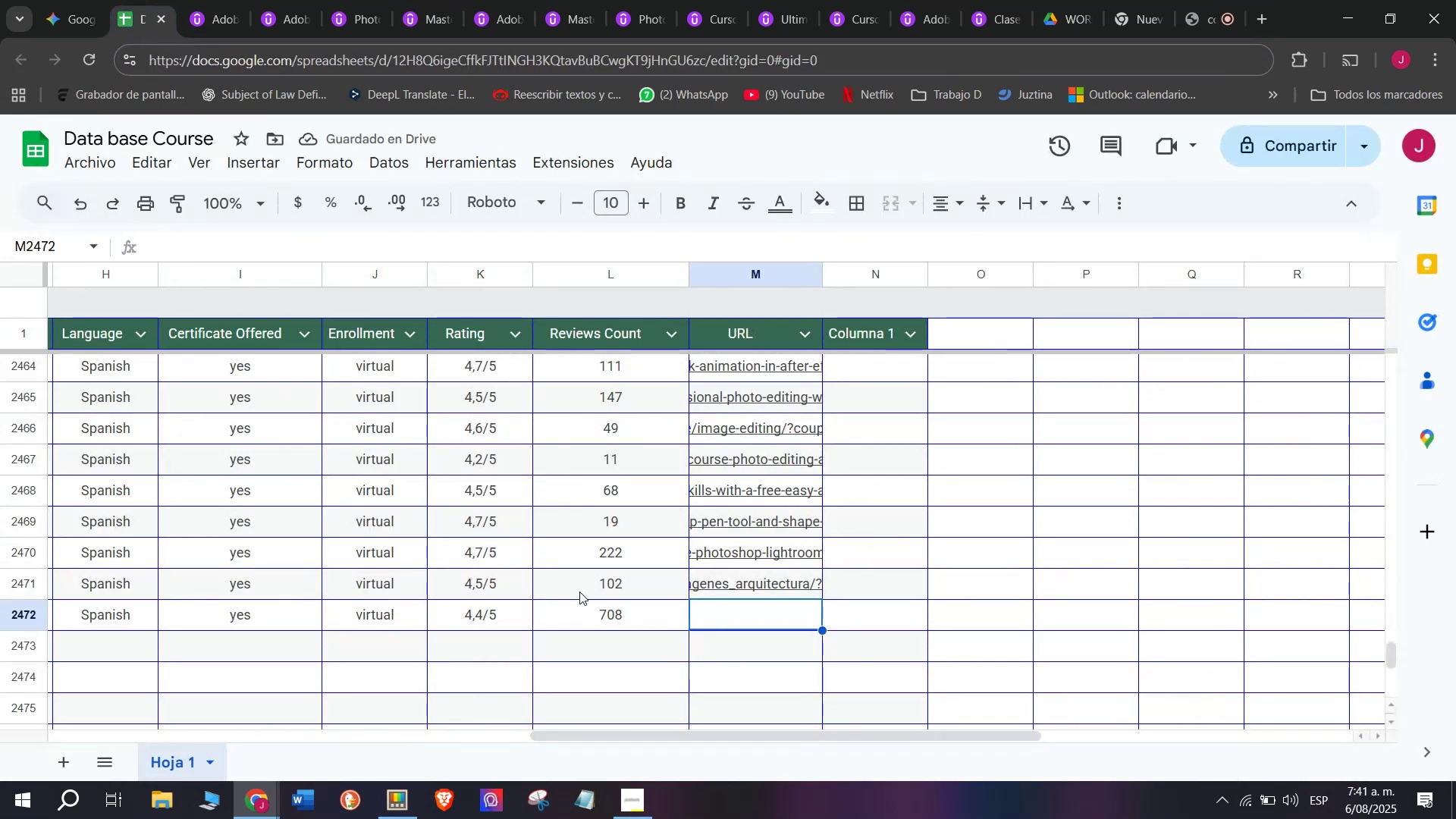 
key(Control+ControlLeft)
 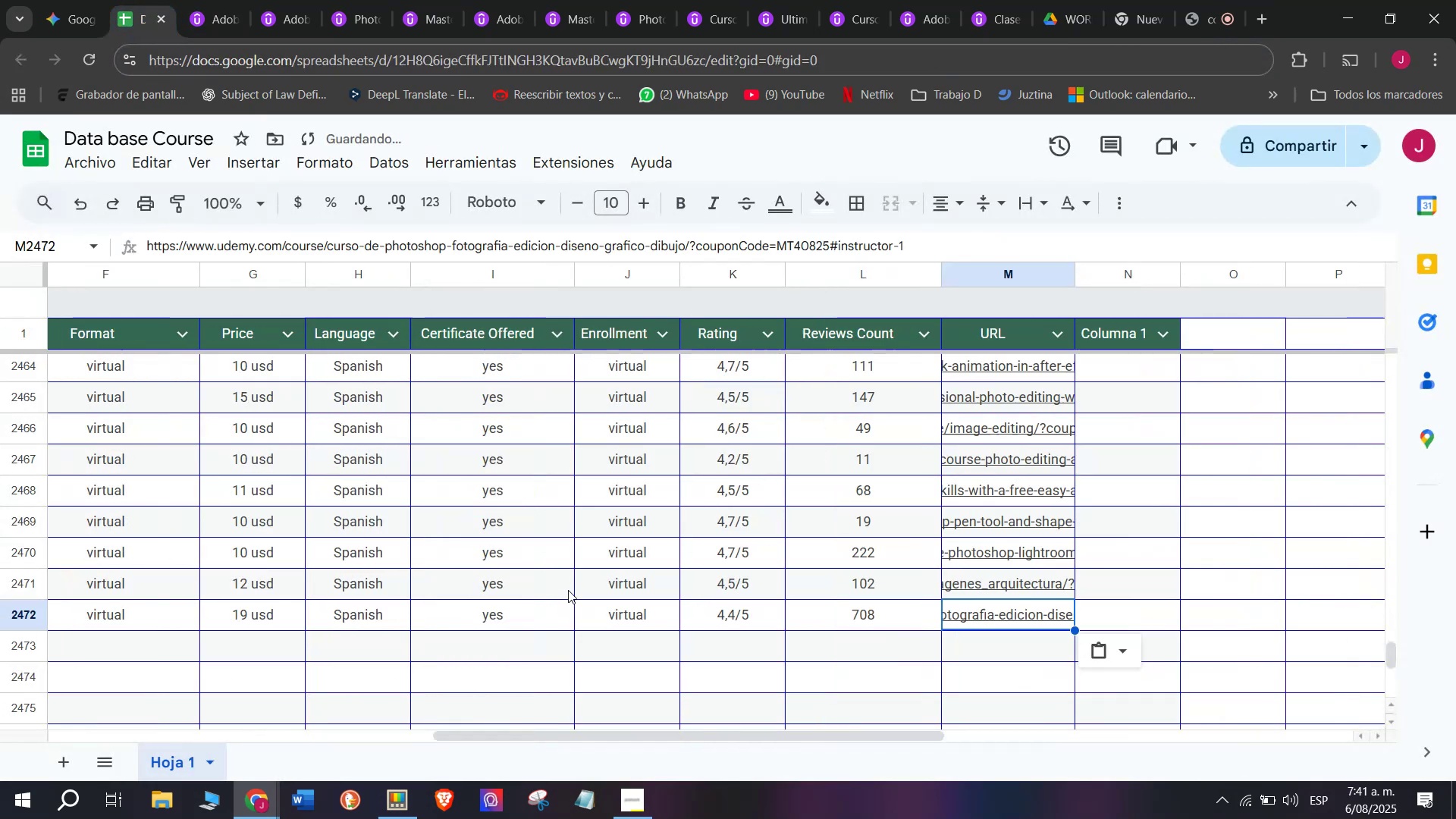 
key(Control+V)
 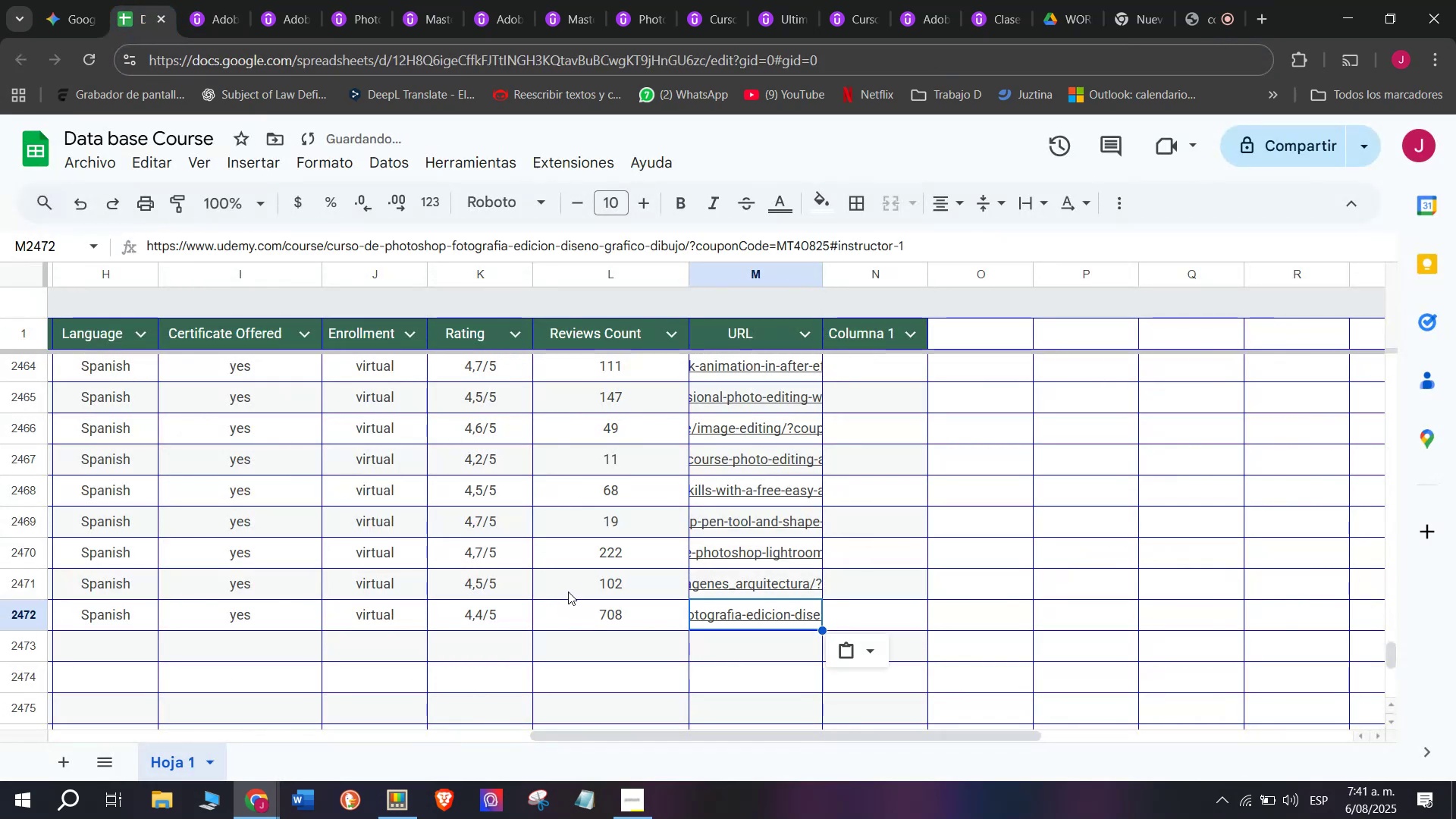 
scroll: coordinate [181, 663], scroll_direction: up, amount: 3.0
 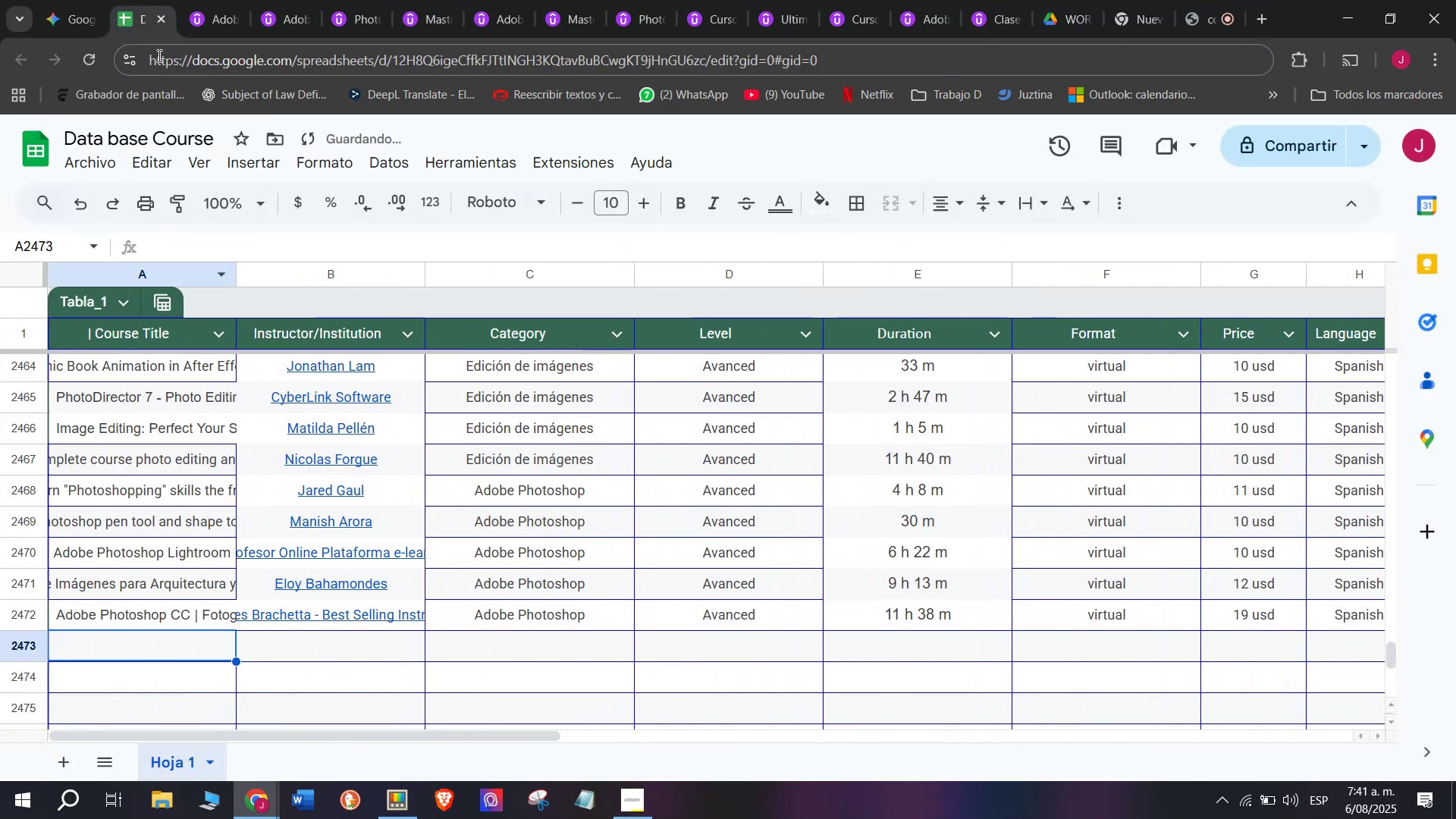 
left_click([234, 0])
 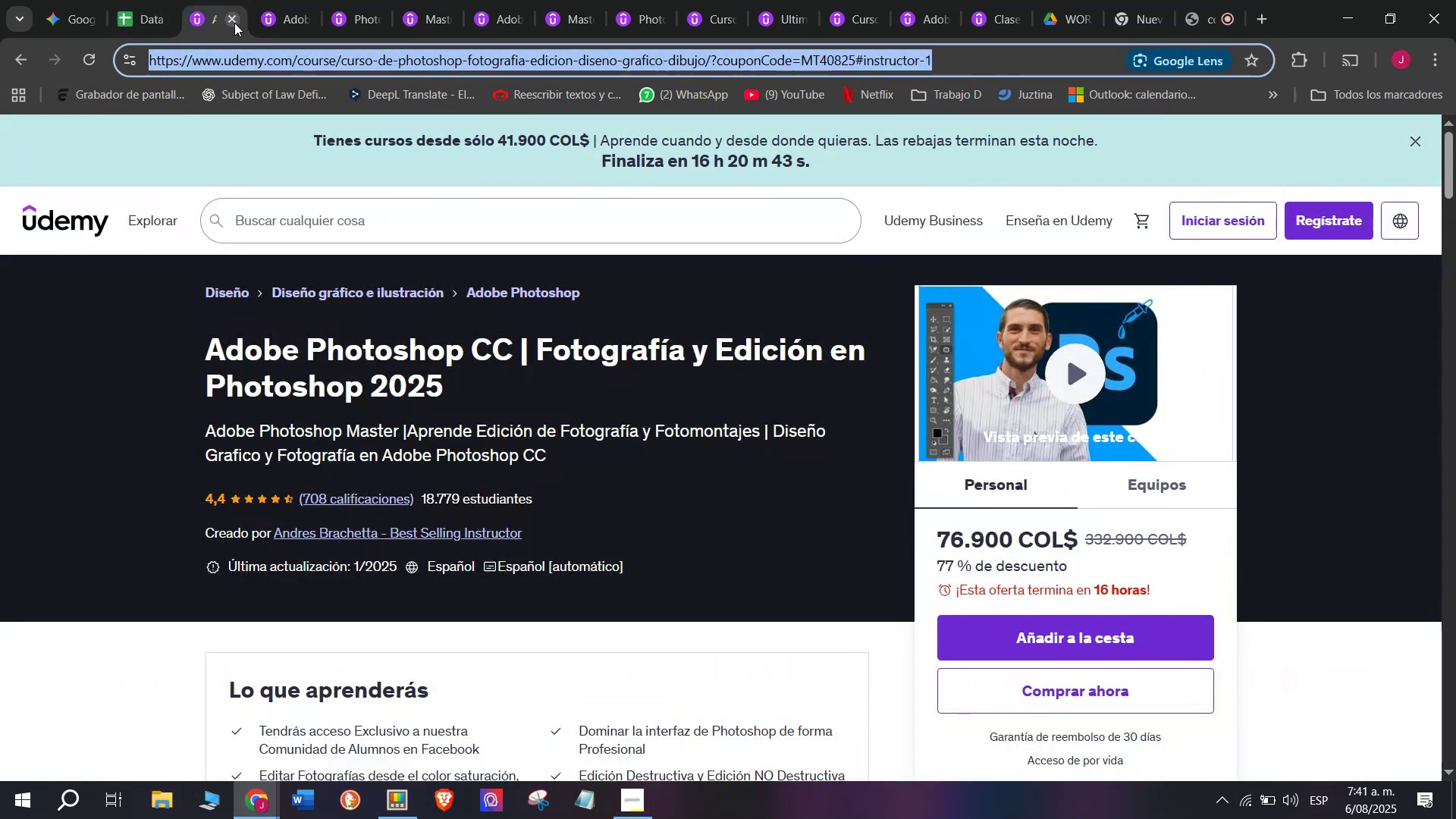 
left_click([233, 22])
 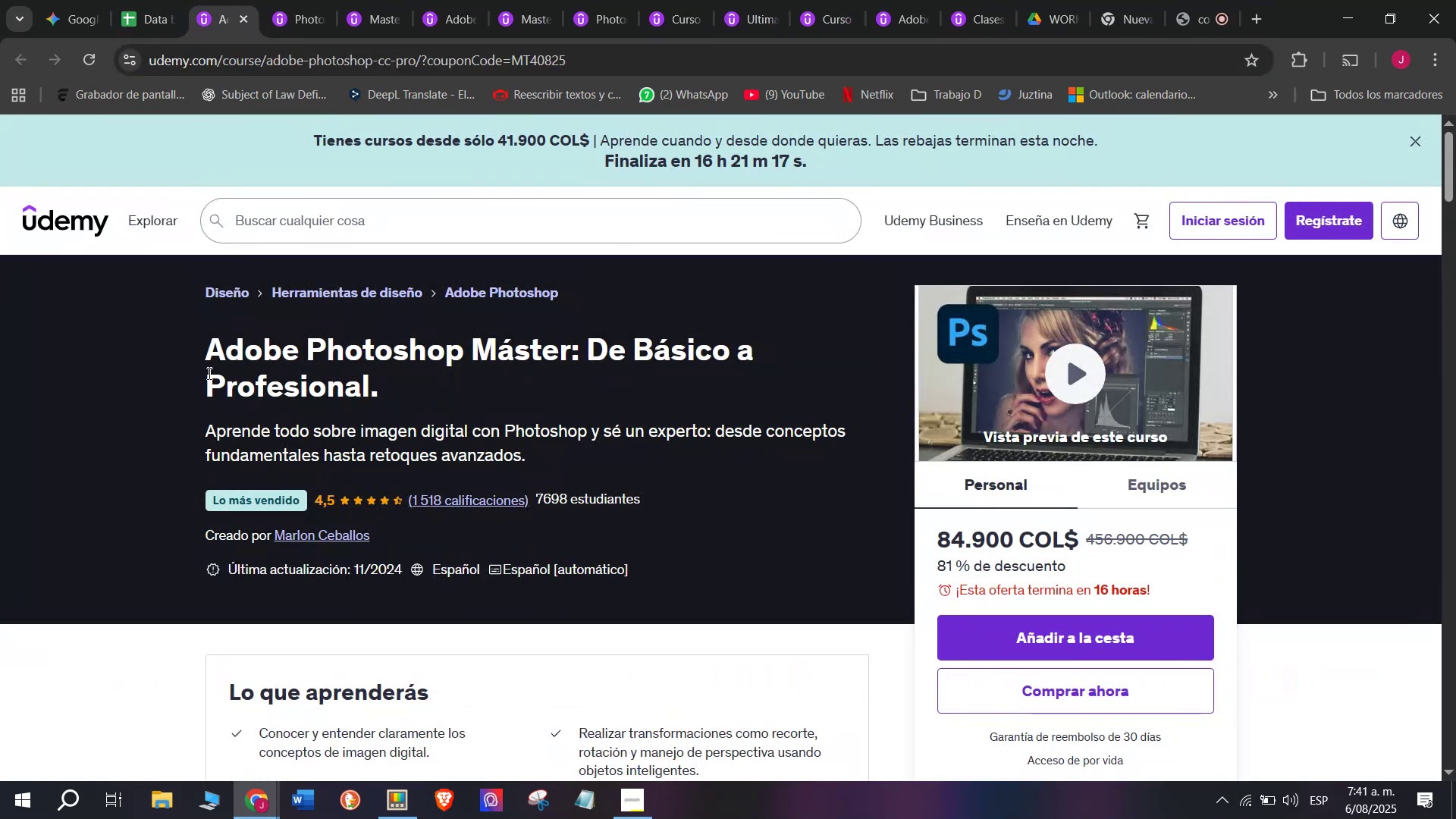 
left_click_drag(start_coordinate=[194, 359], to_coordinate=[411, 387])
 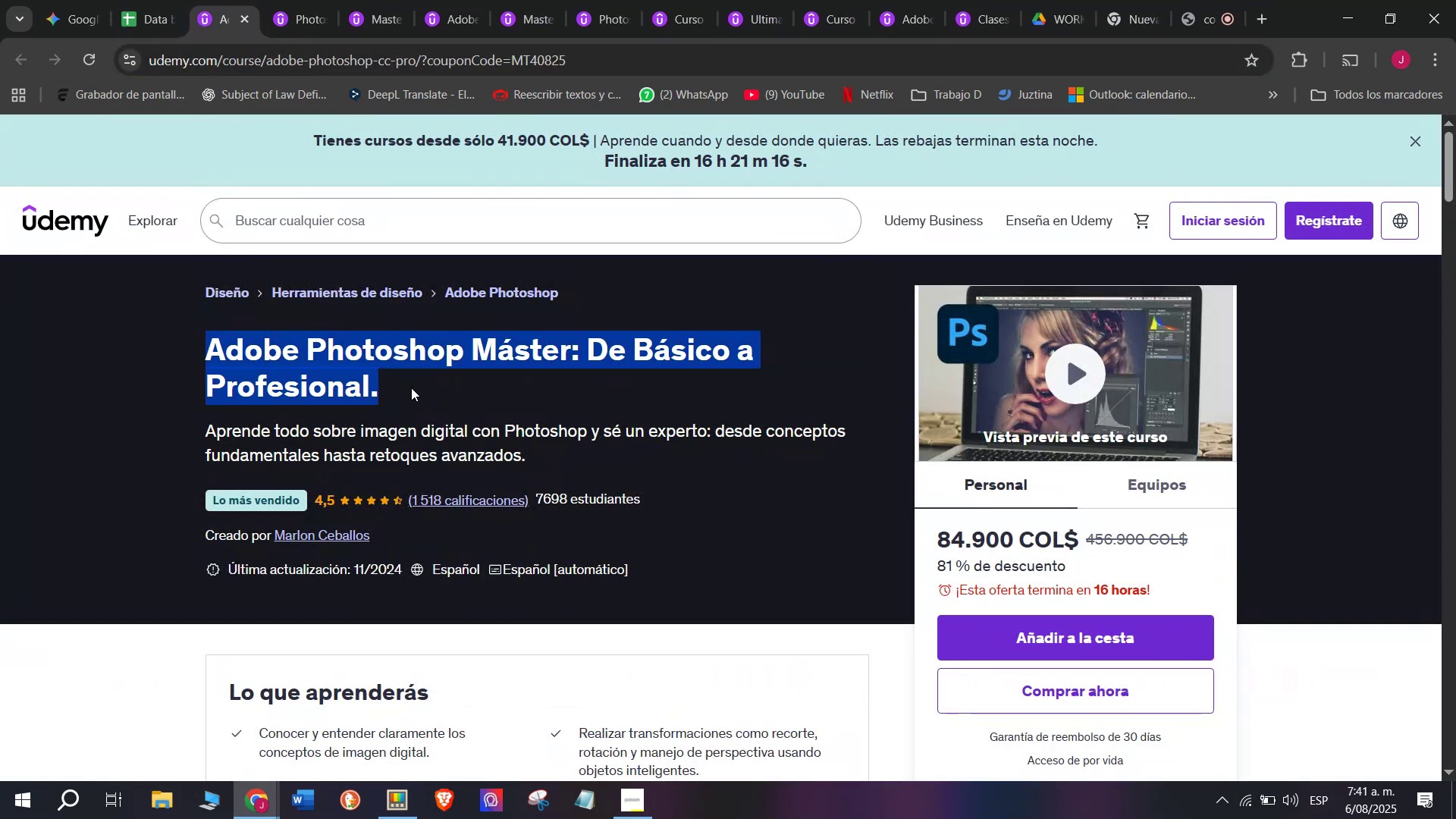 
hold_key(key=Break, duration=0.47)
 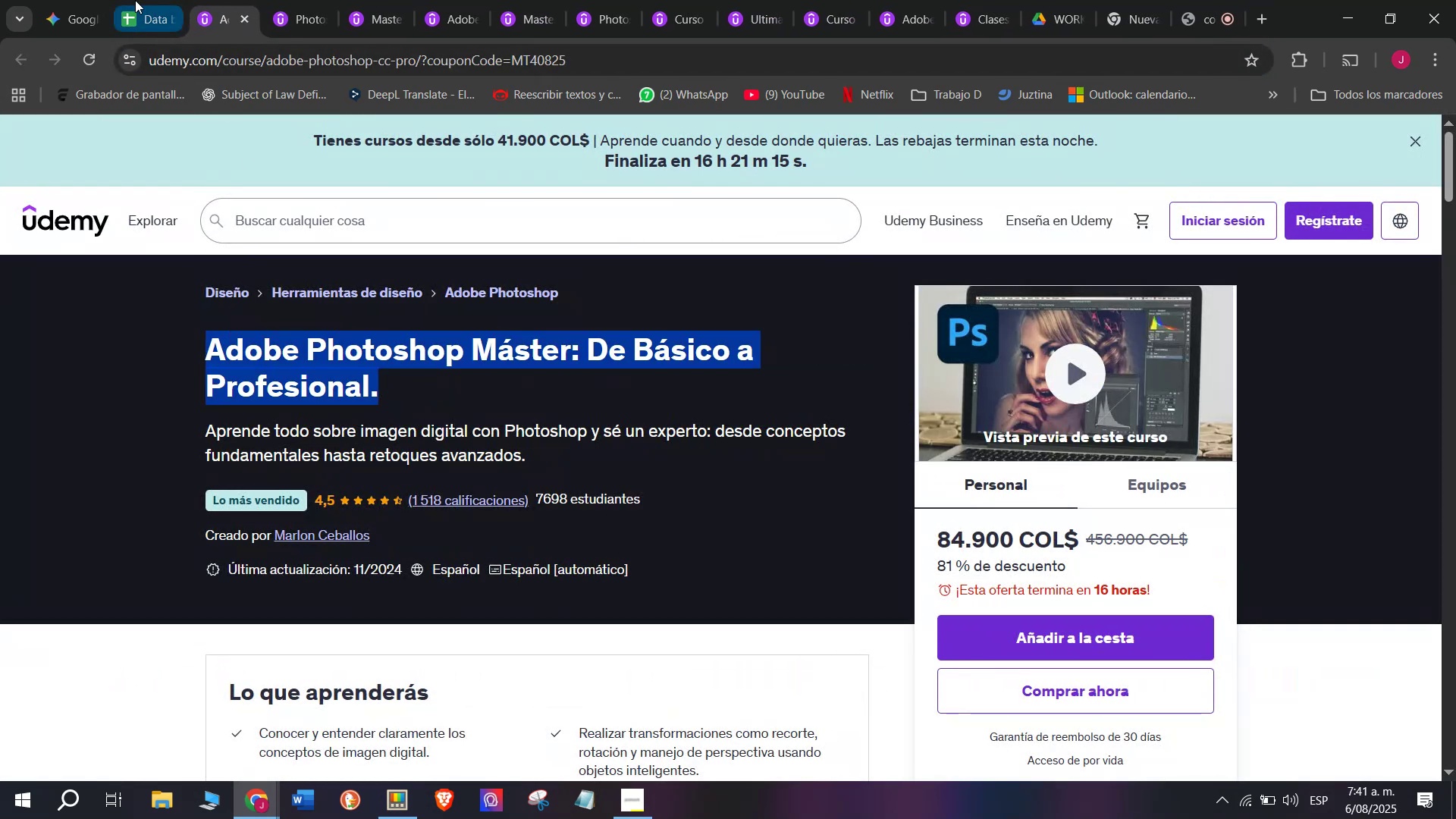 
hold_key(key=ControlLeft, duration=0.47)
 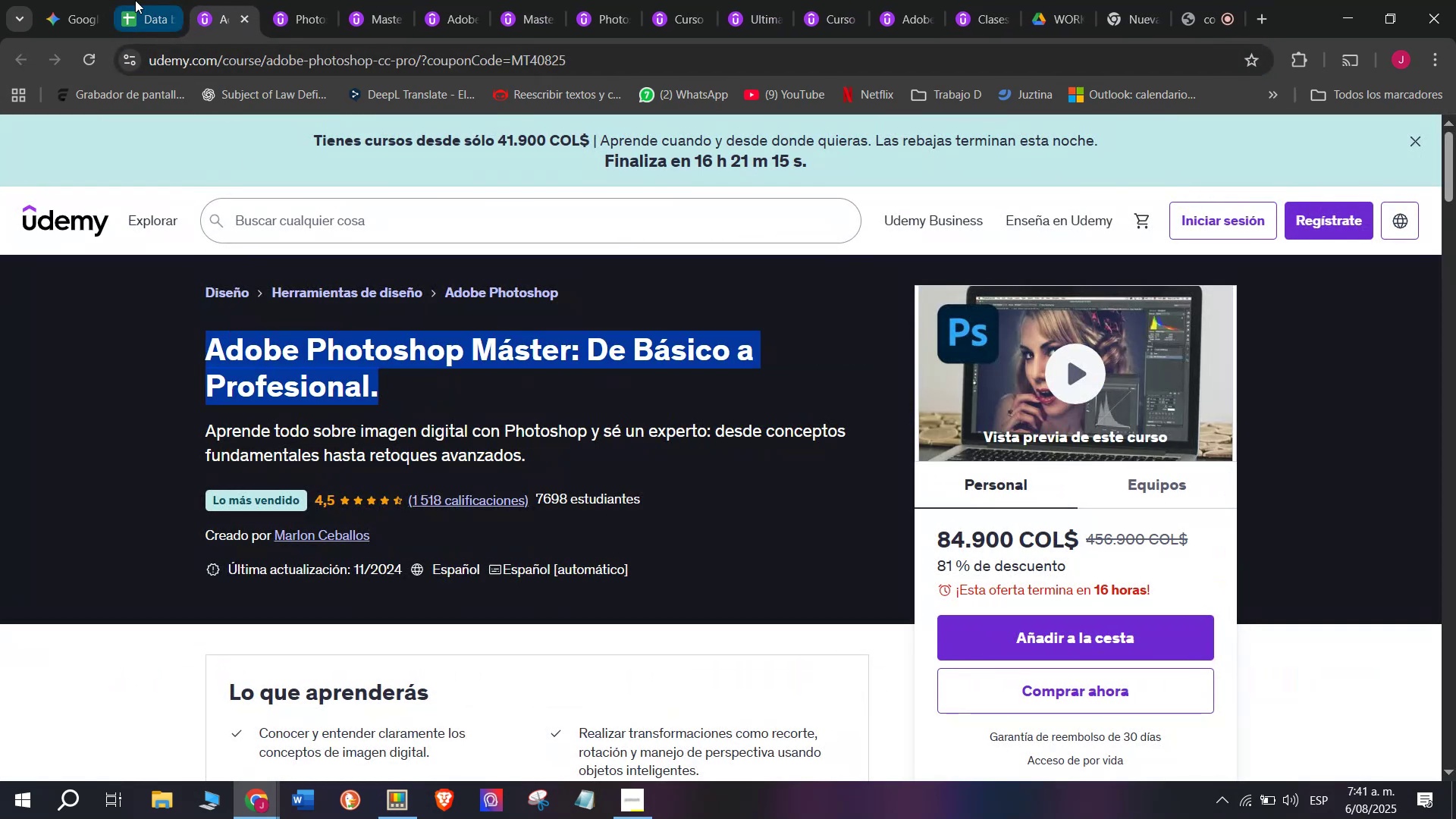 
hold_key(key=C, duration=0.47)
 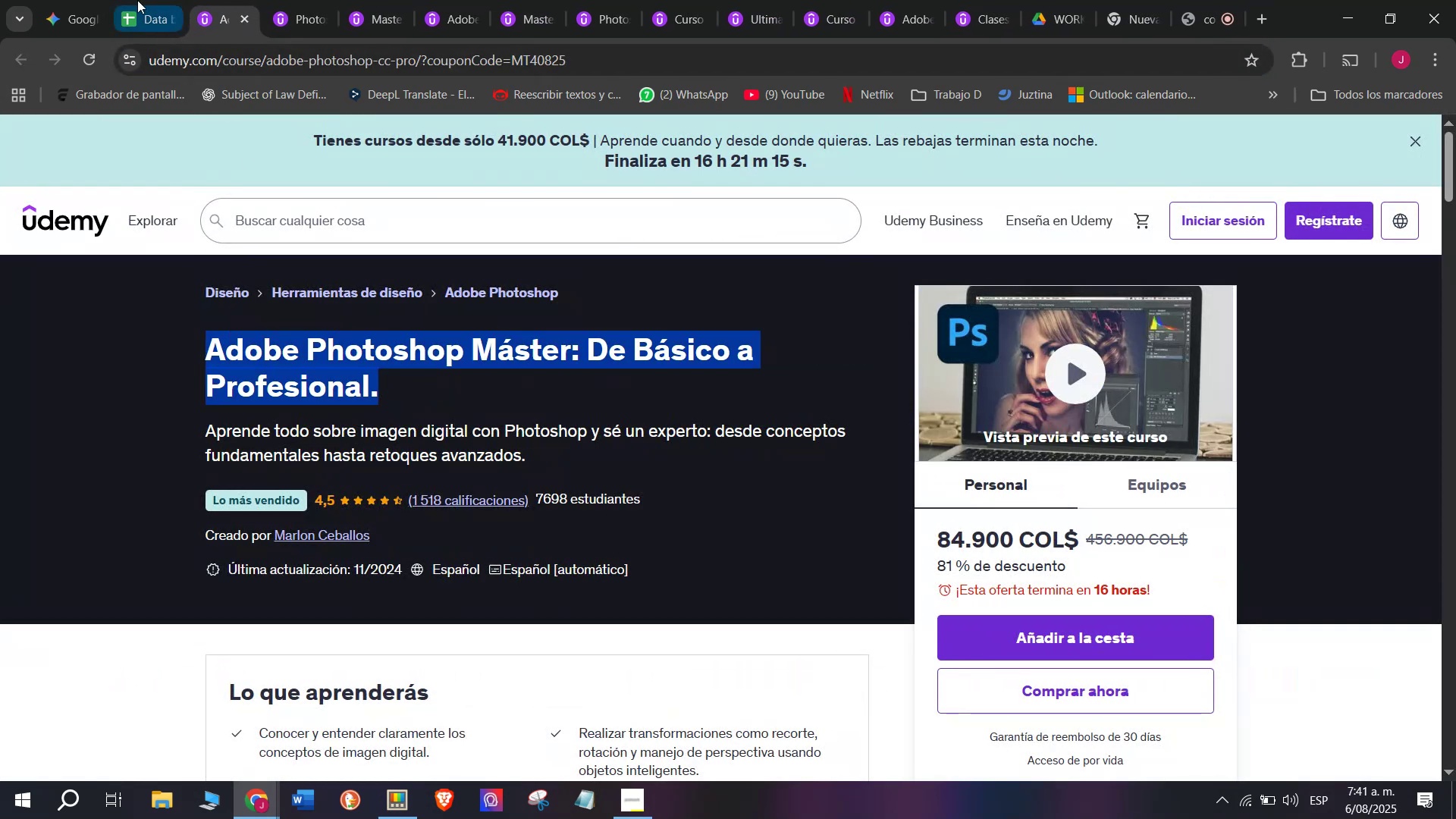 
key(Control+C)
 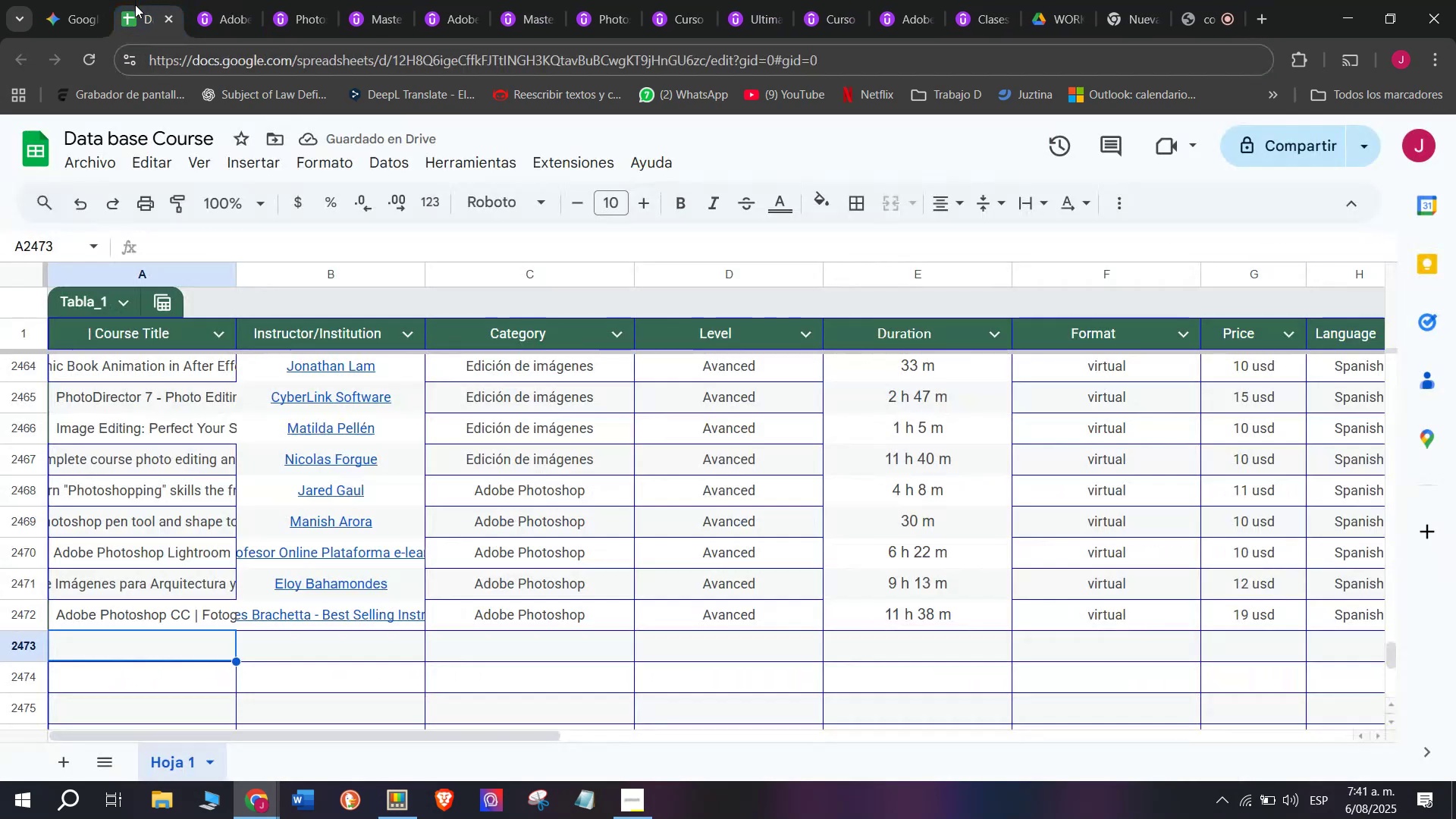 
key(Break)
 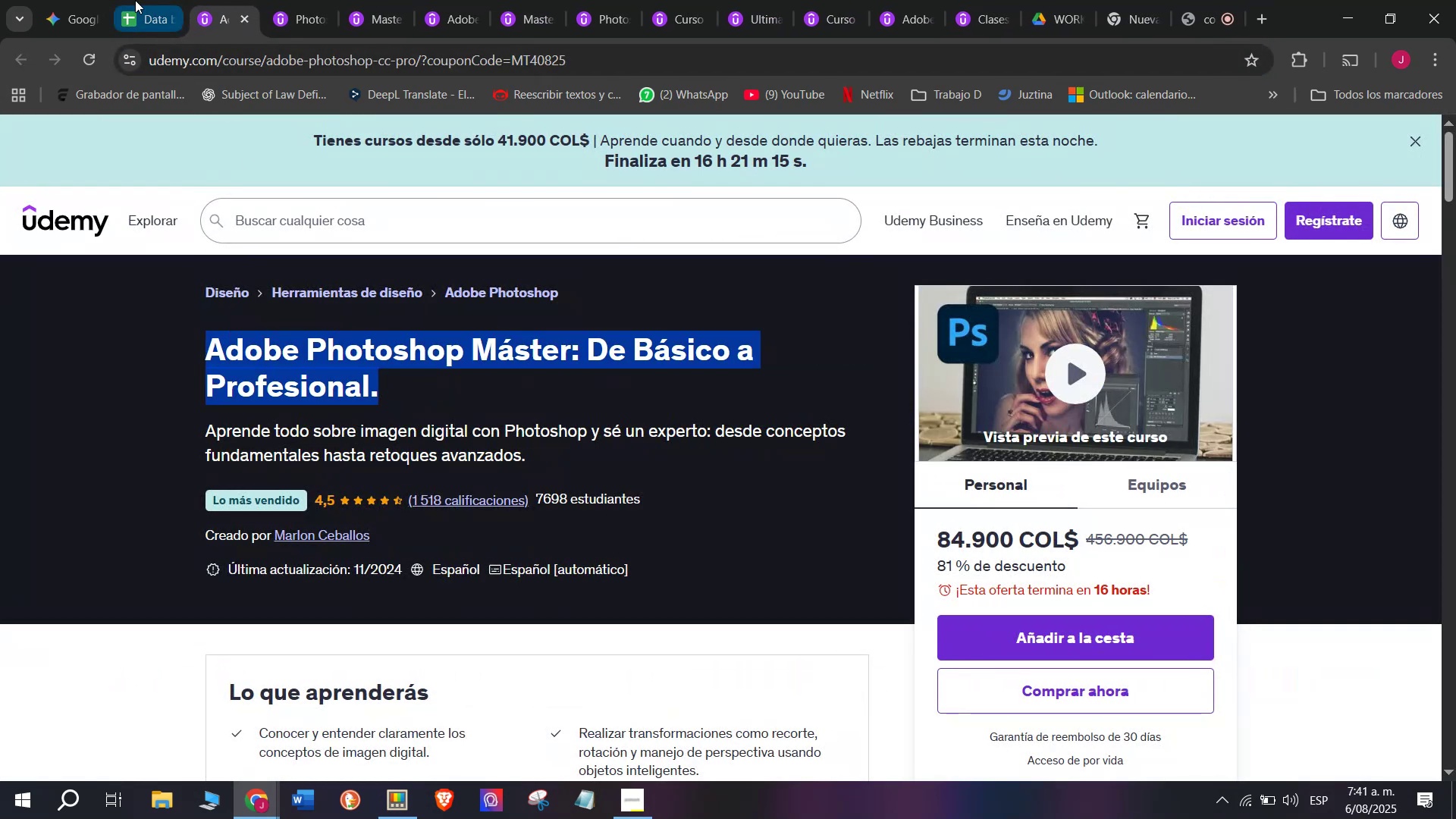 
key(Control+ControlLeft)
 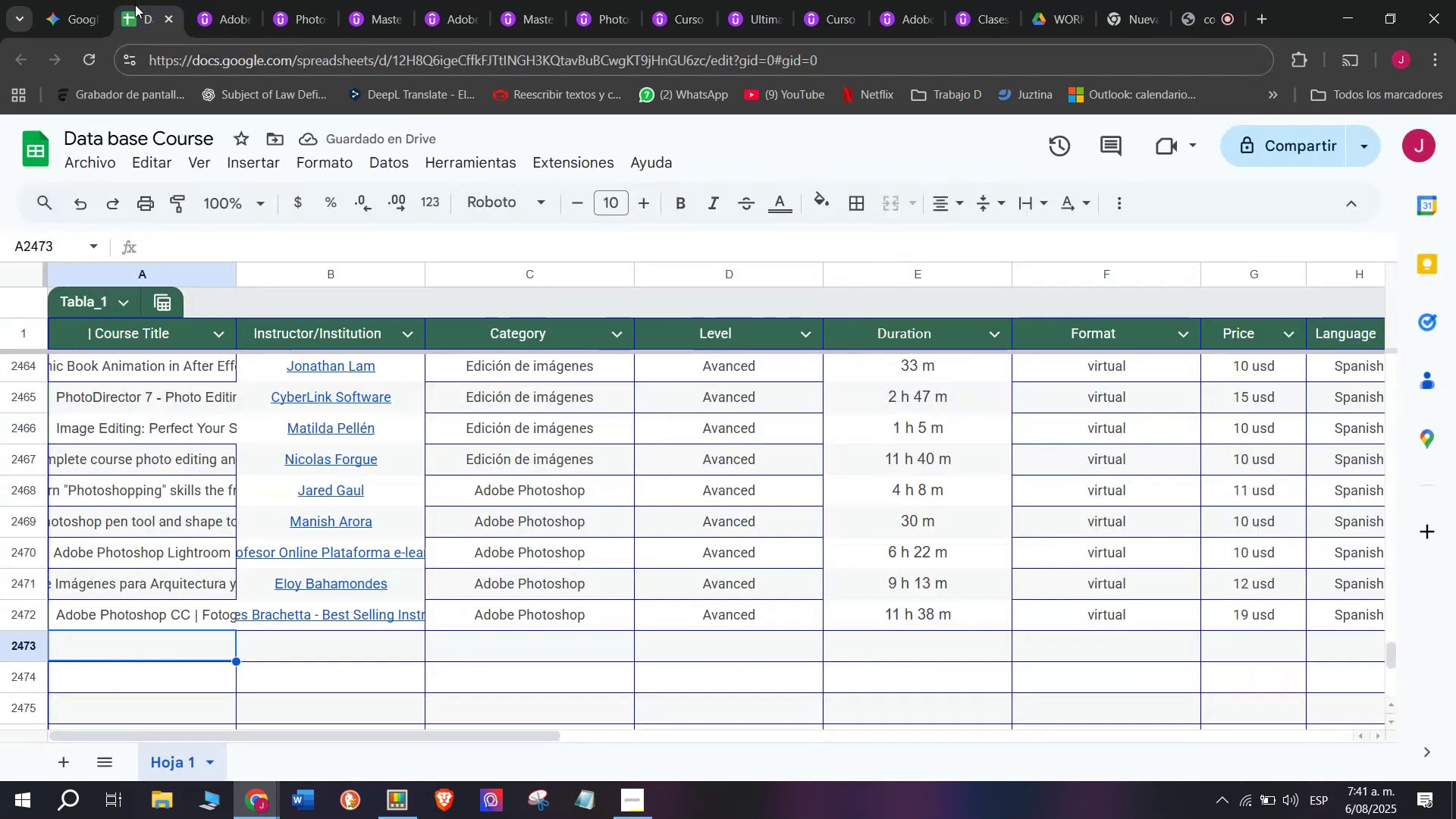 
left_click([135, 0])
 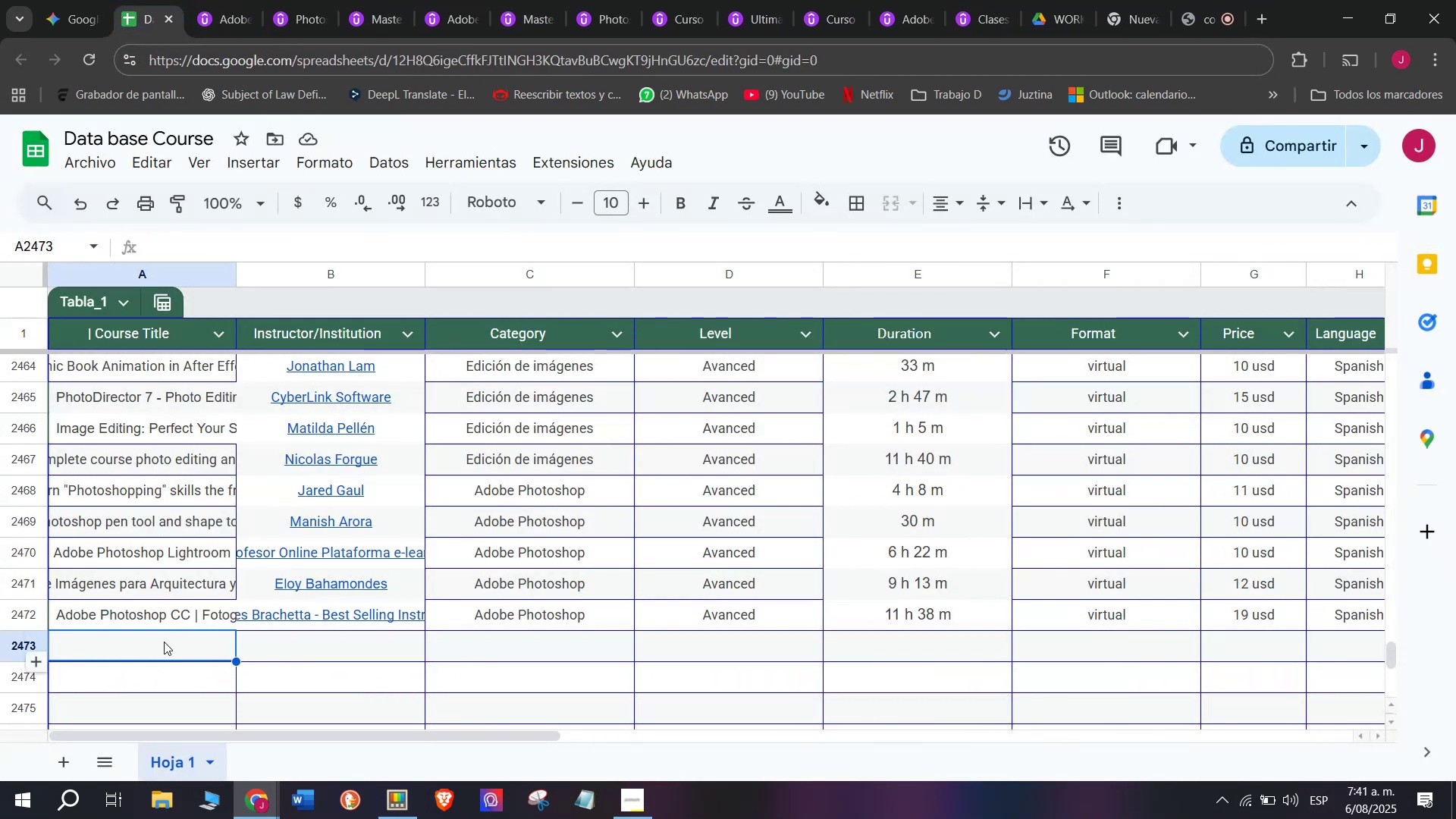 
double_click([165, 642])
 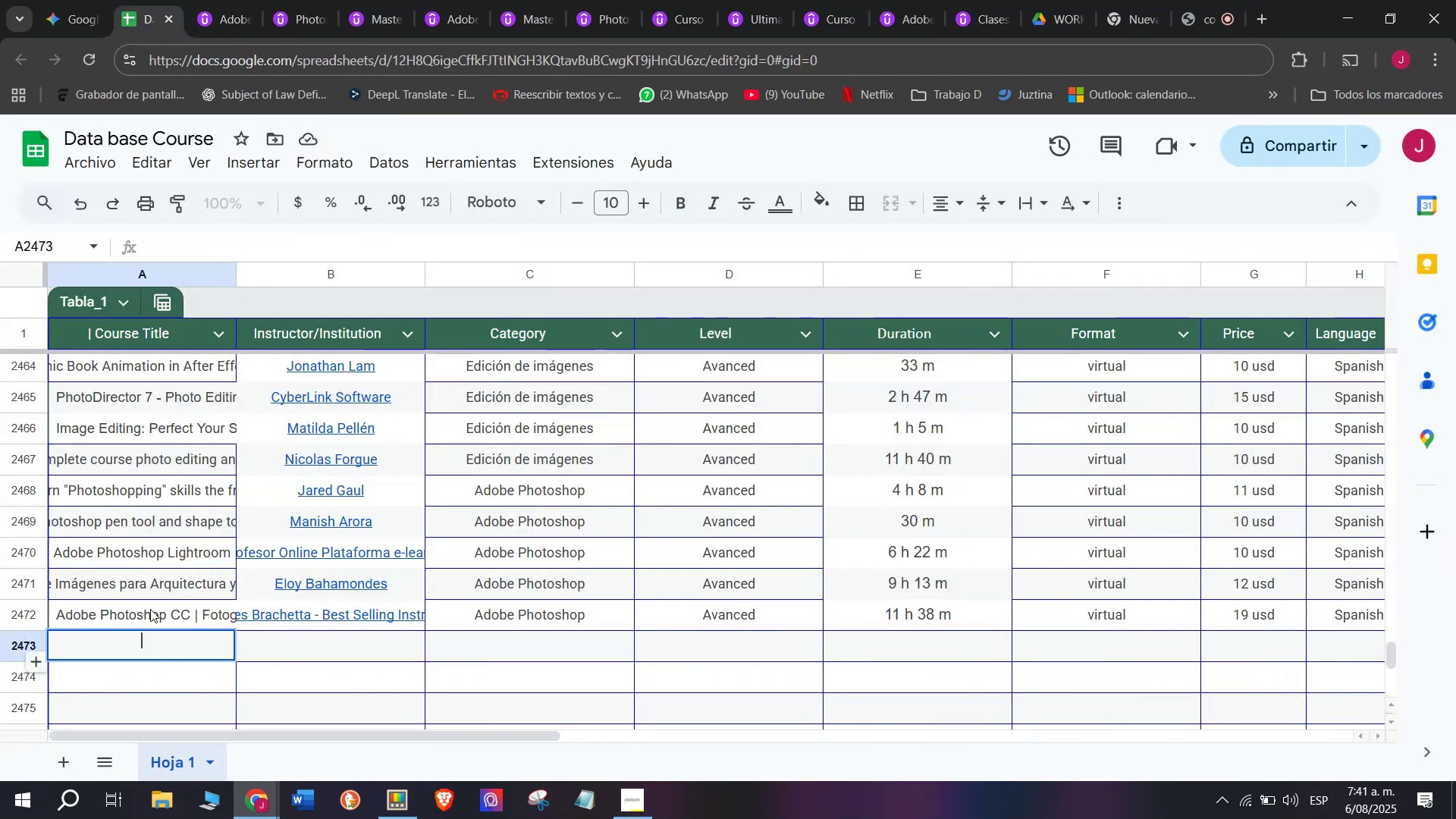 
key(Control+ControlLeft)
 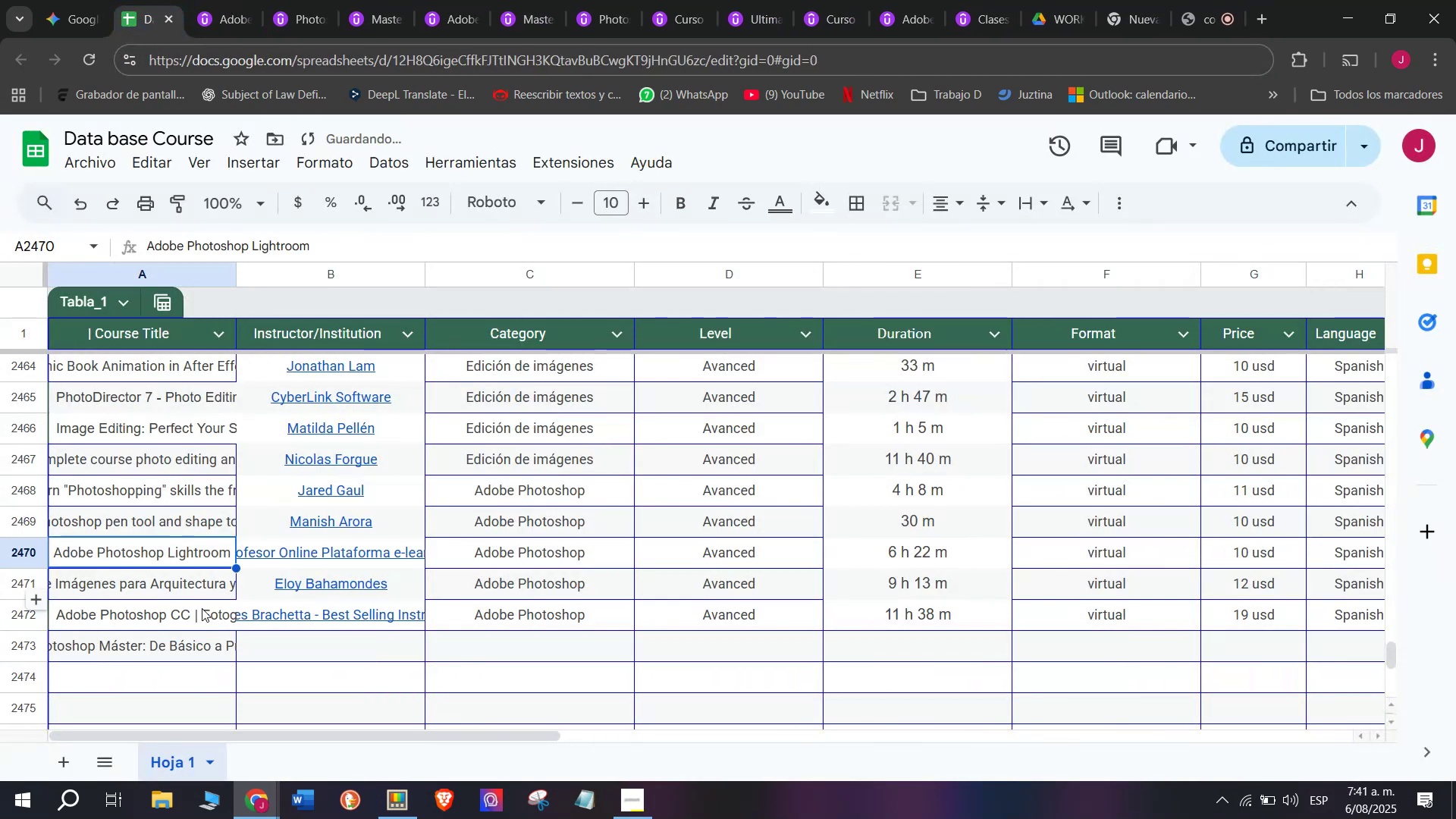 
key(Z)
 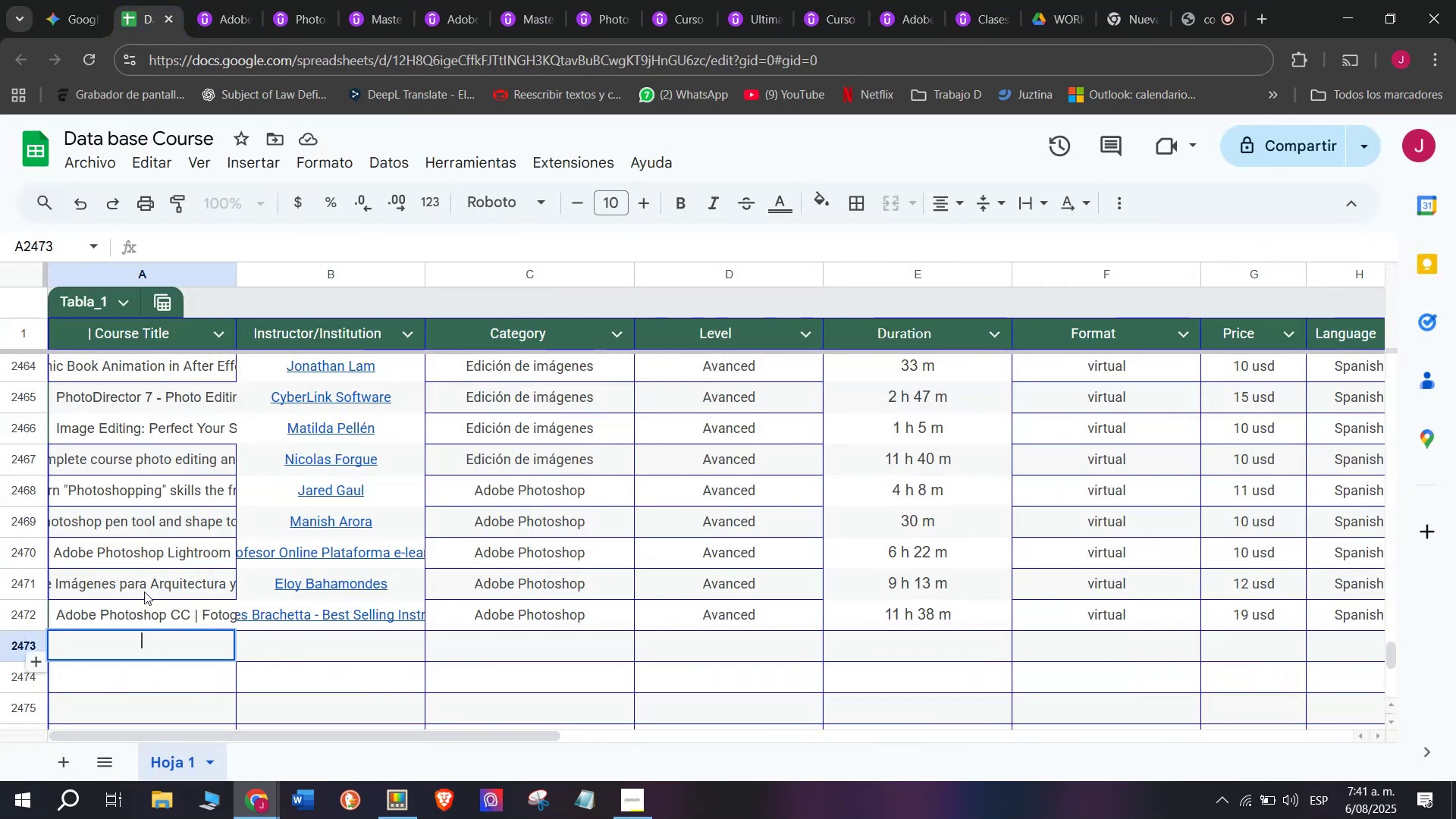 
key(Control+V)
 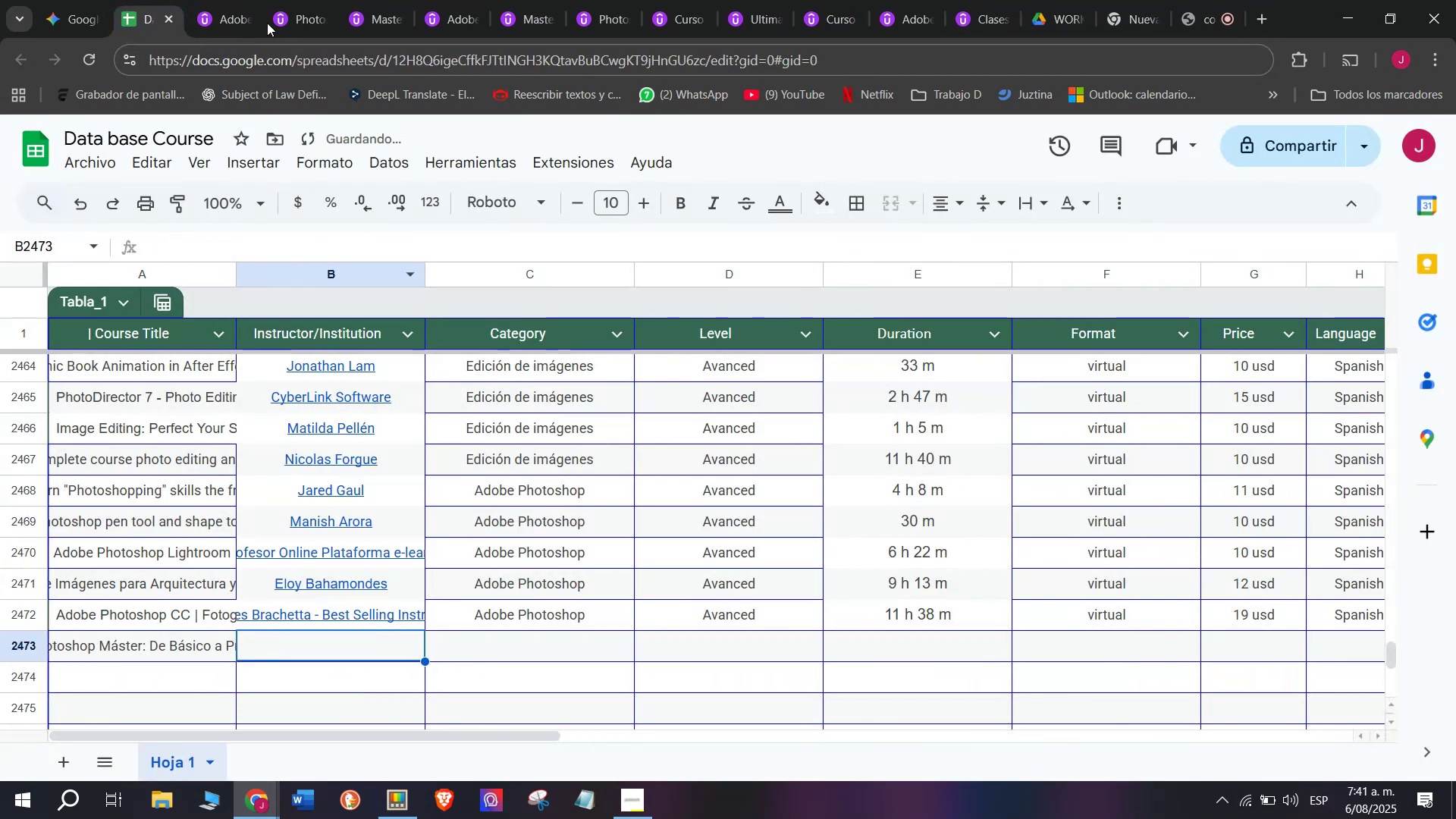 
left_click([231, 0])
 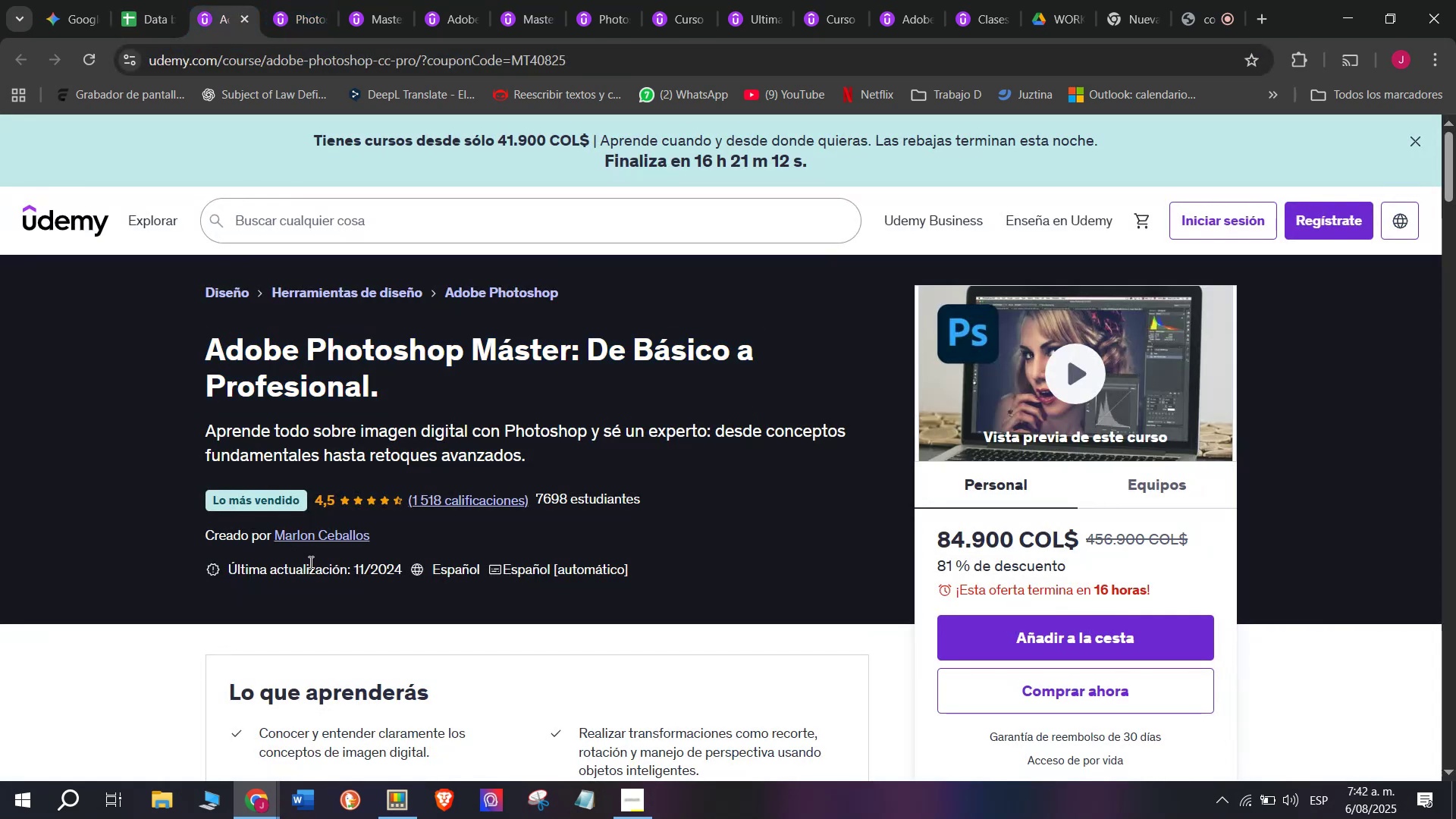 
left_click([308, 537])
 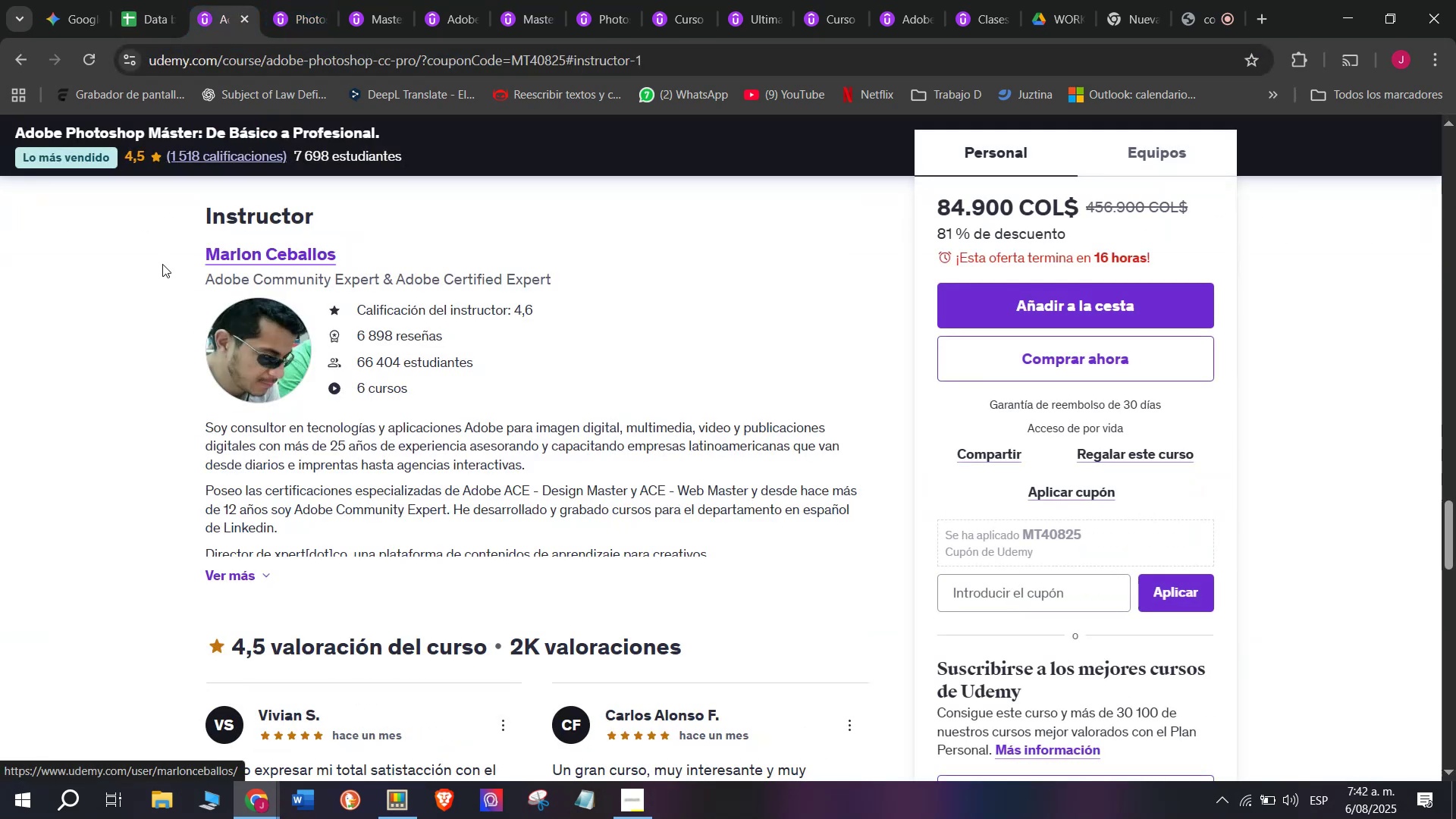 
left_click_drag(start_coordinate=[162, 253], to_coordinate=[356, 258])
 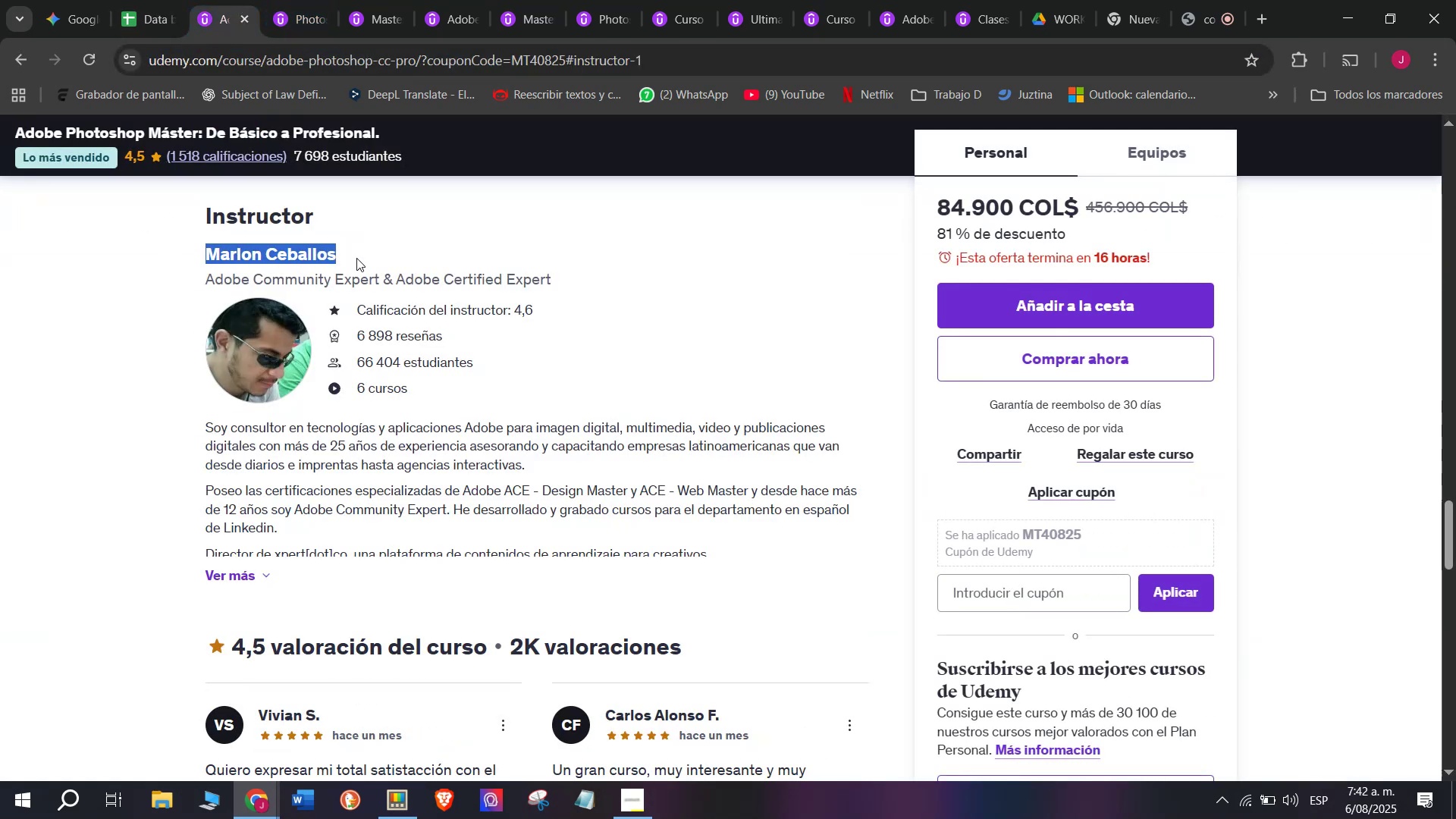 
hold_key(key=Break, duration=0.35)
 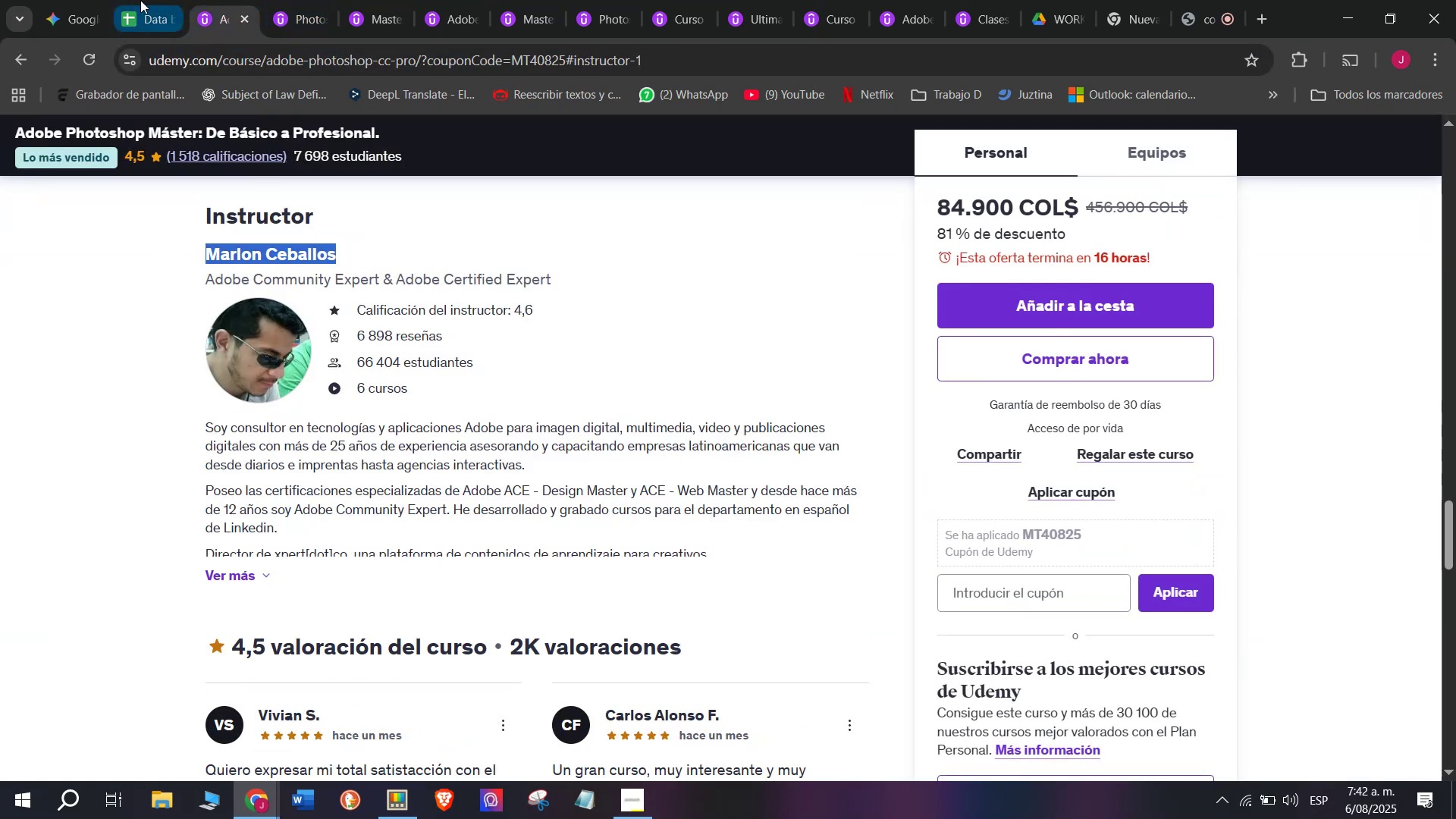 
hold_key(key=ControlLeft, duration=0.35)
 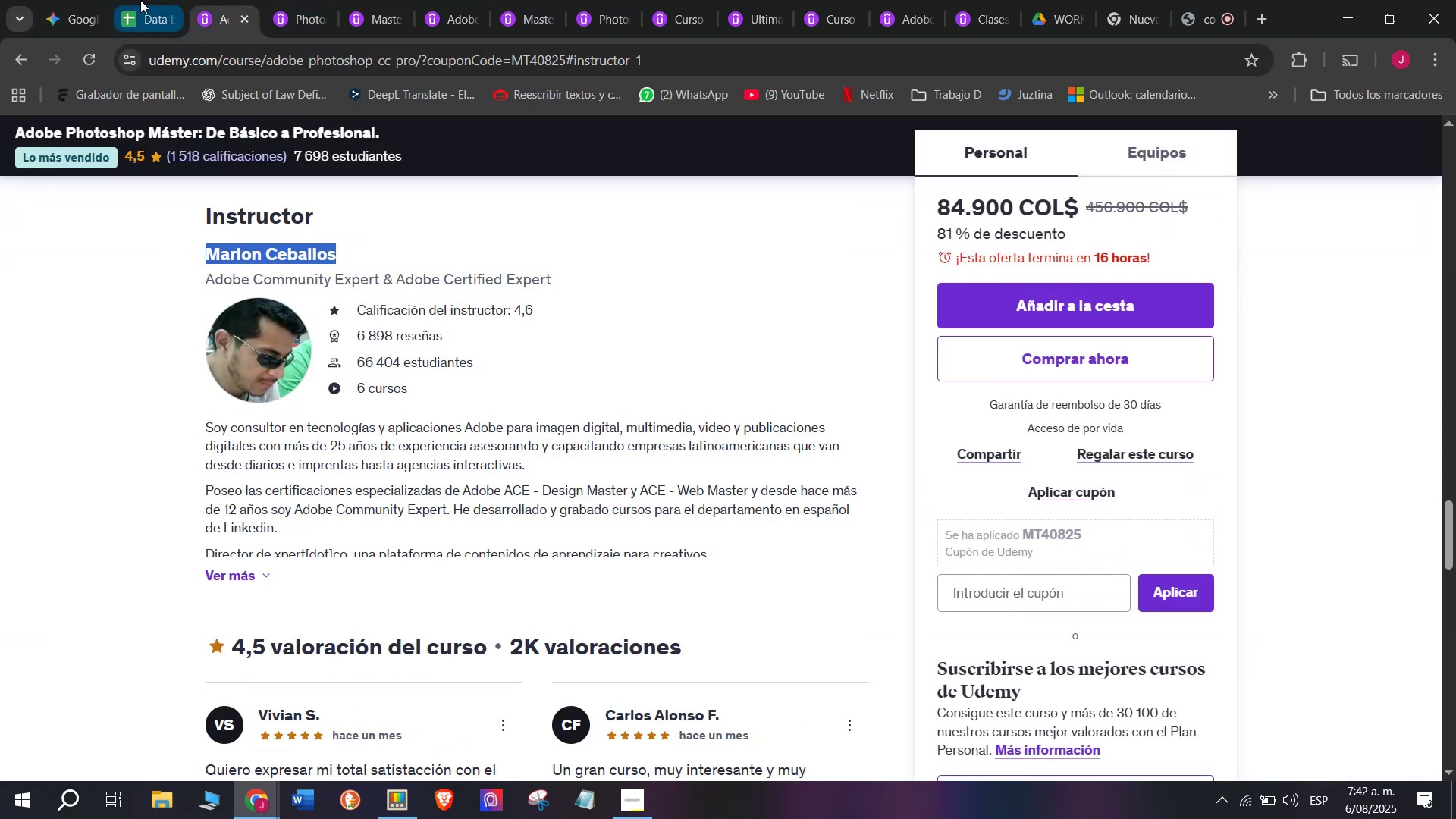 
hold_key(key=C, duration=0.35)
 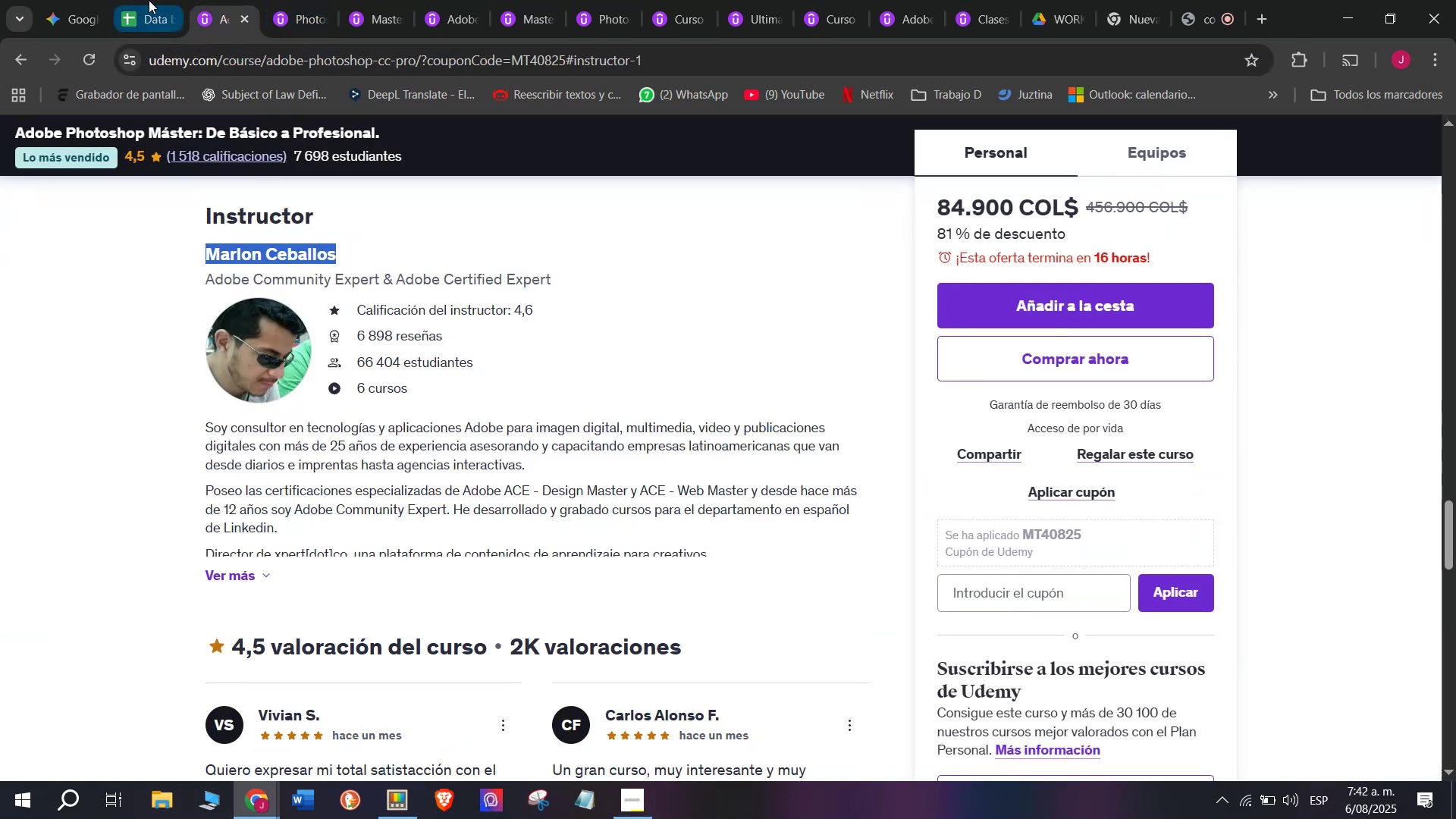 
left_click([140, 0])
 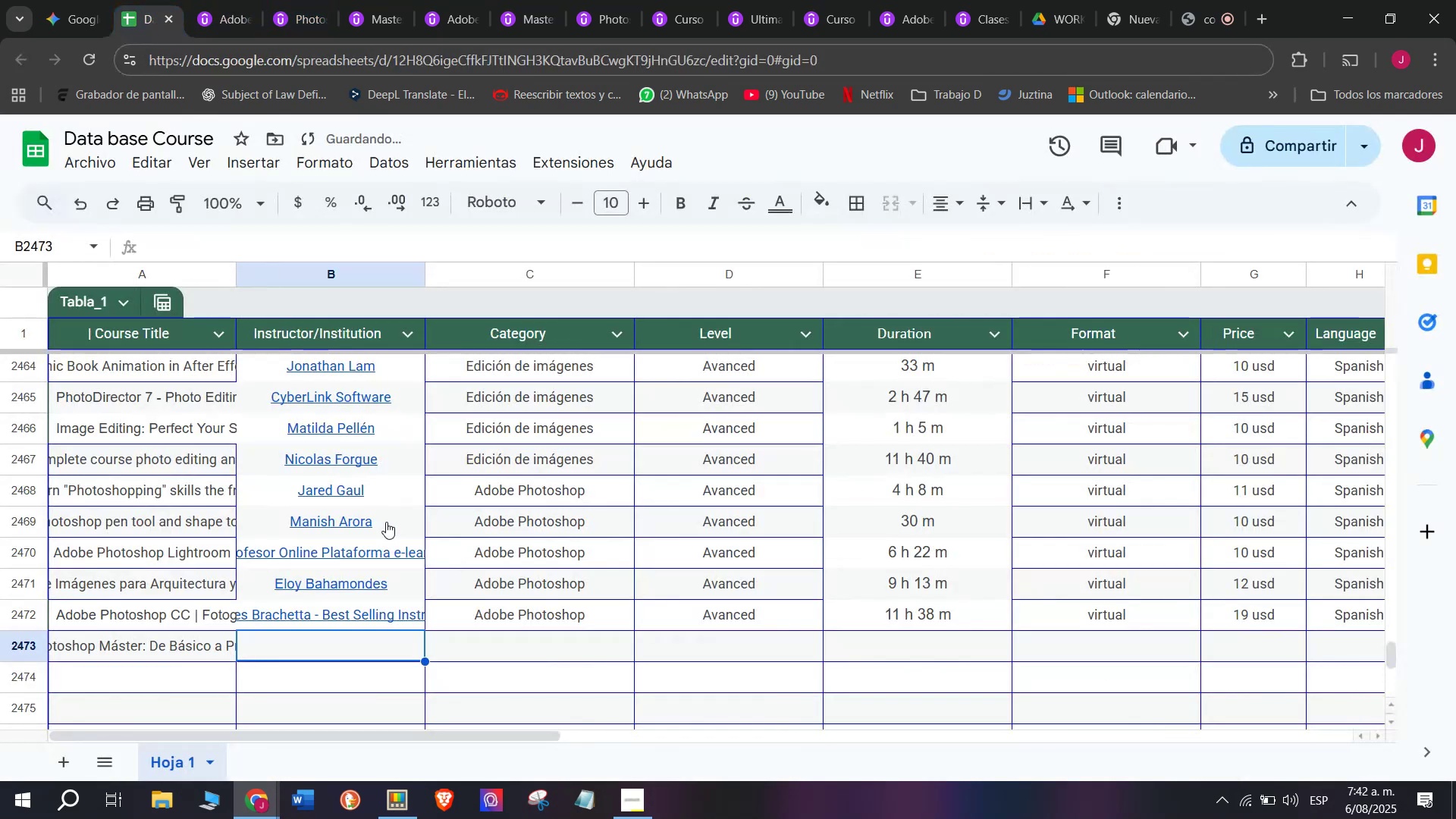 
key(Control+ControlLeft)
 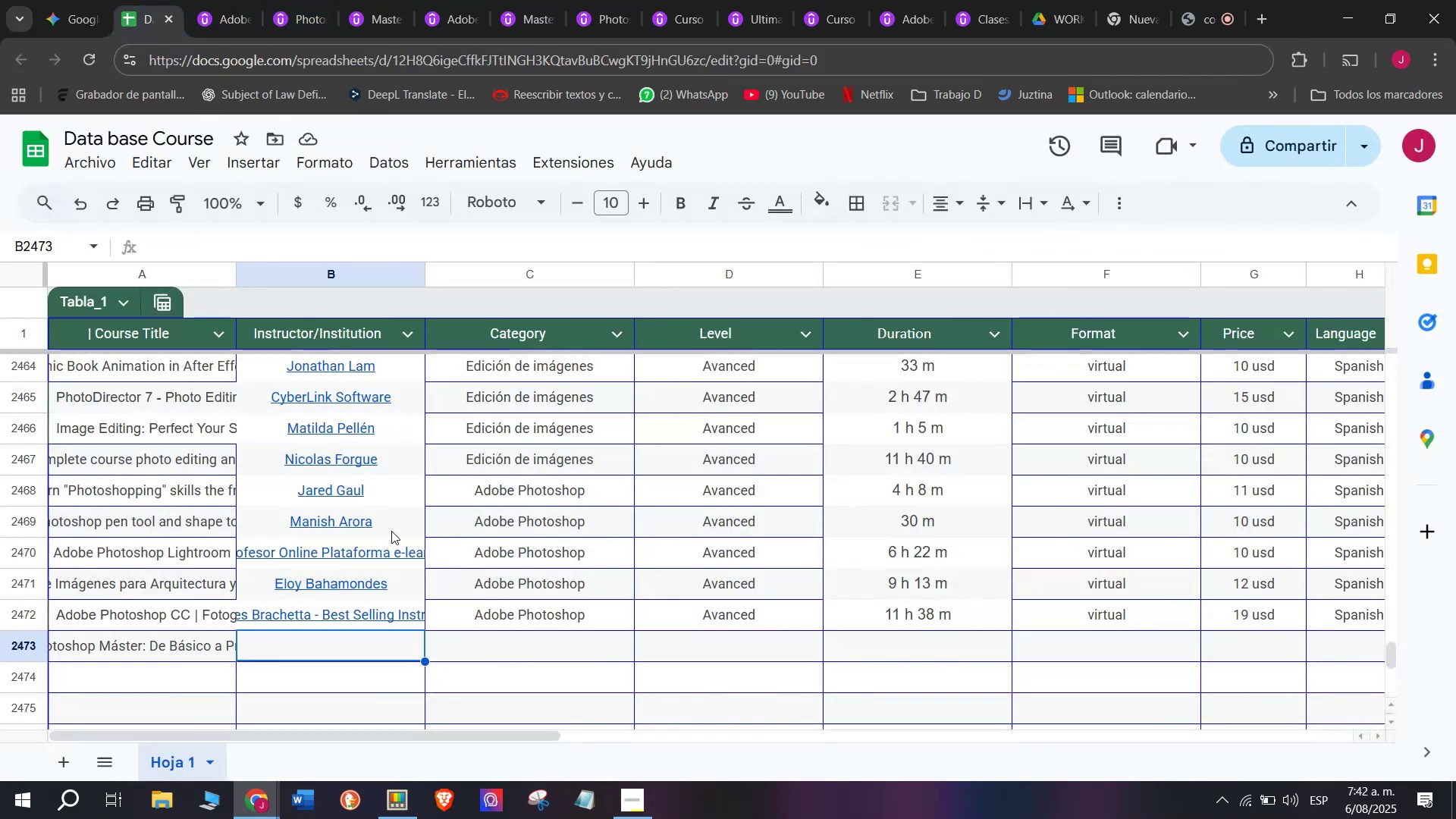 
key(Z)
 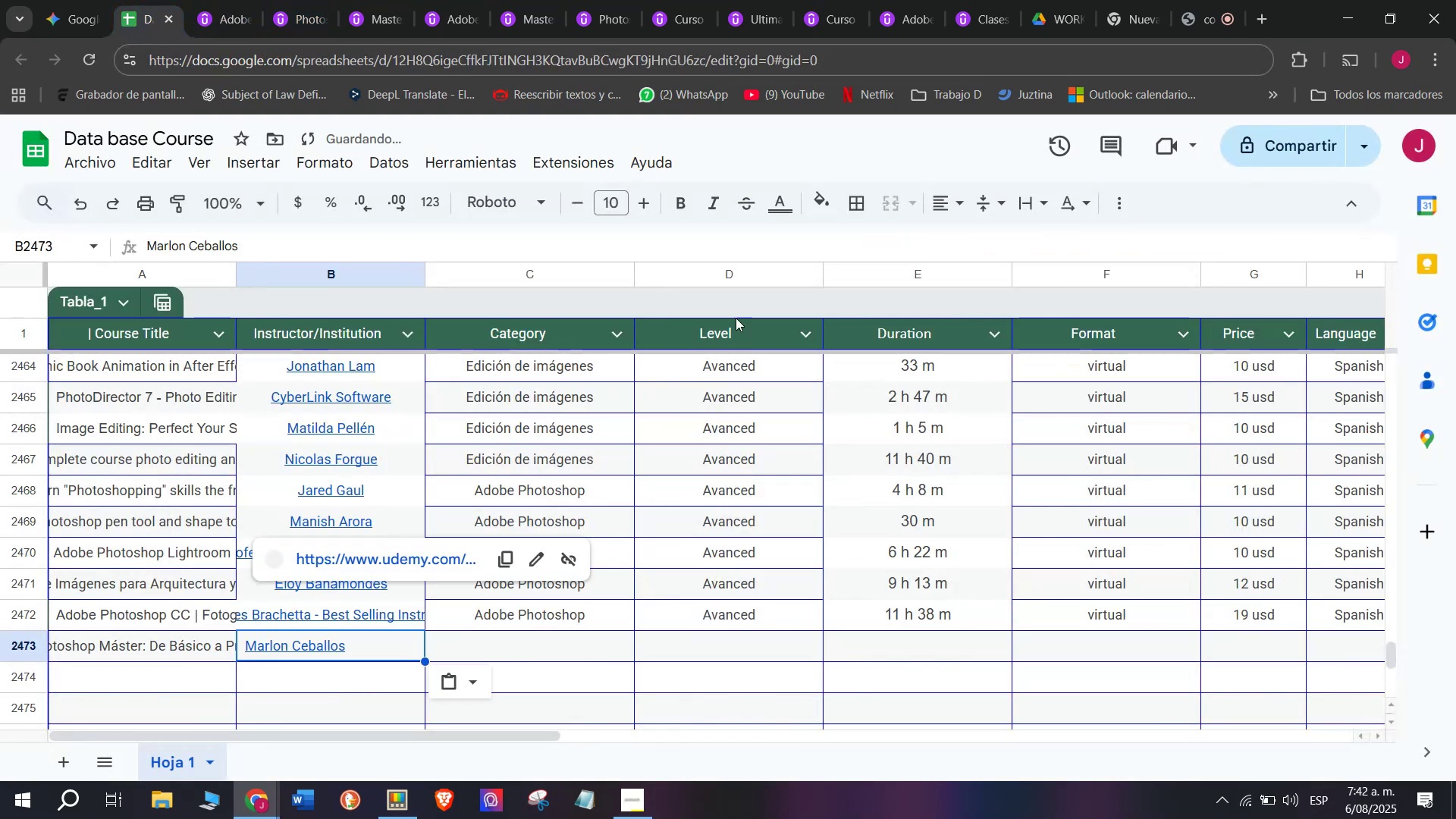 
key(Control+V)
 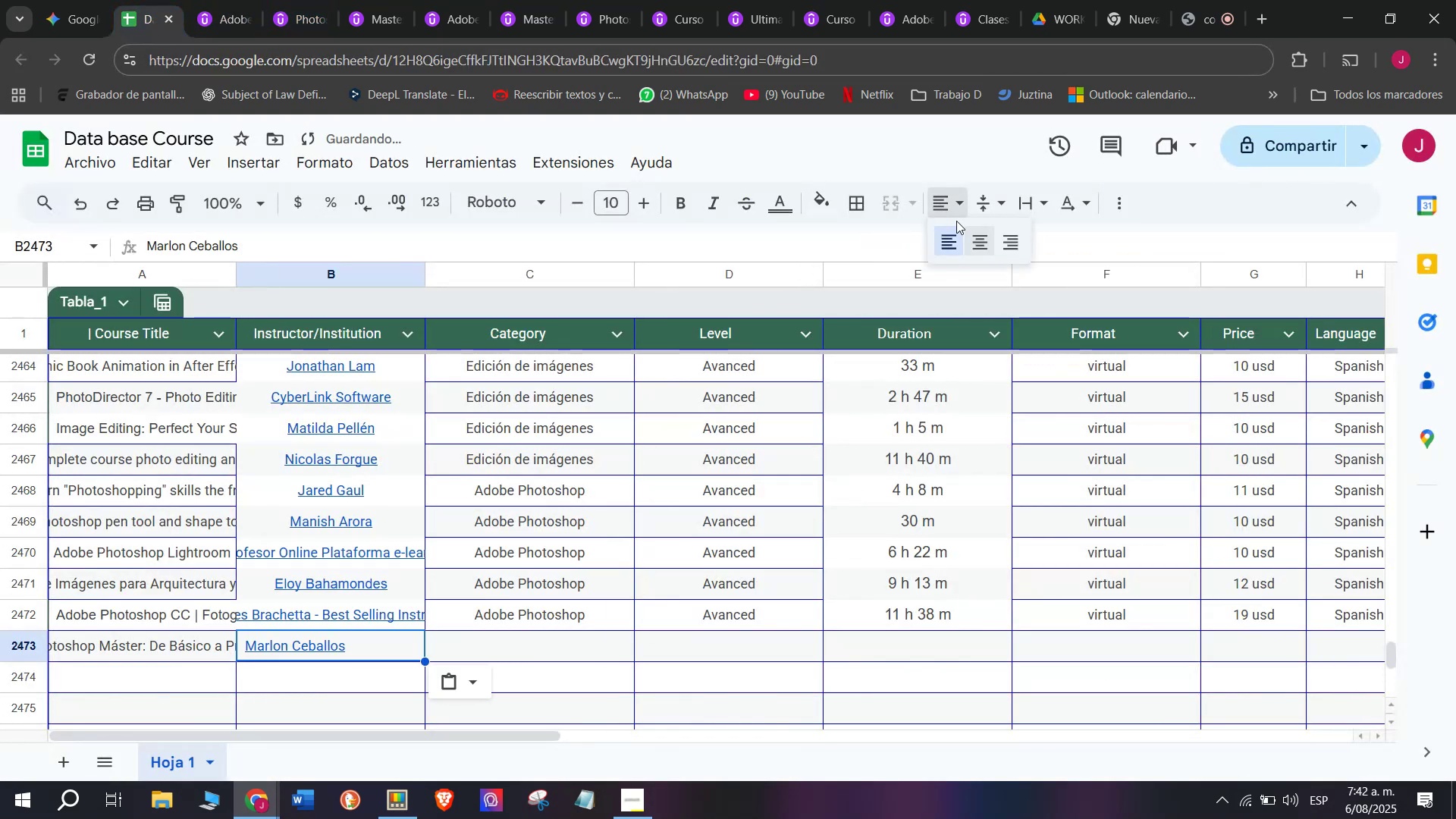 
left_click([981, 237])
 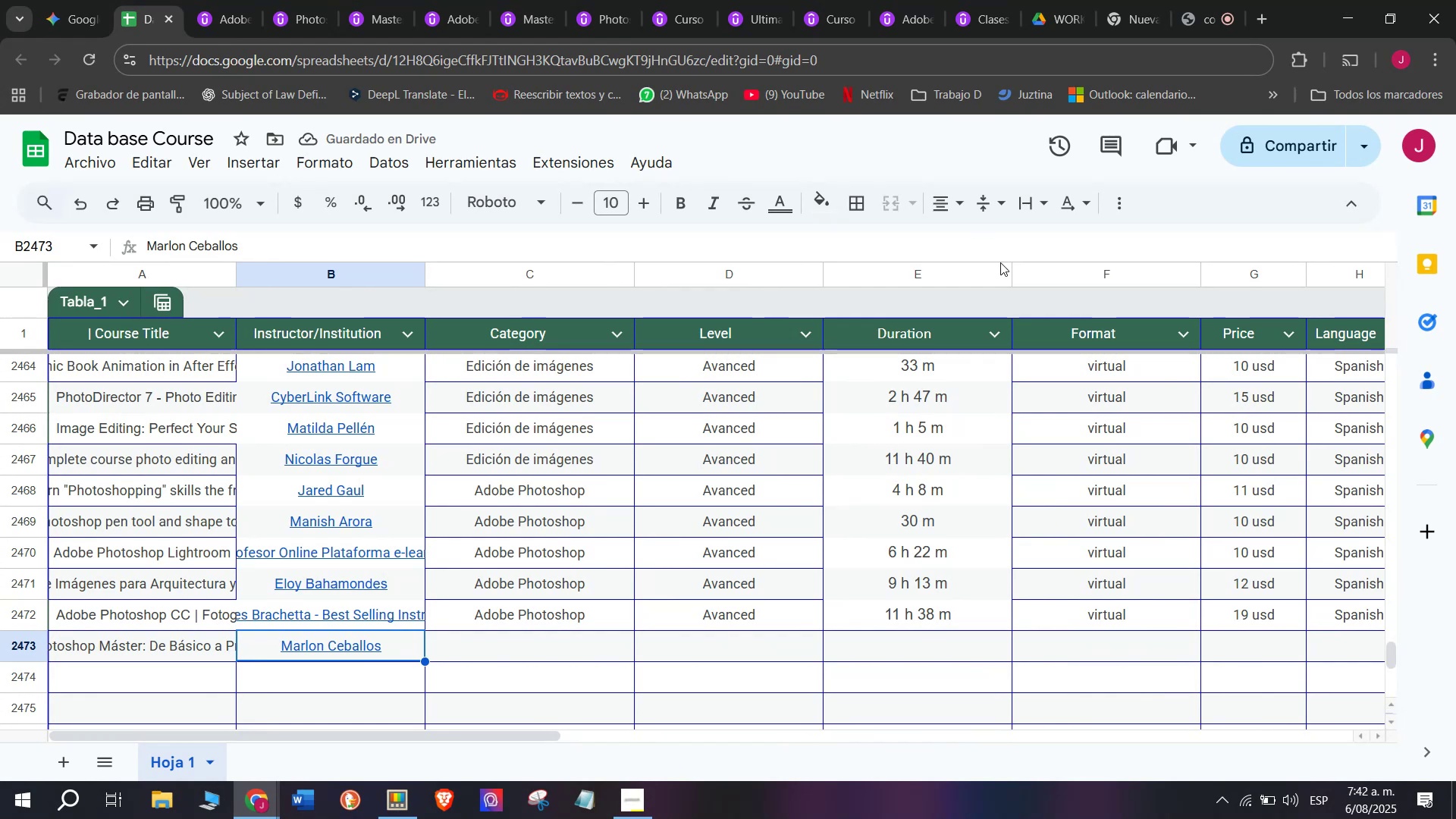 
left_click_drag(start_coordinate=[613, 640], to_coordinate=[613, 636])
 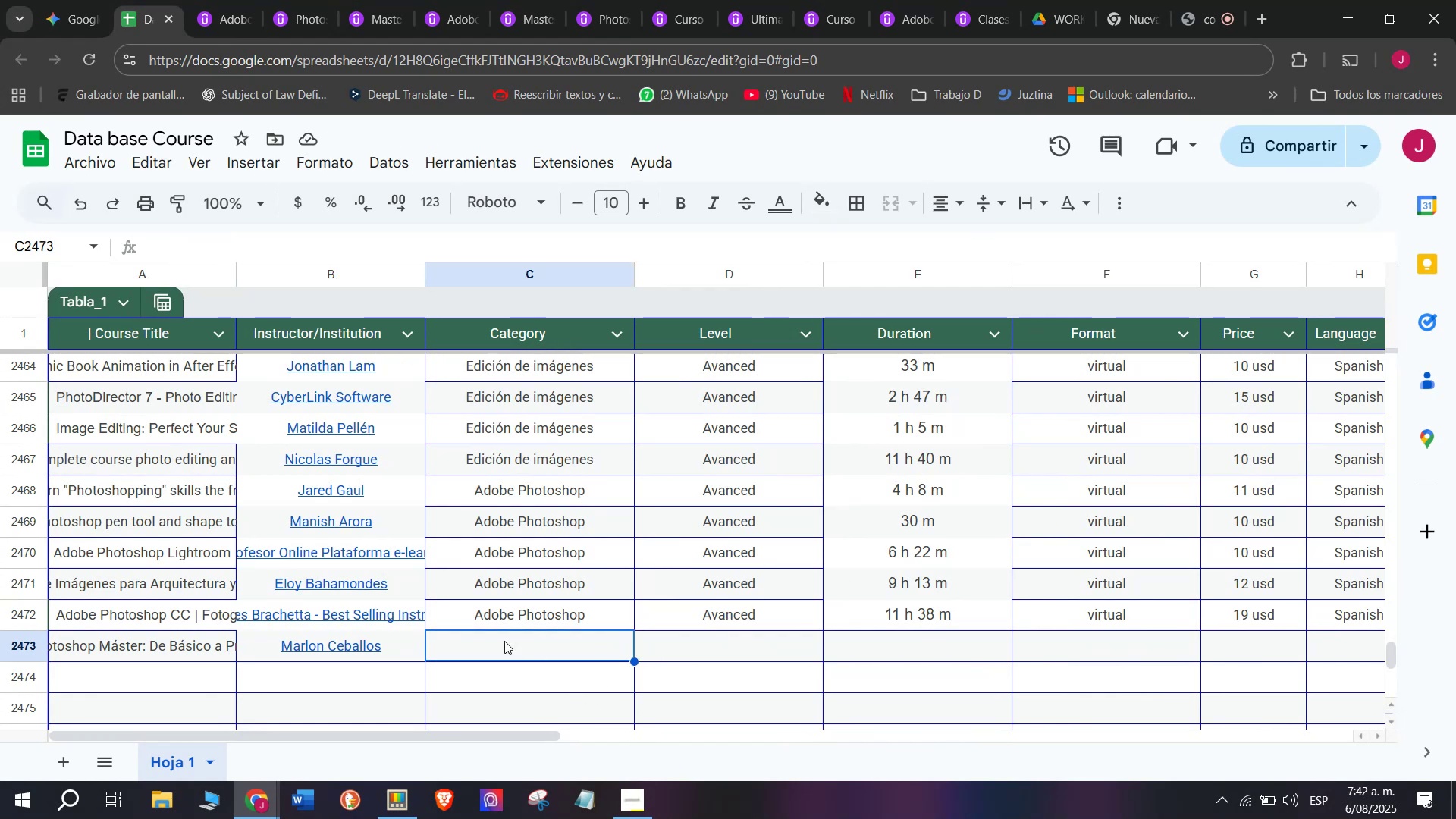 
left_click_drag(start_coordinate=[504, 629], to_coordinate=[504, 626])
 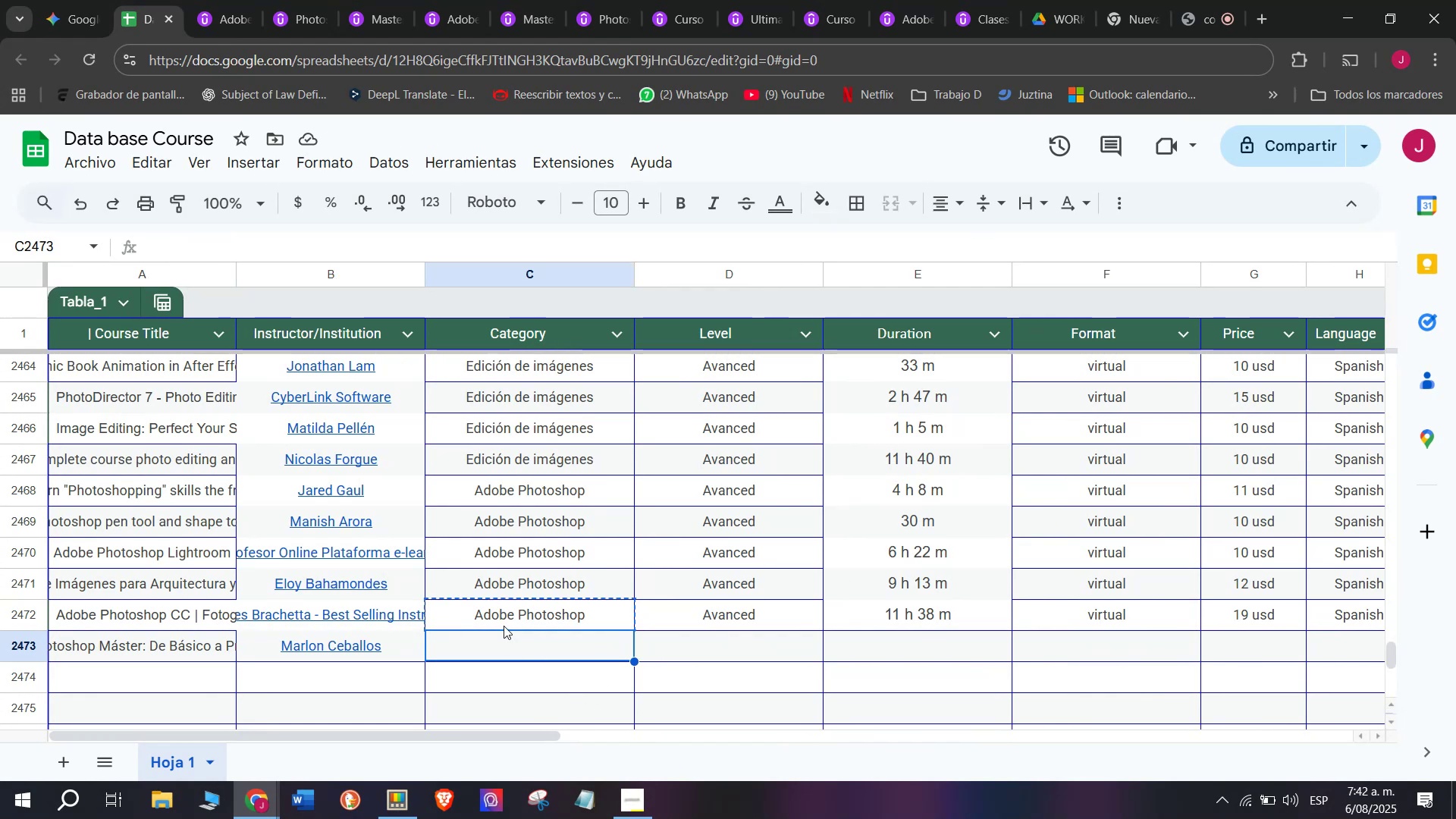 
key(Break)
 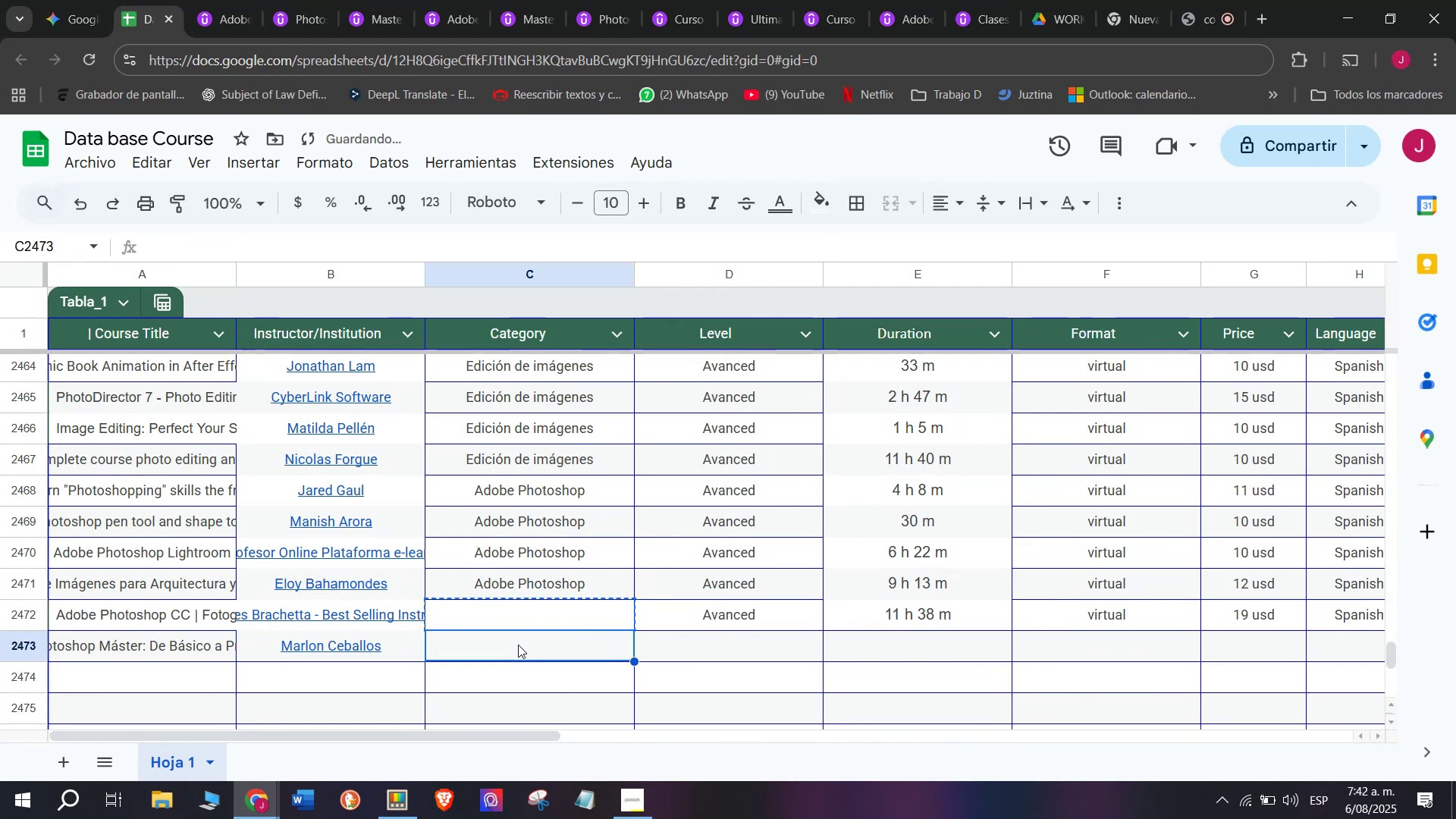 
key(Control+ControlLeft)
 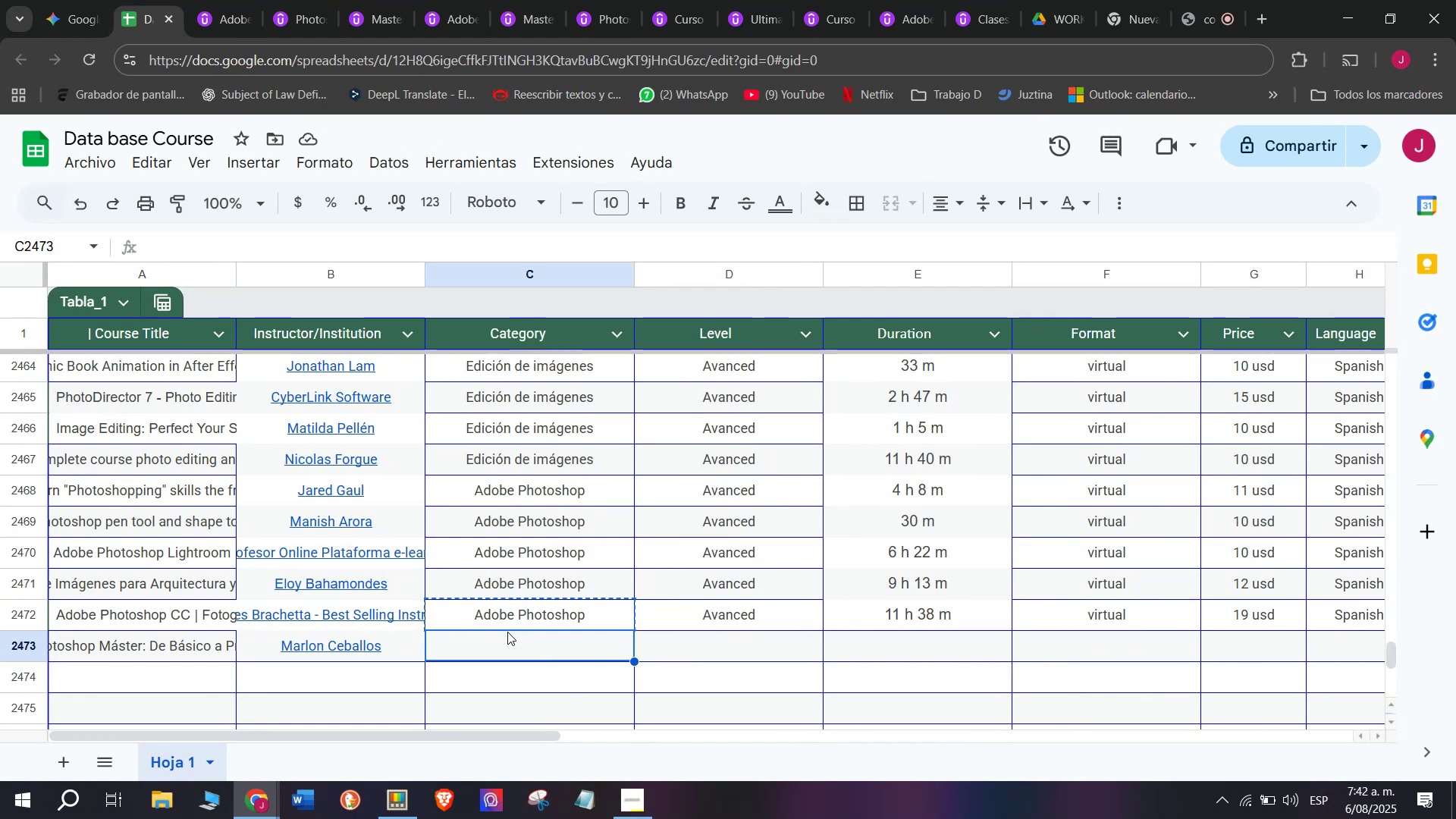 
key(Control+C)
 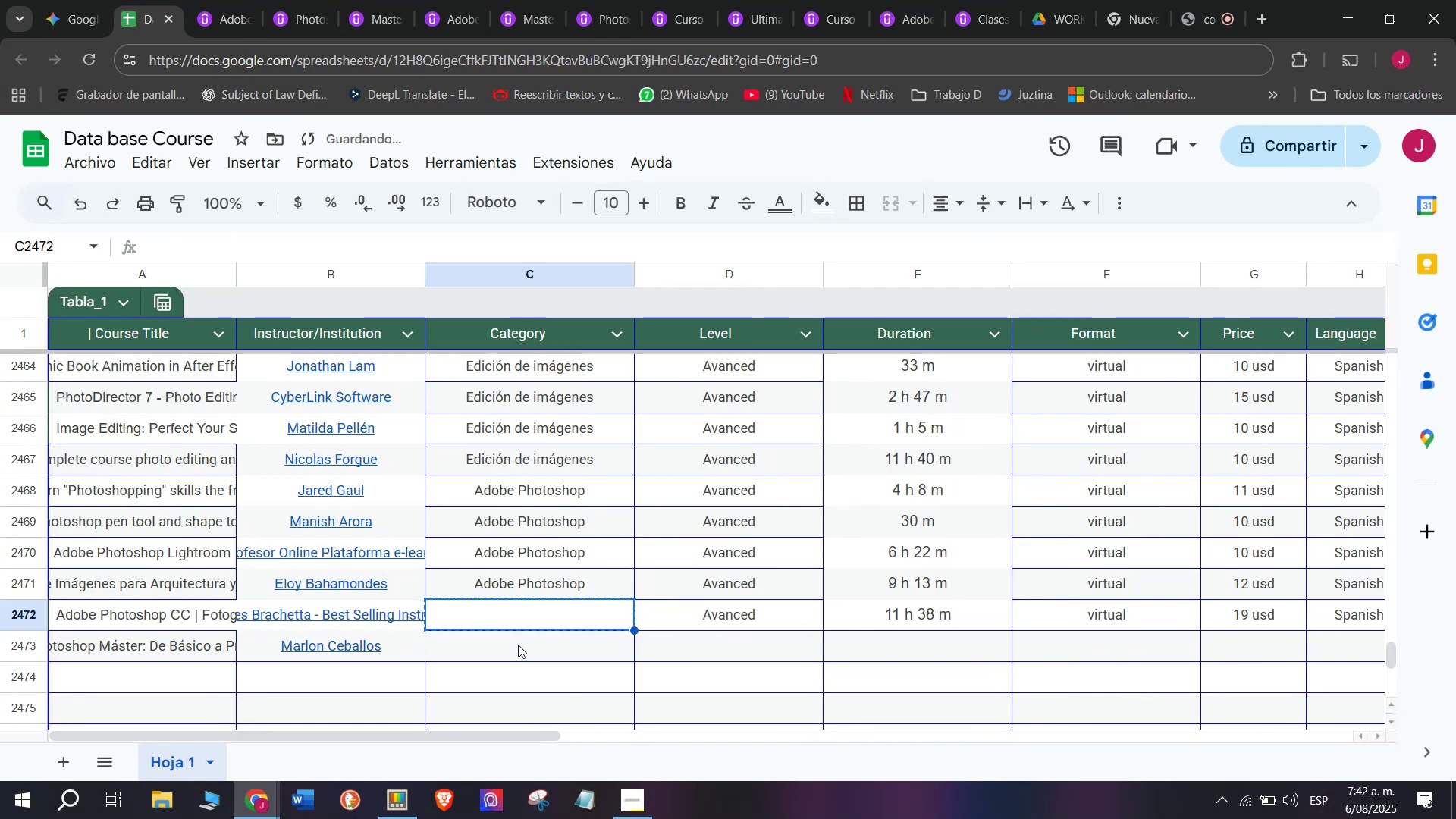 
double_click([518, 643])
 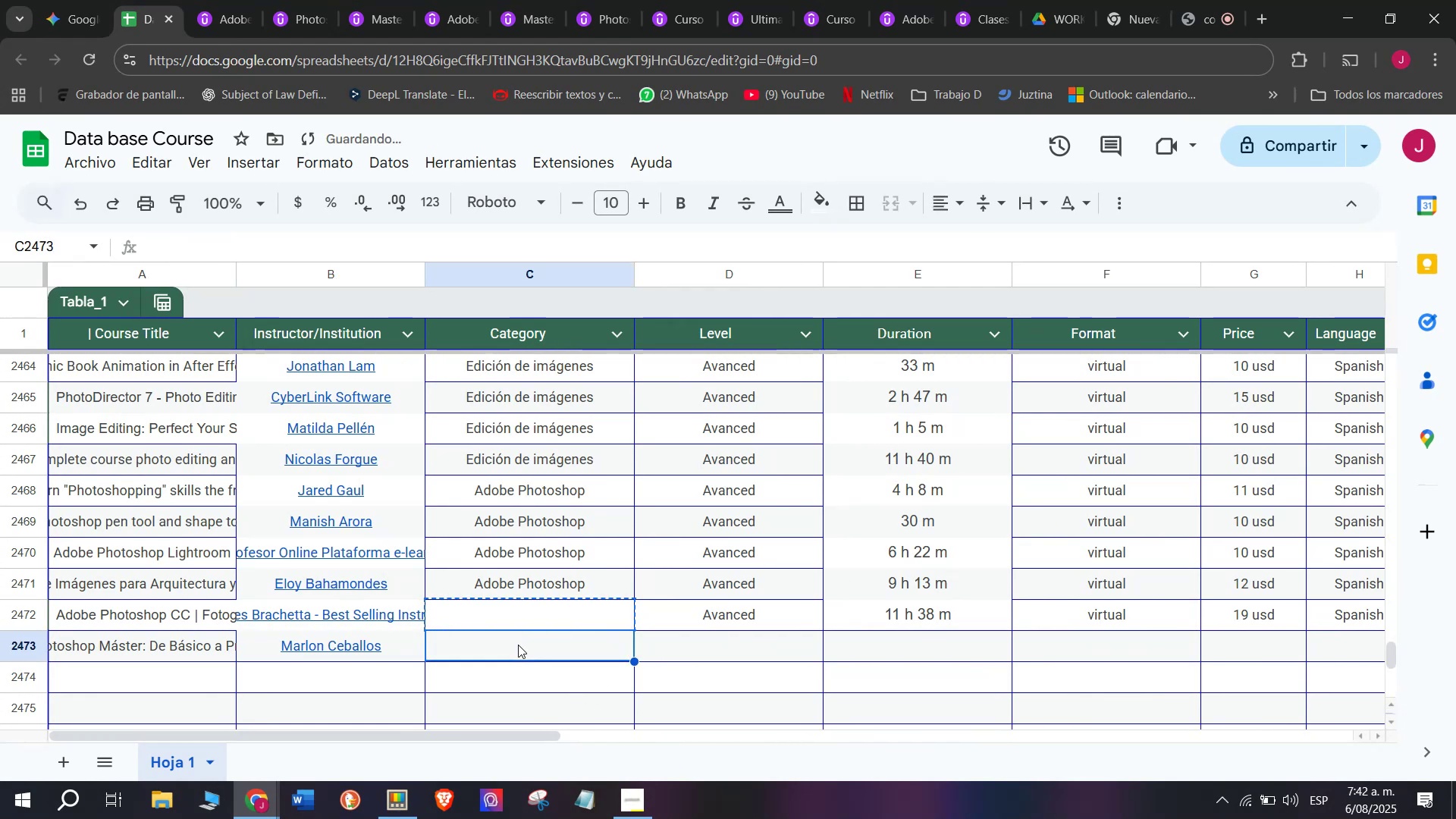 
key(Control+Shift+ControlLeft)
 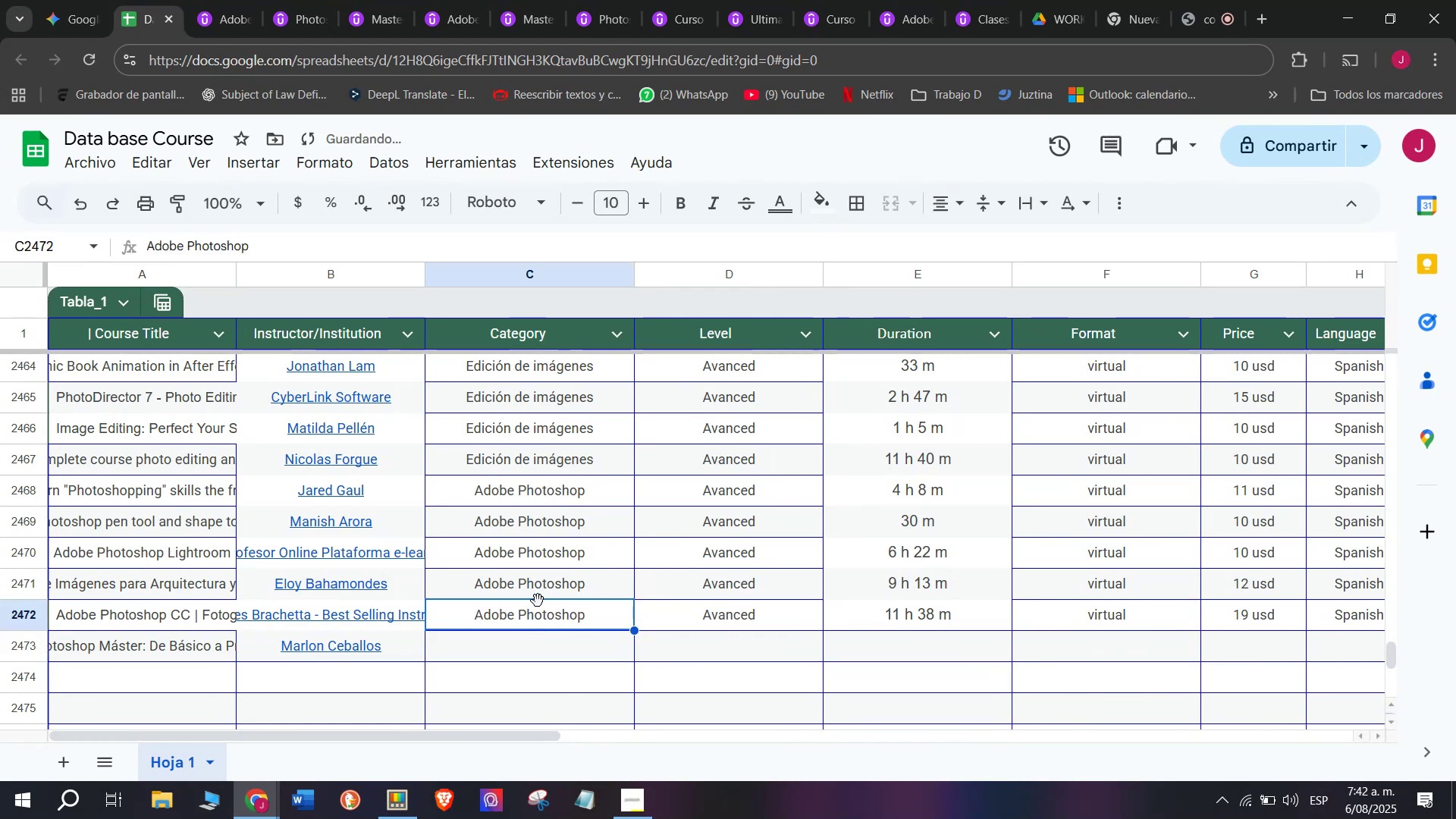 
key(Shift+ShiftLeft)
 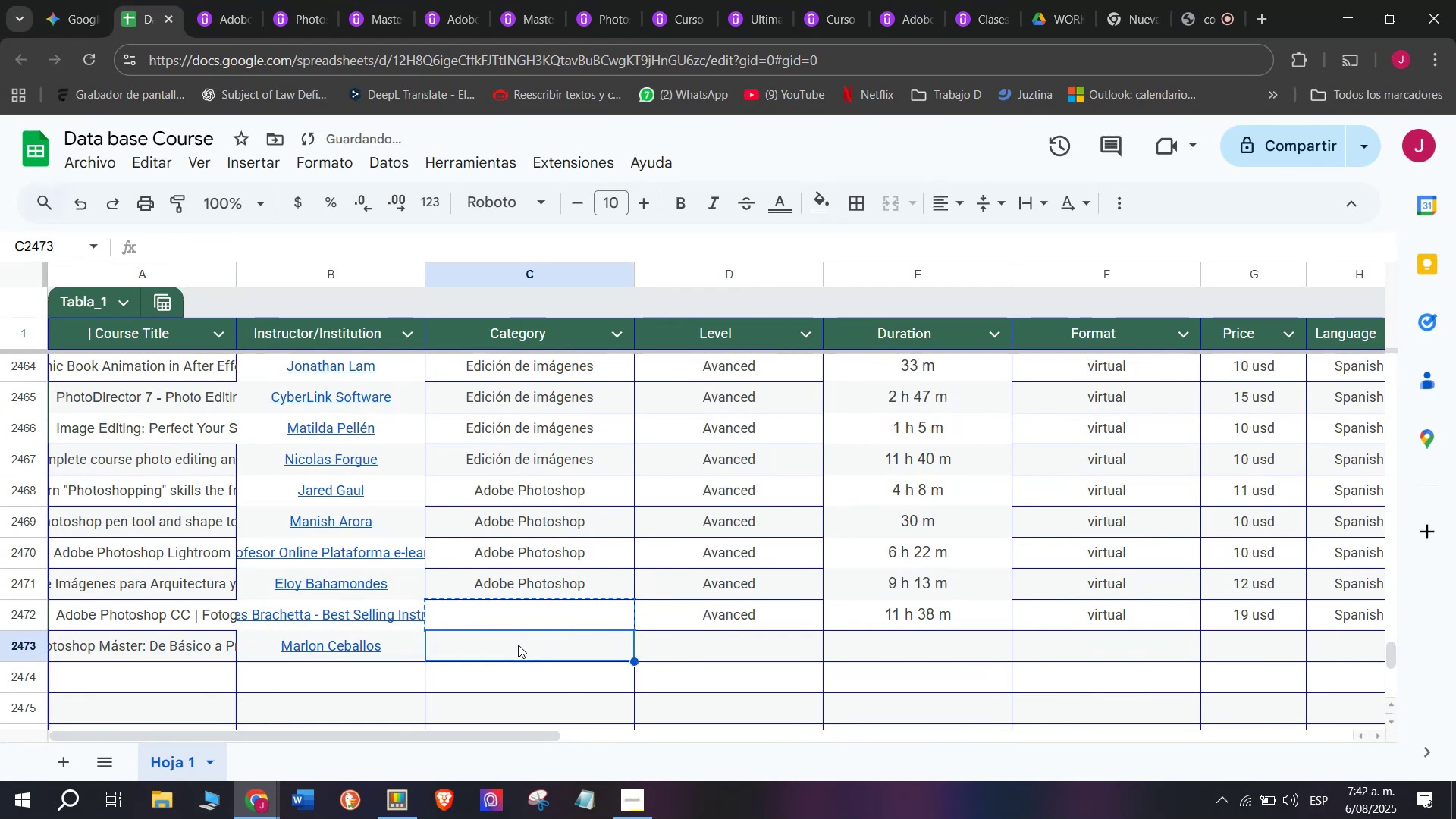 
key(Control+Shift+Z)
 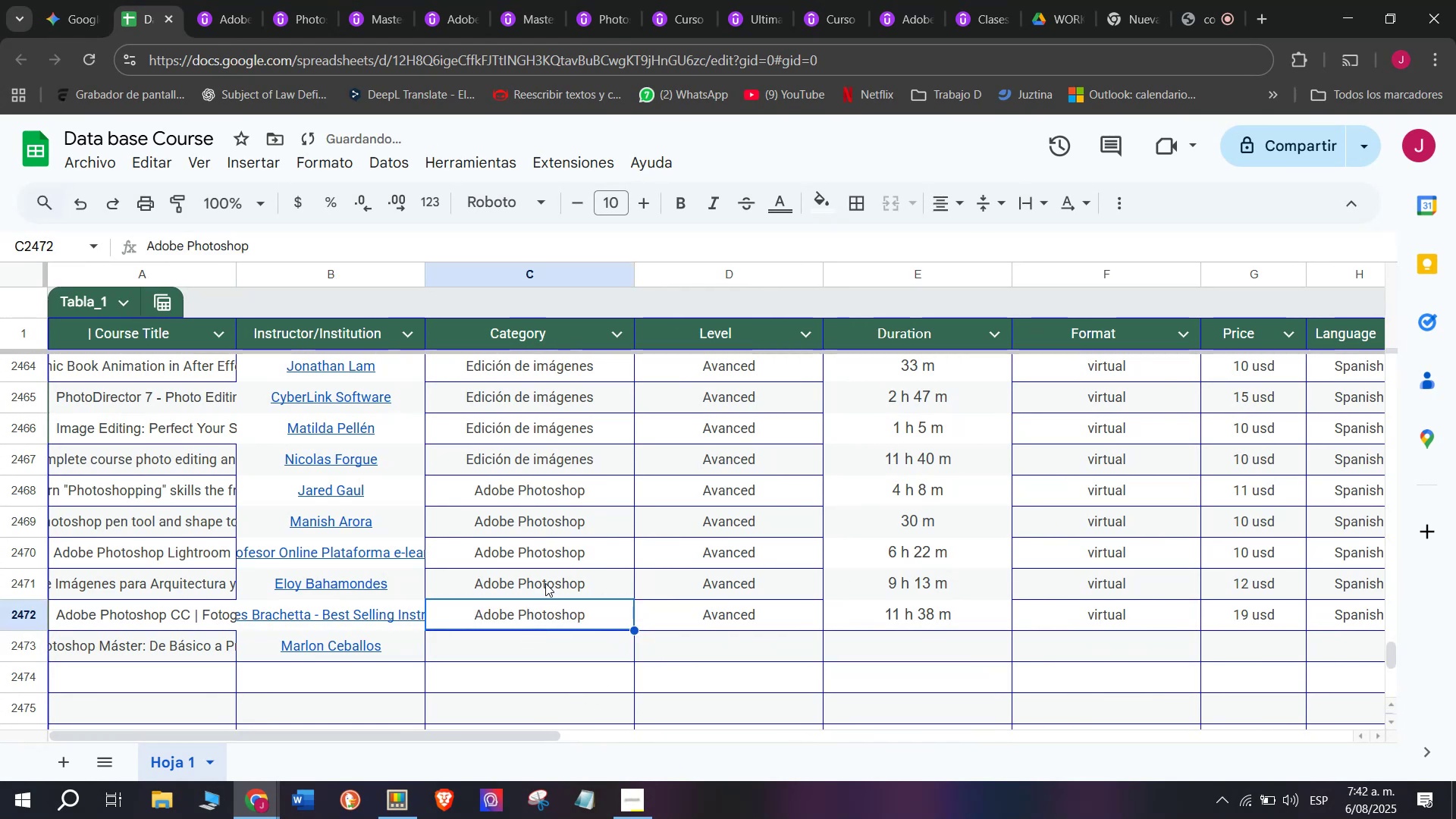 
left_click([548, 583])
 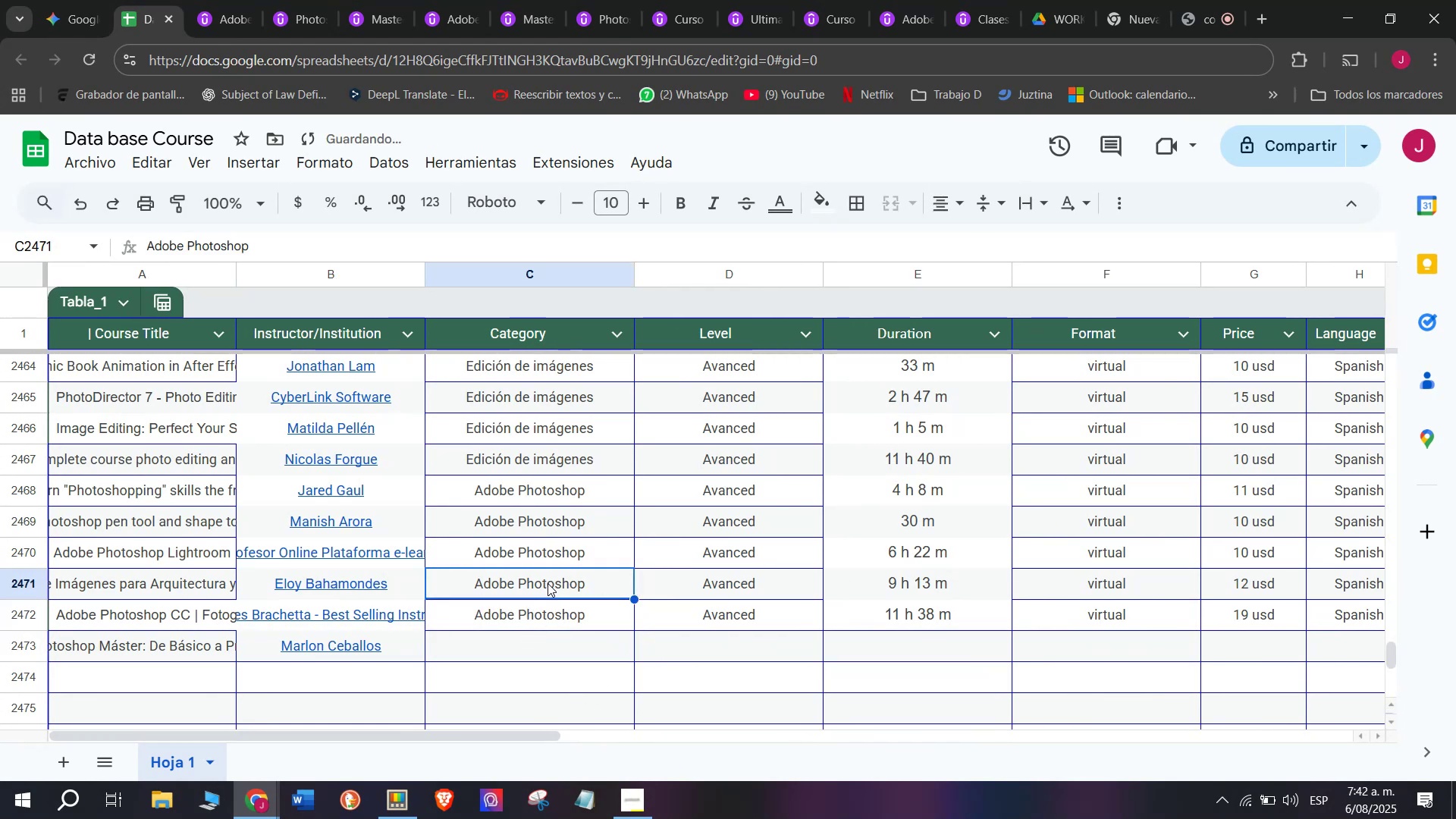 
key(Control+ControlLeft)
 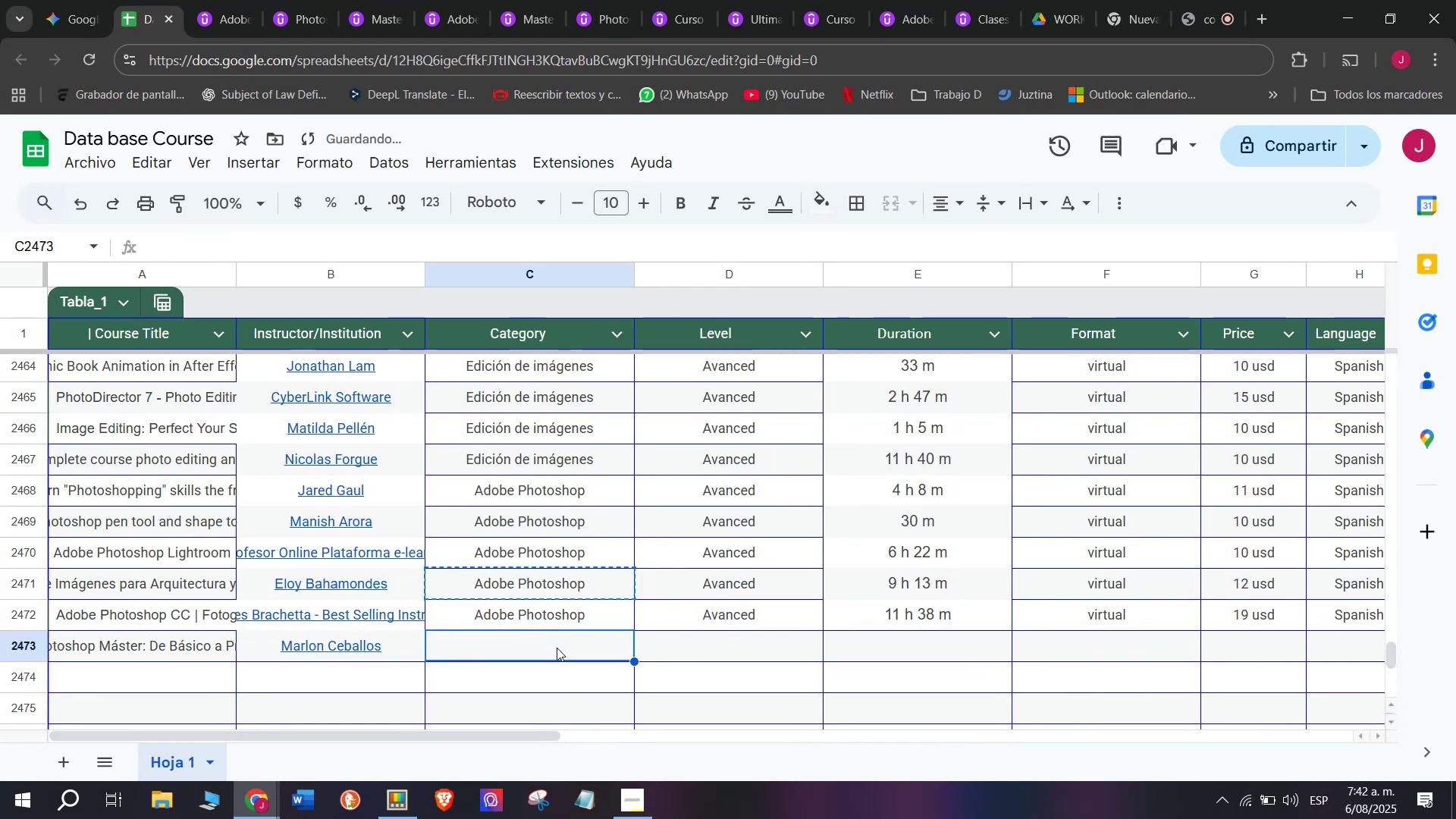 
key(Break)
 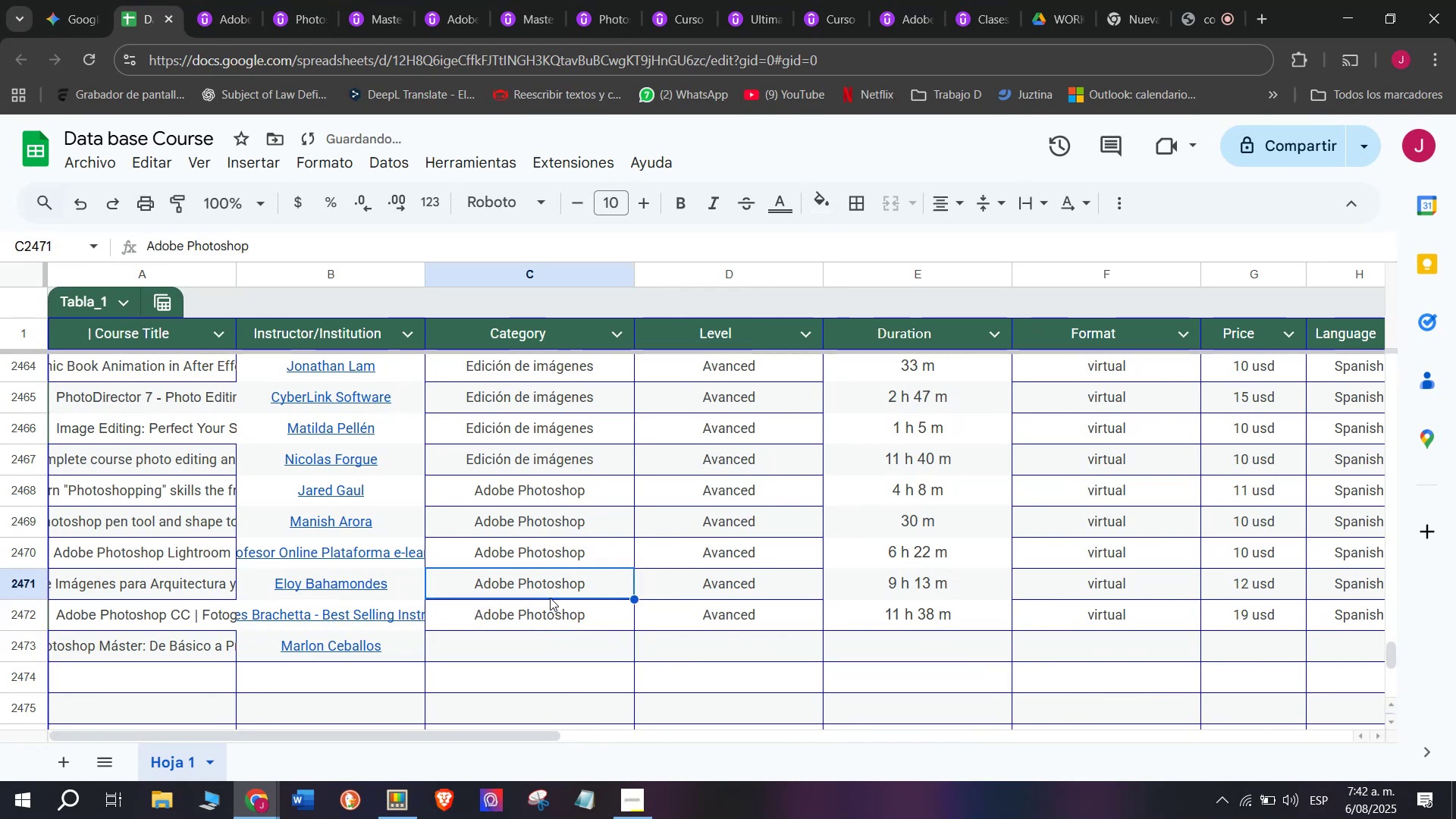 
key(Control+C)
 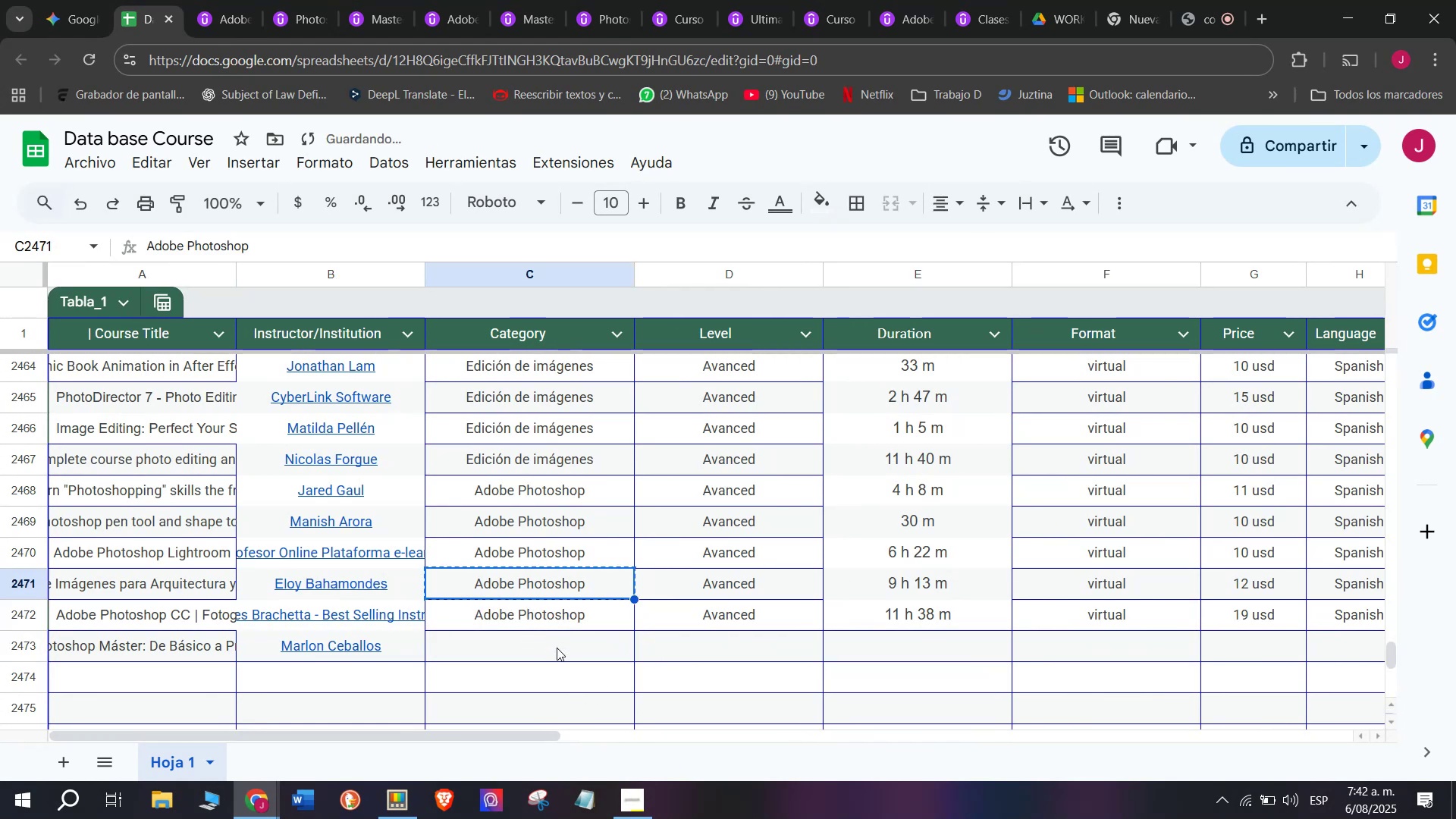 
left_click([557, 648])
 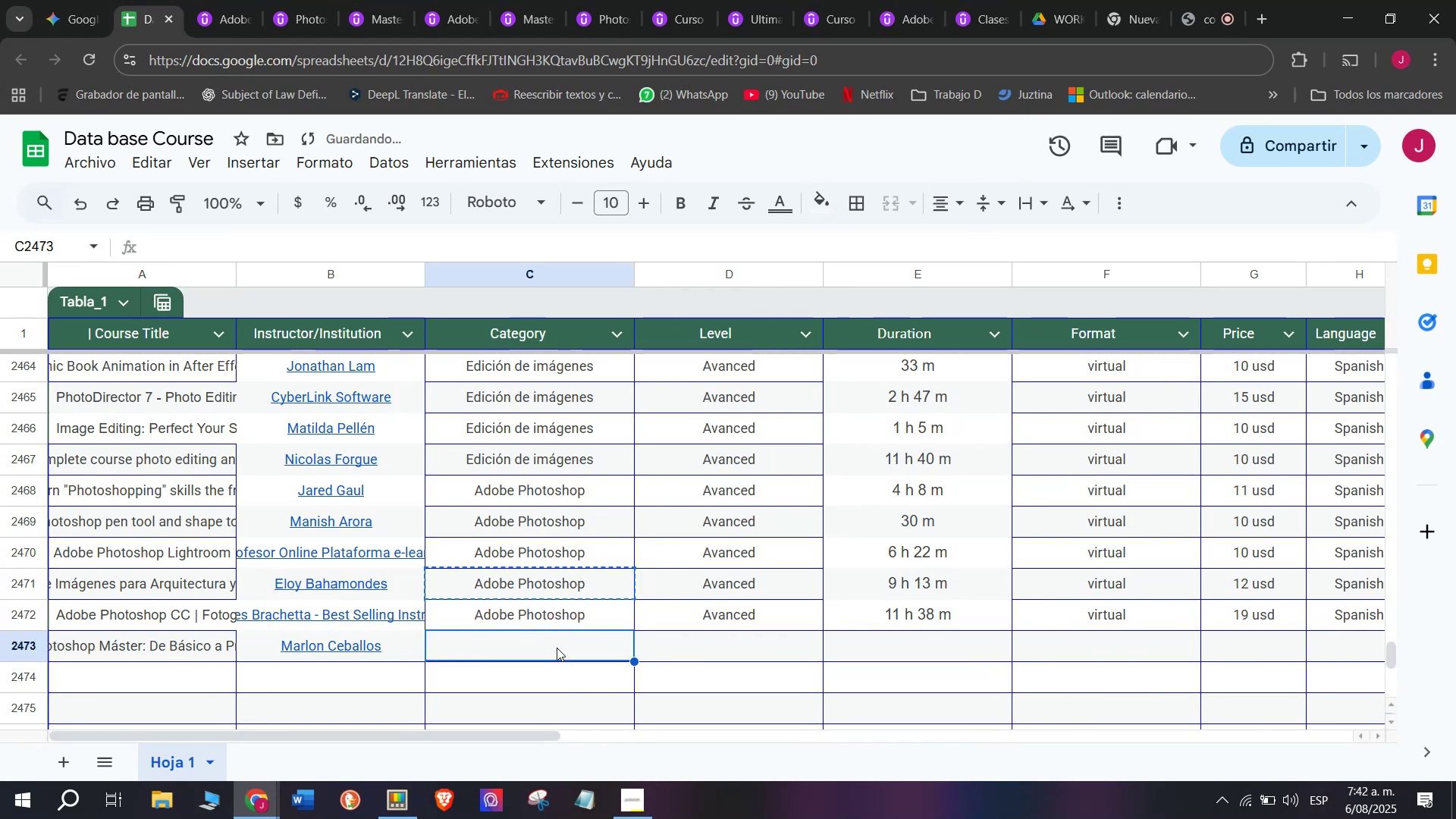 
key(Control+V)
 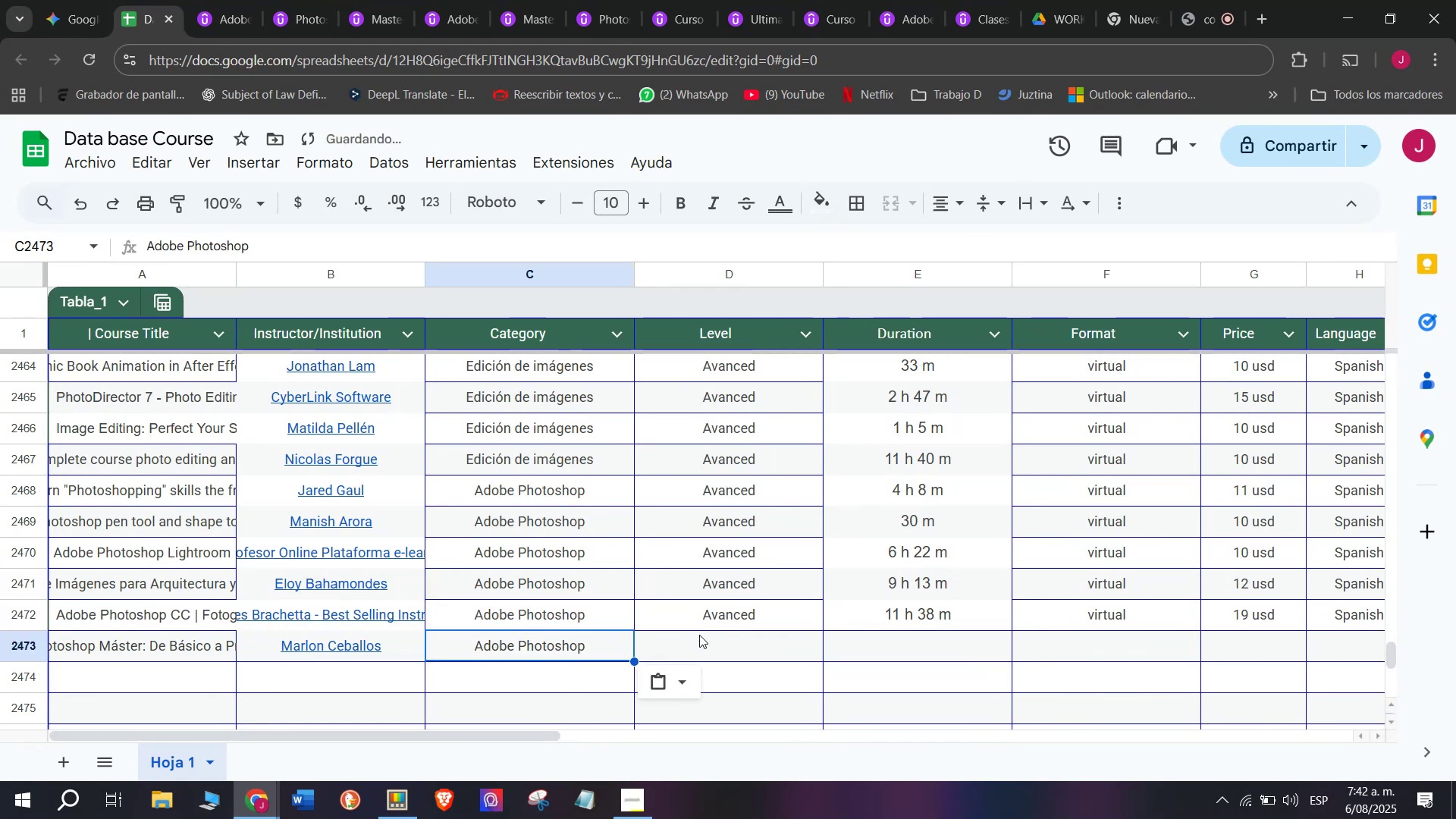 
key(Z)
 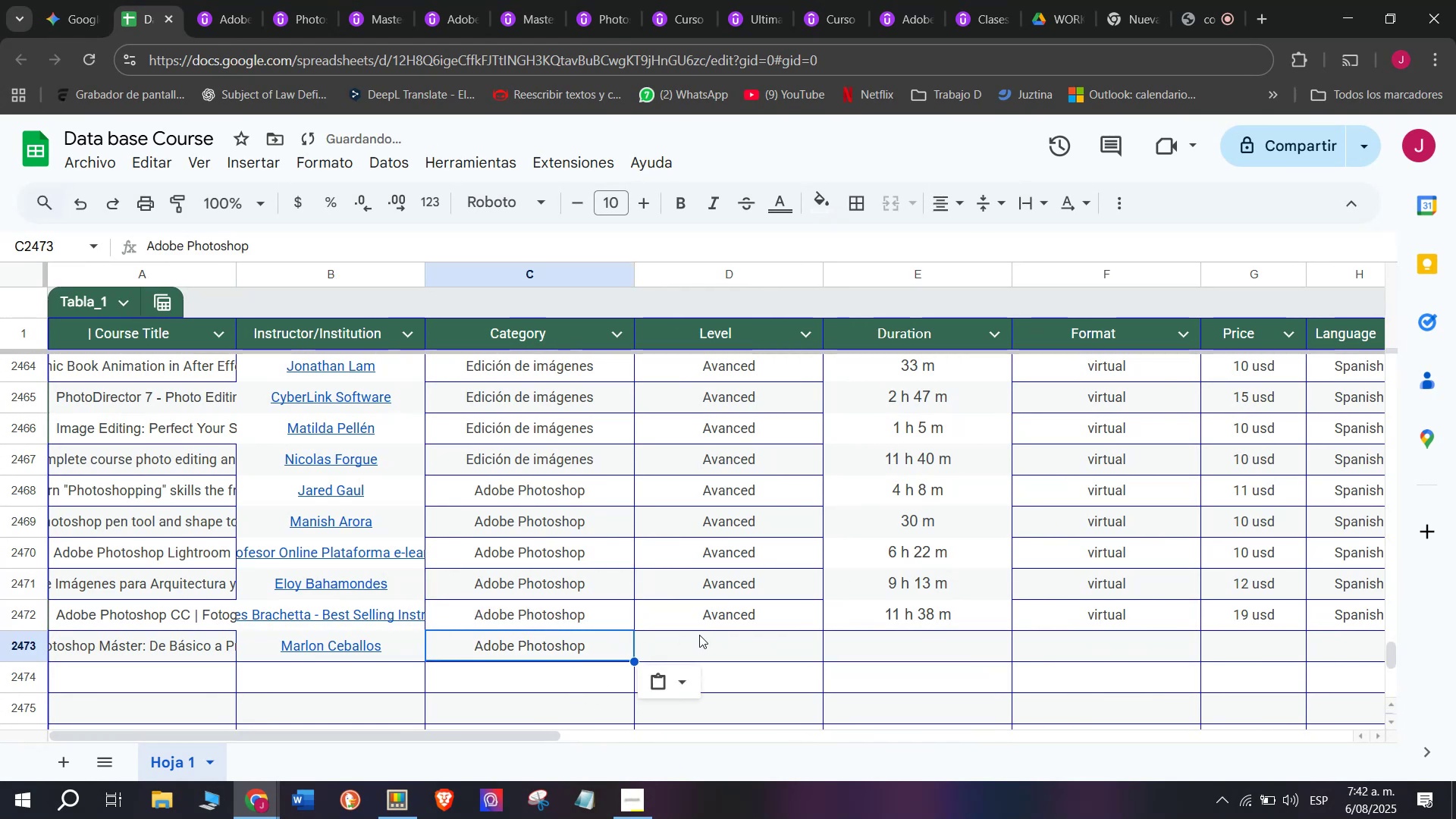 
key(Control+ControlLeft)
 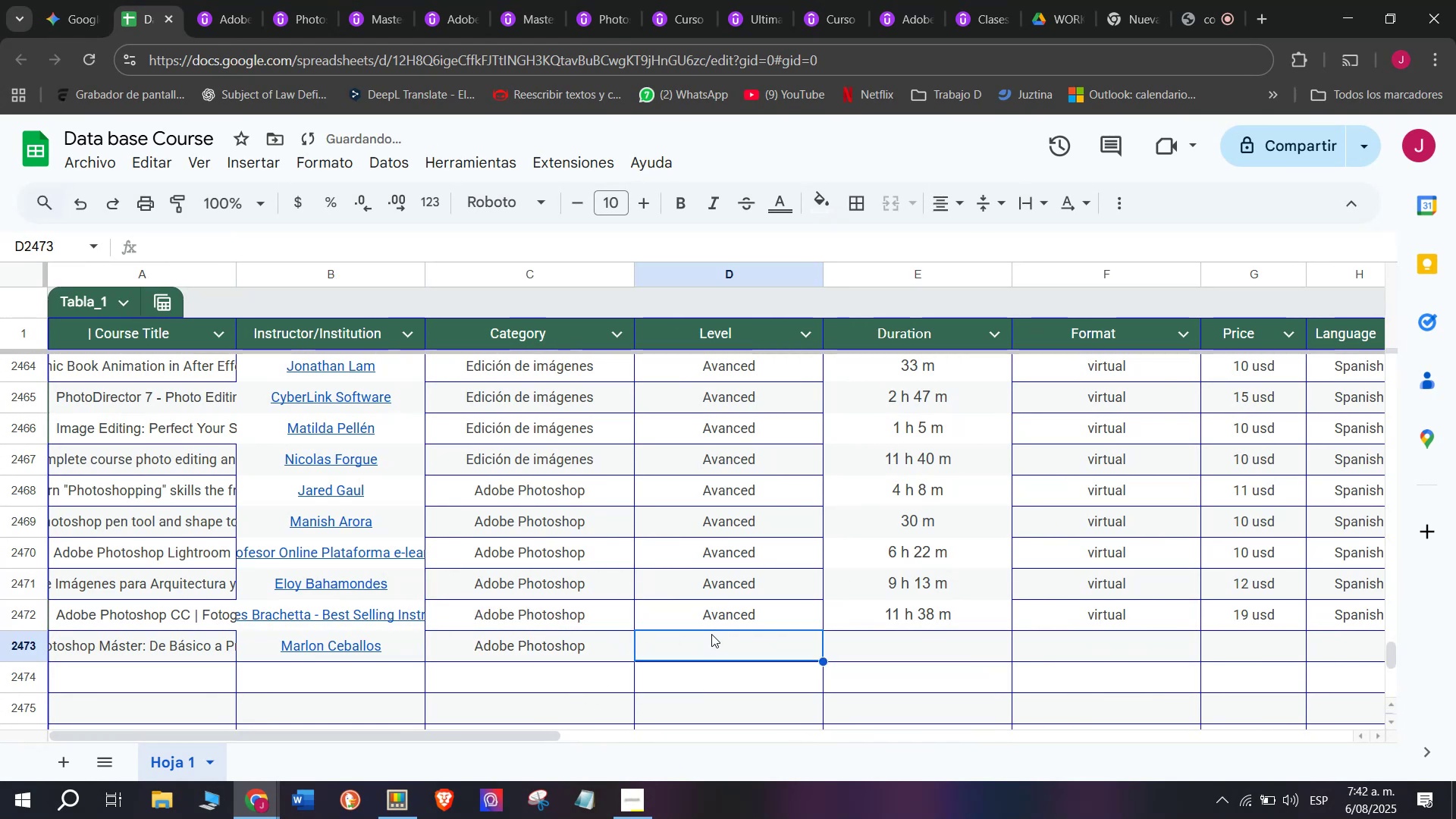 
double_click([733, 615])
 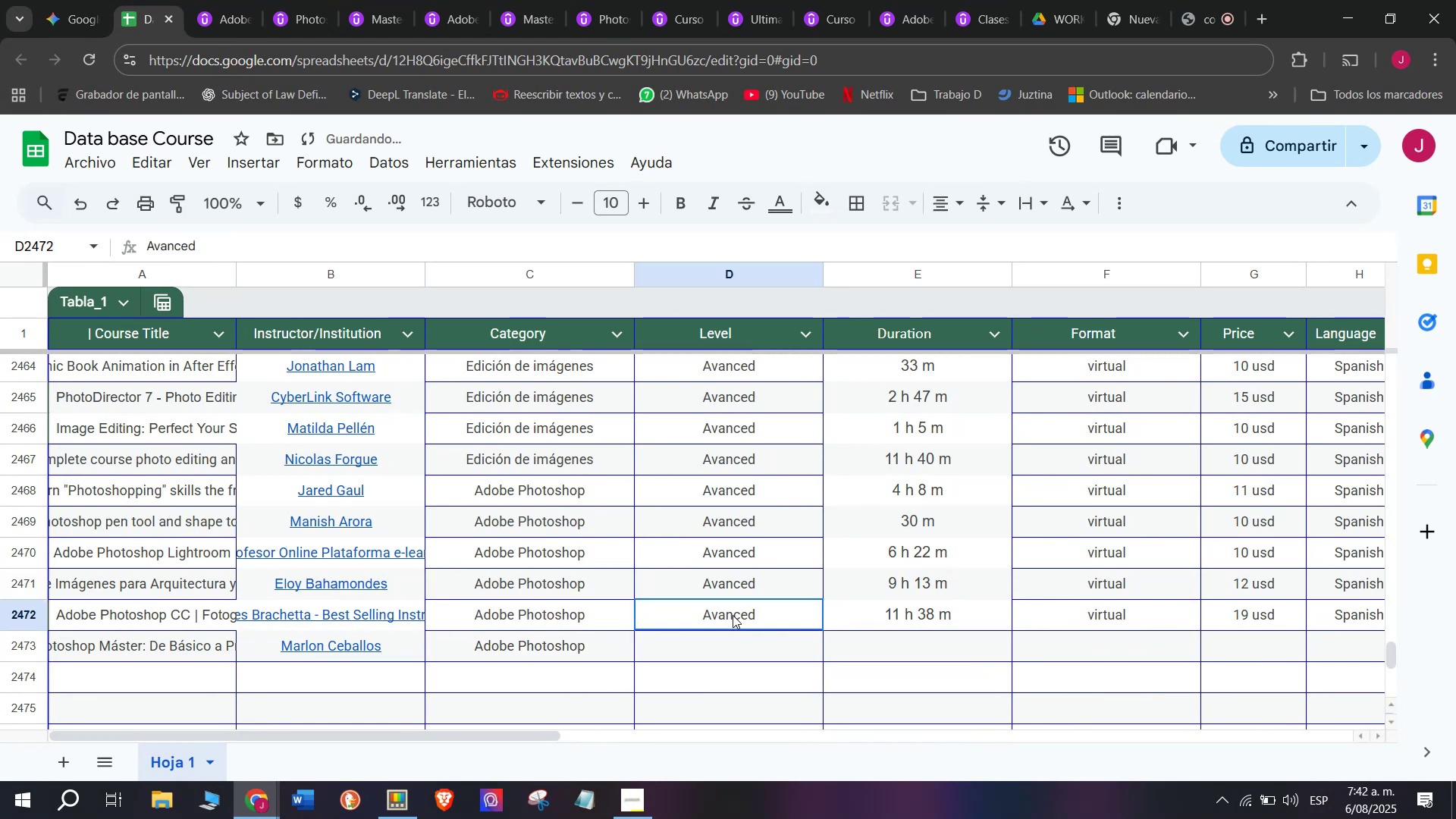 
key(Break)
 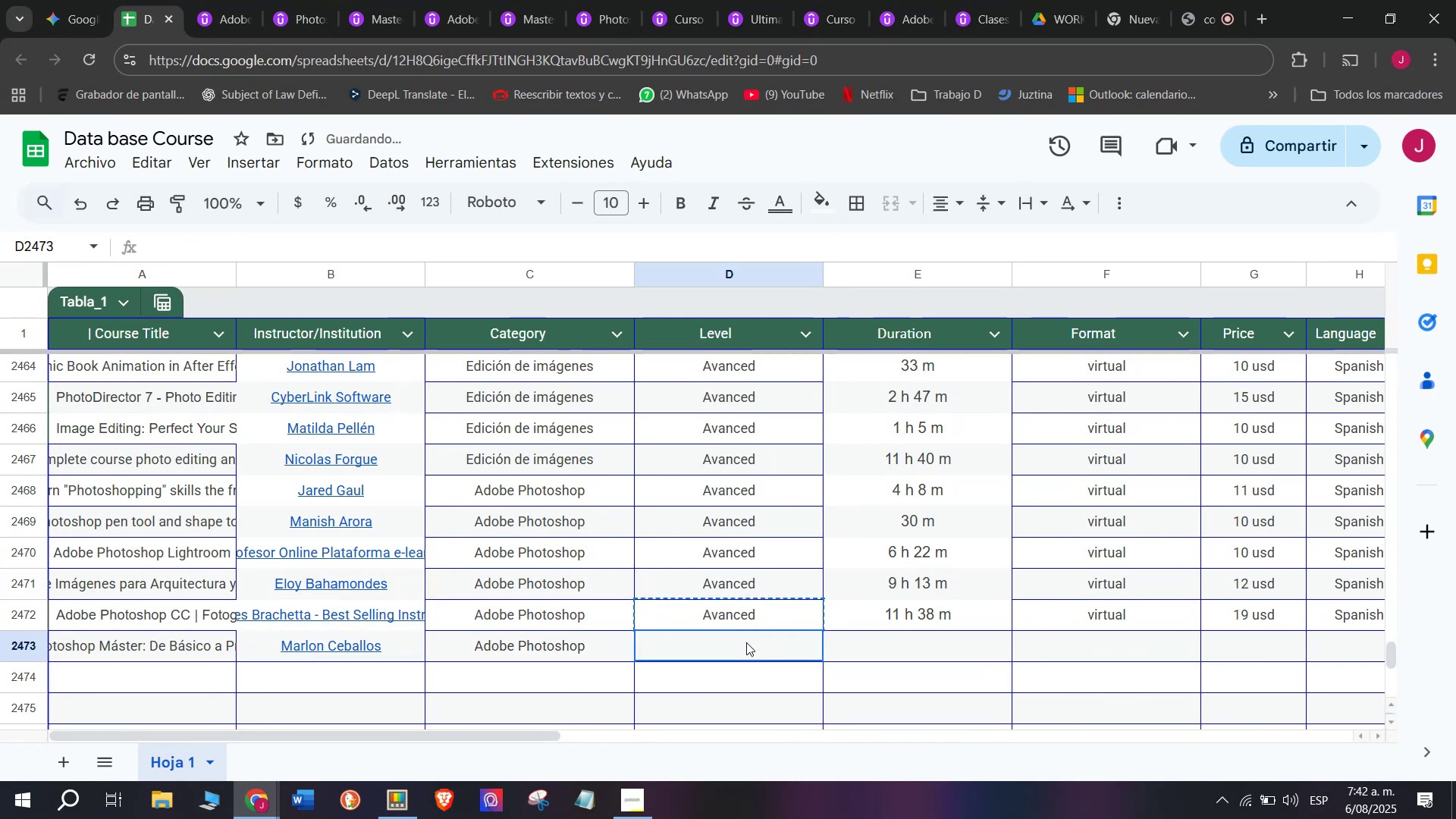 
key(Control+ControlLeft)
 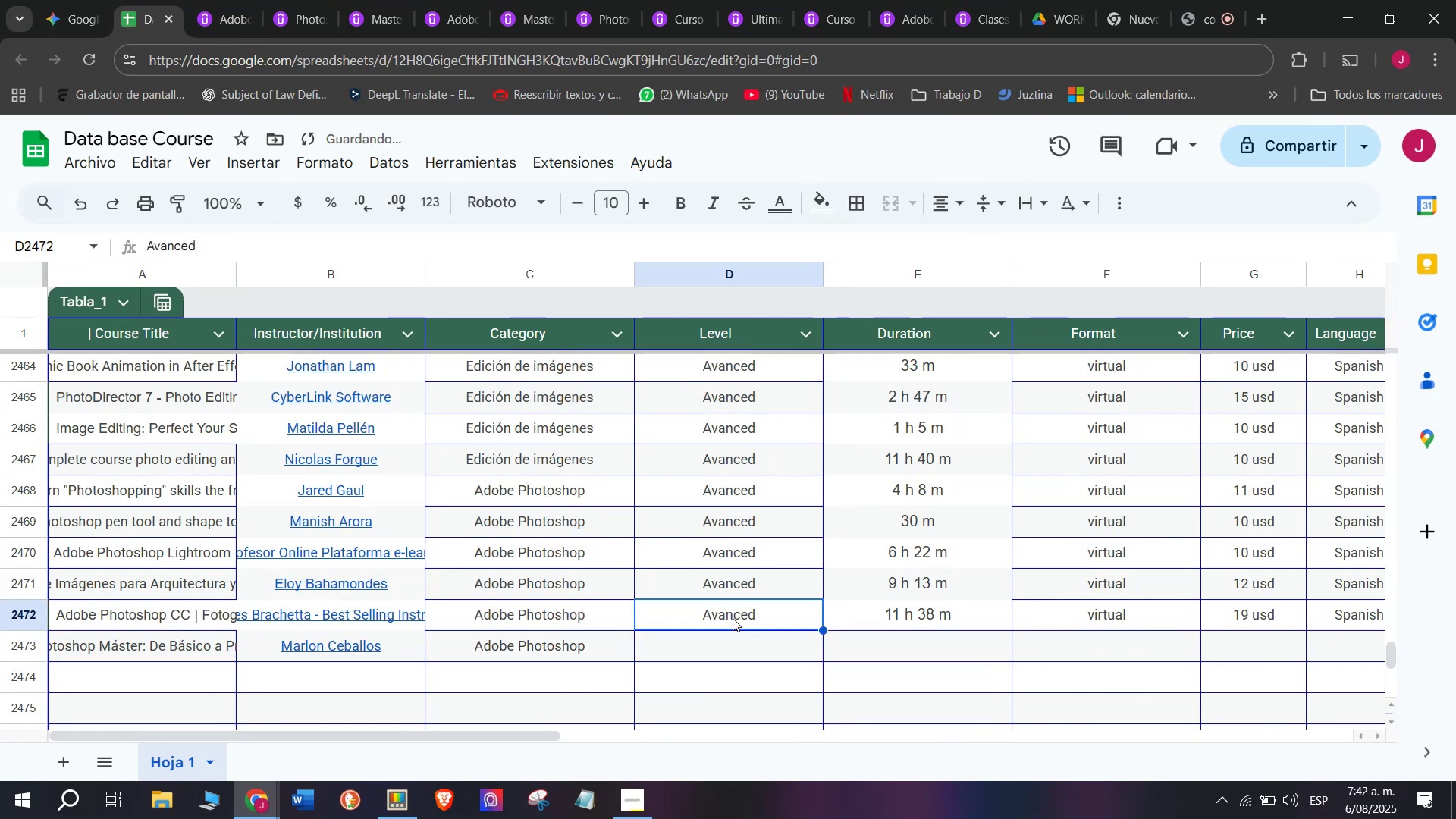 
key(Control+C)
 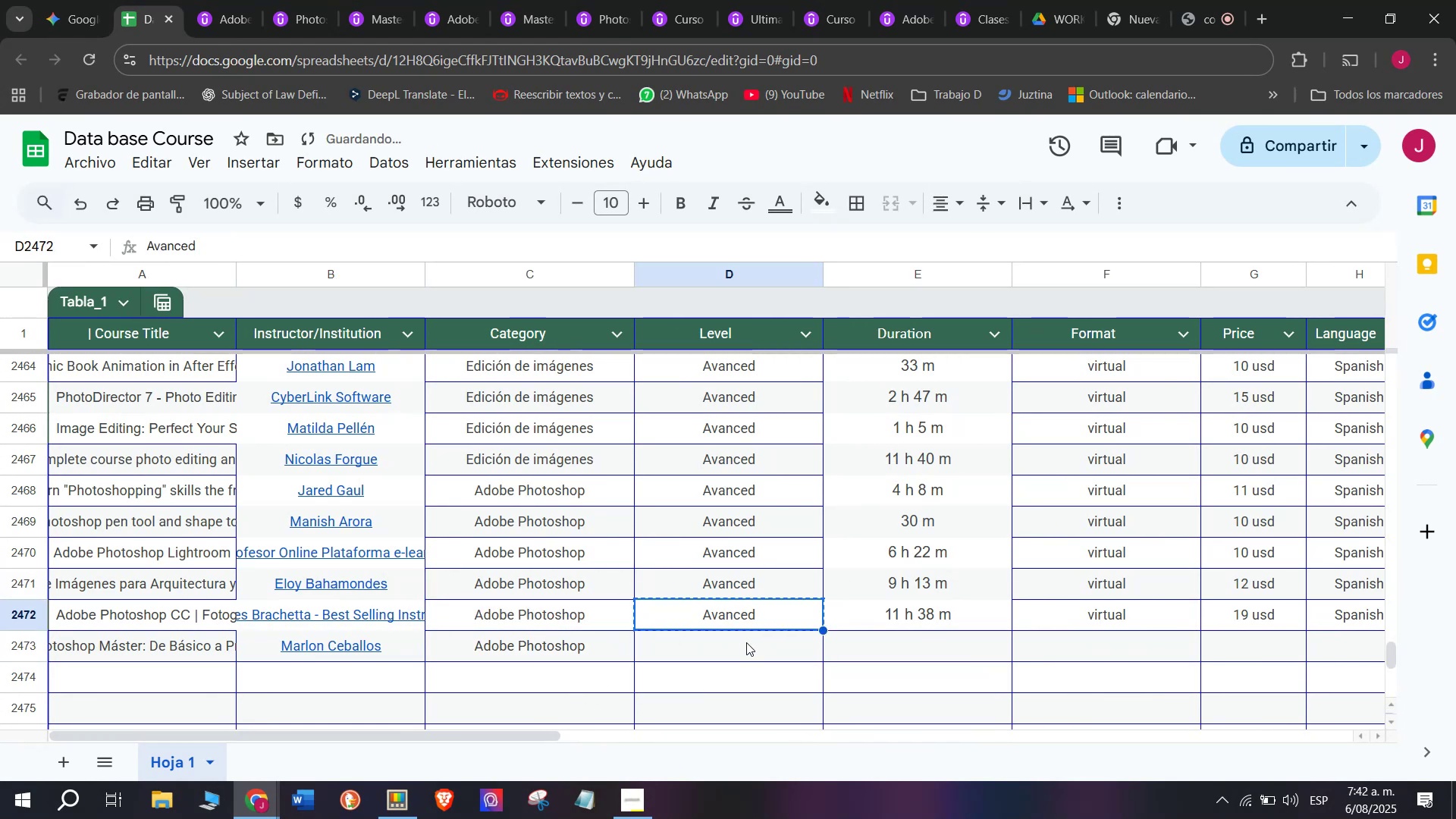 
left_click([746, 642])
 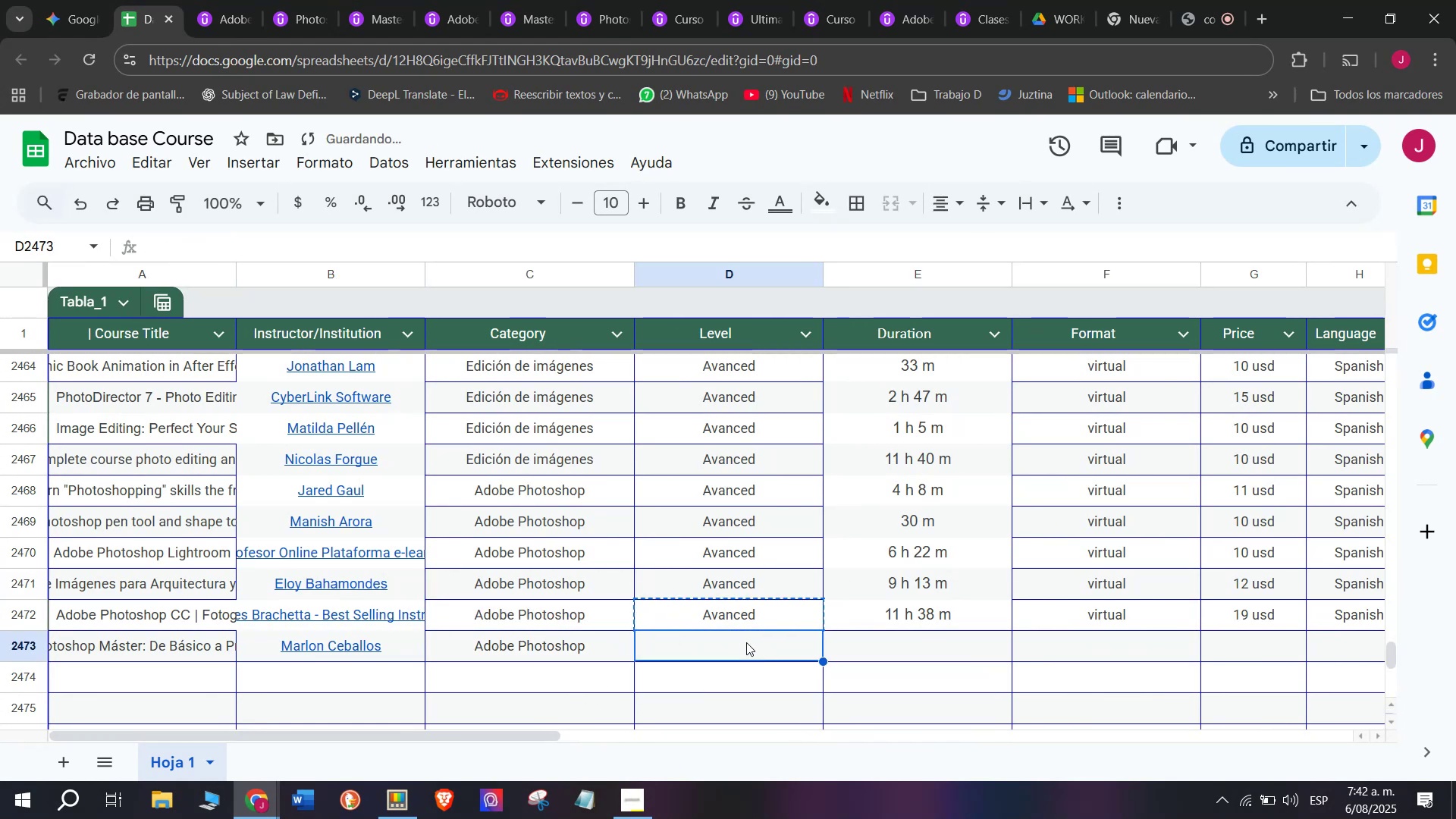 
key(Z)
 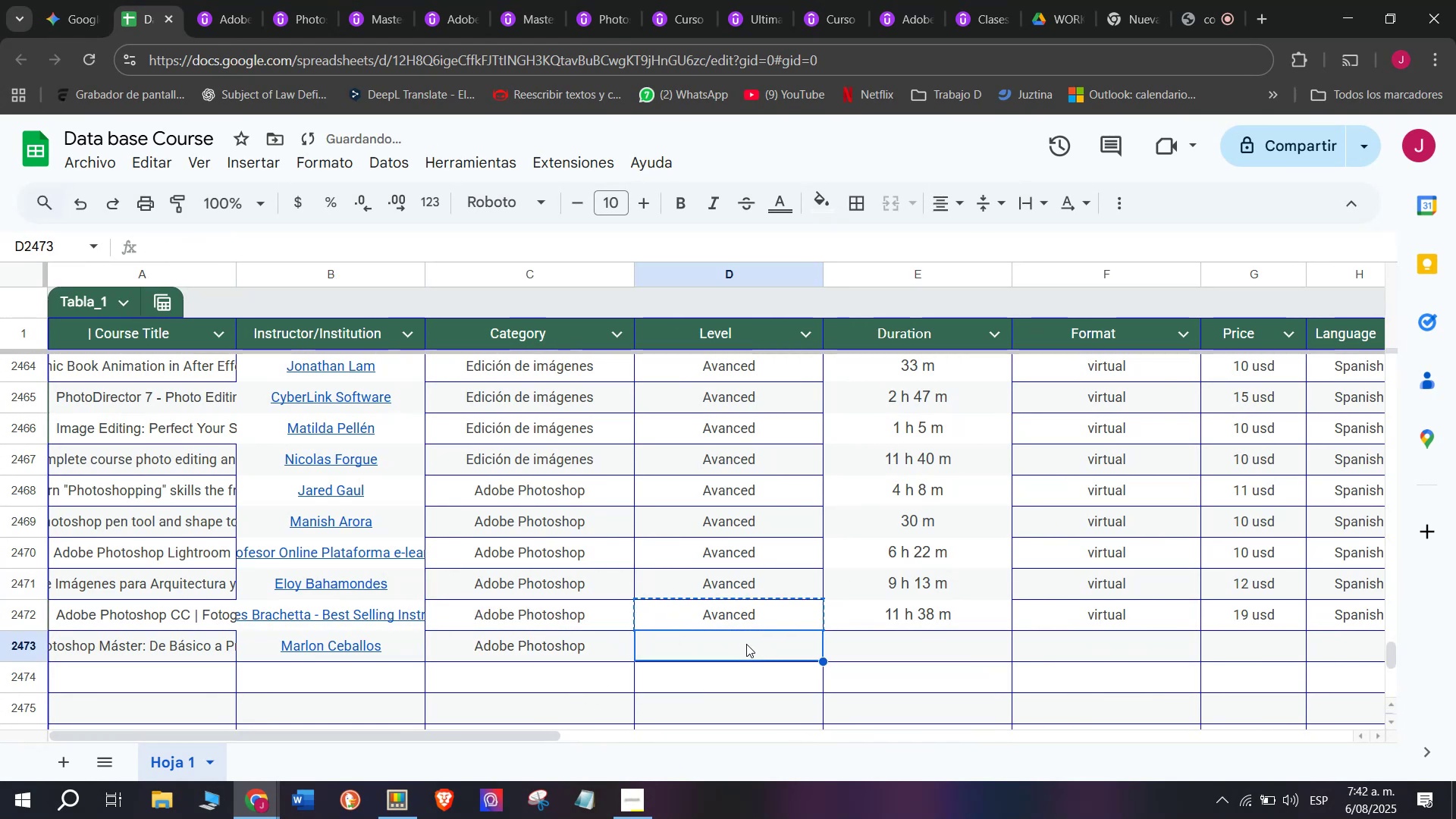 
key(Control+ControlLeft)
 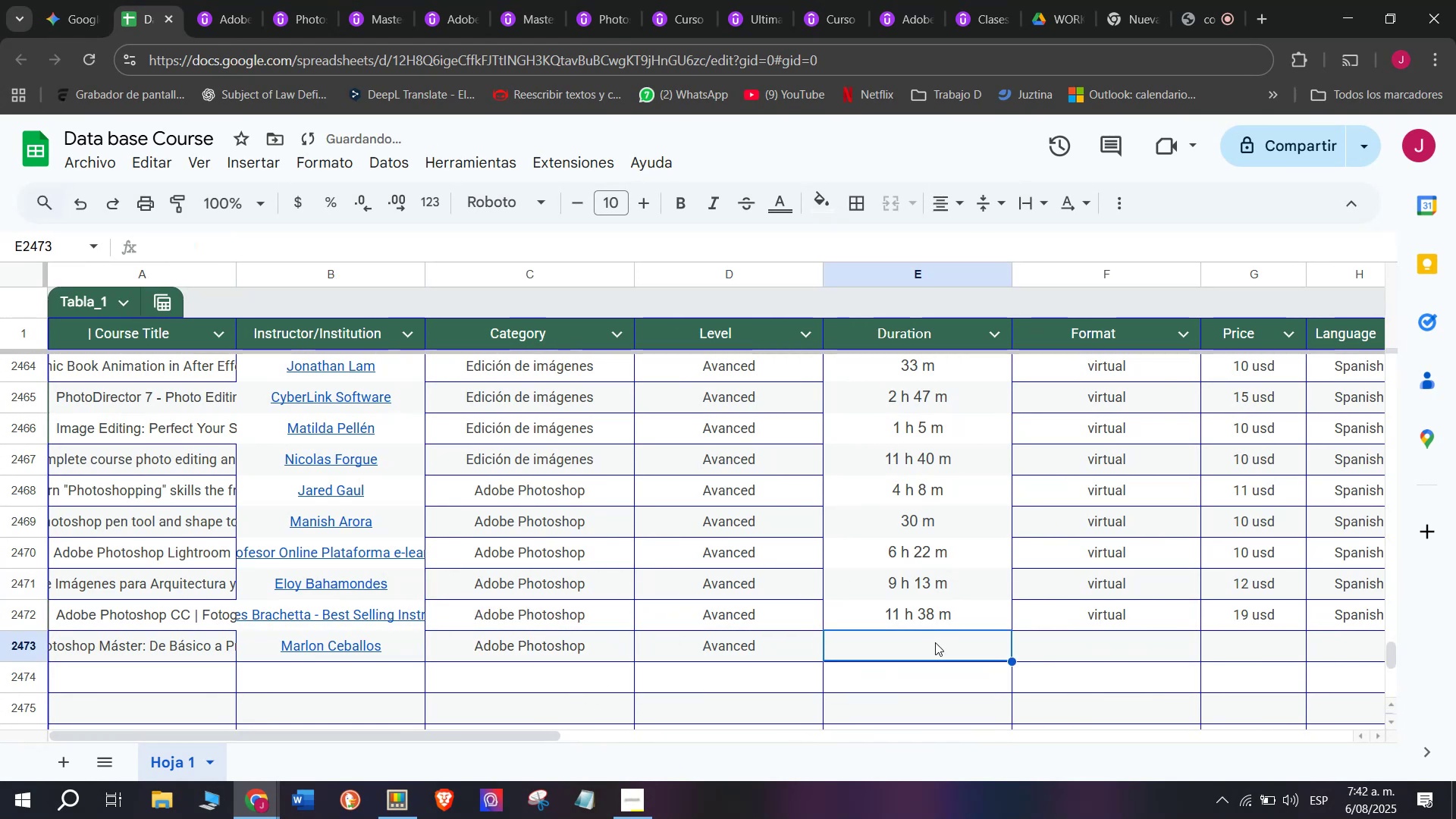 
key(Control+V)
 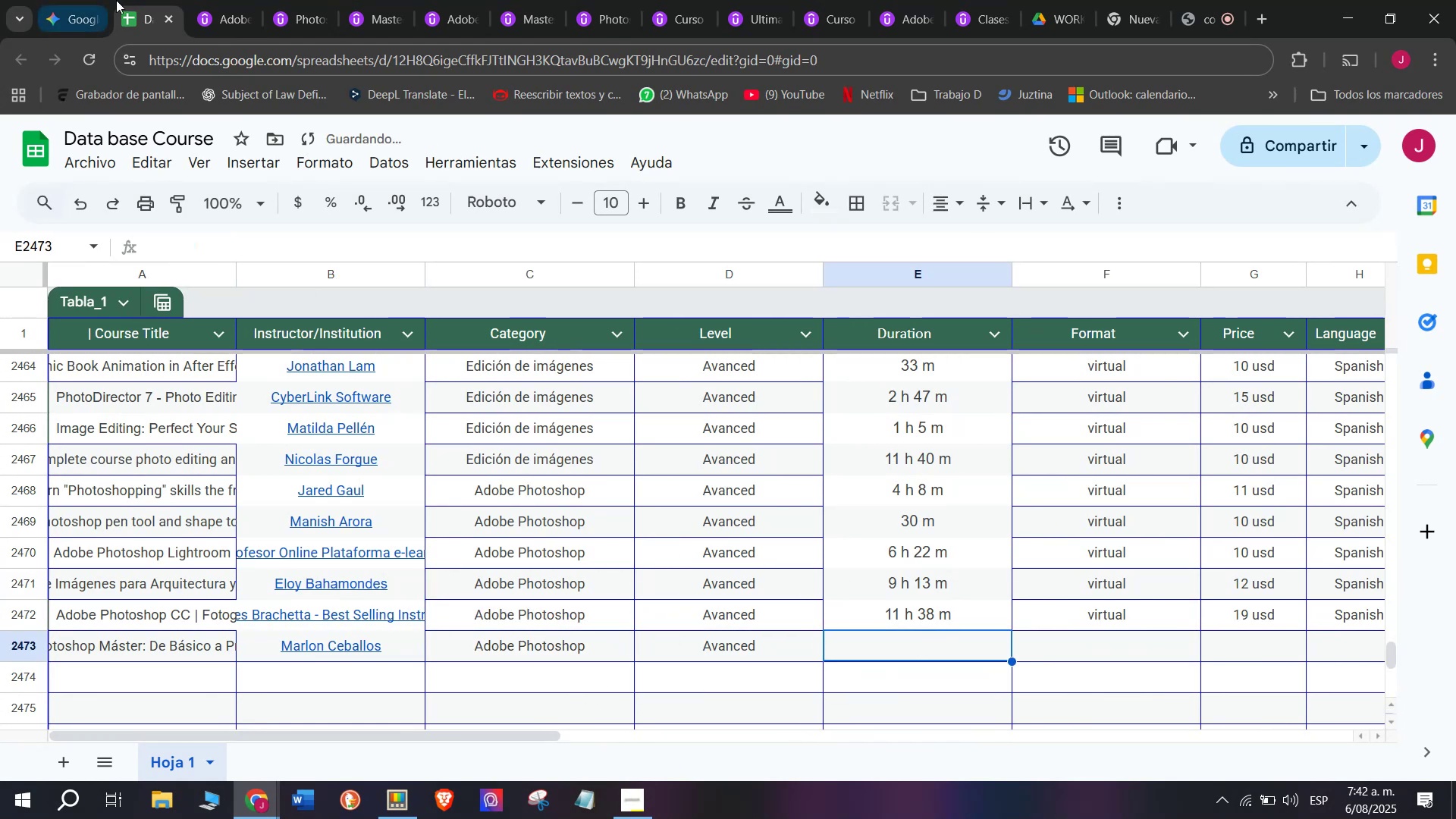 
left_click([221, 0])
 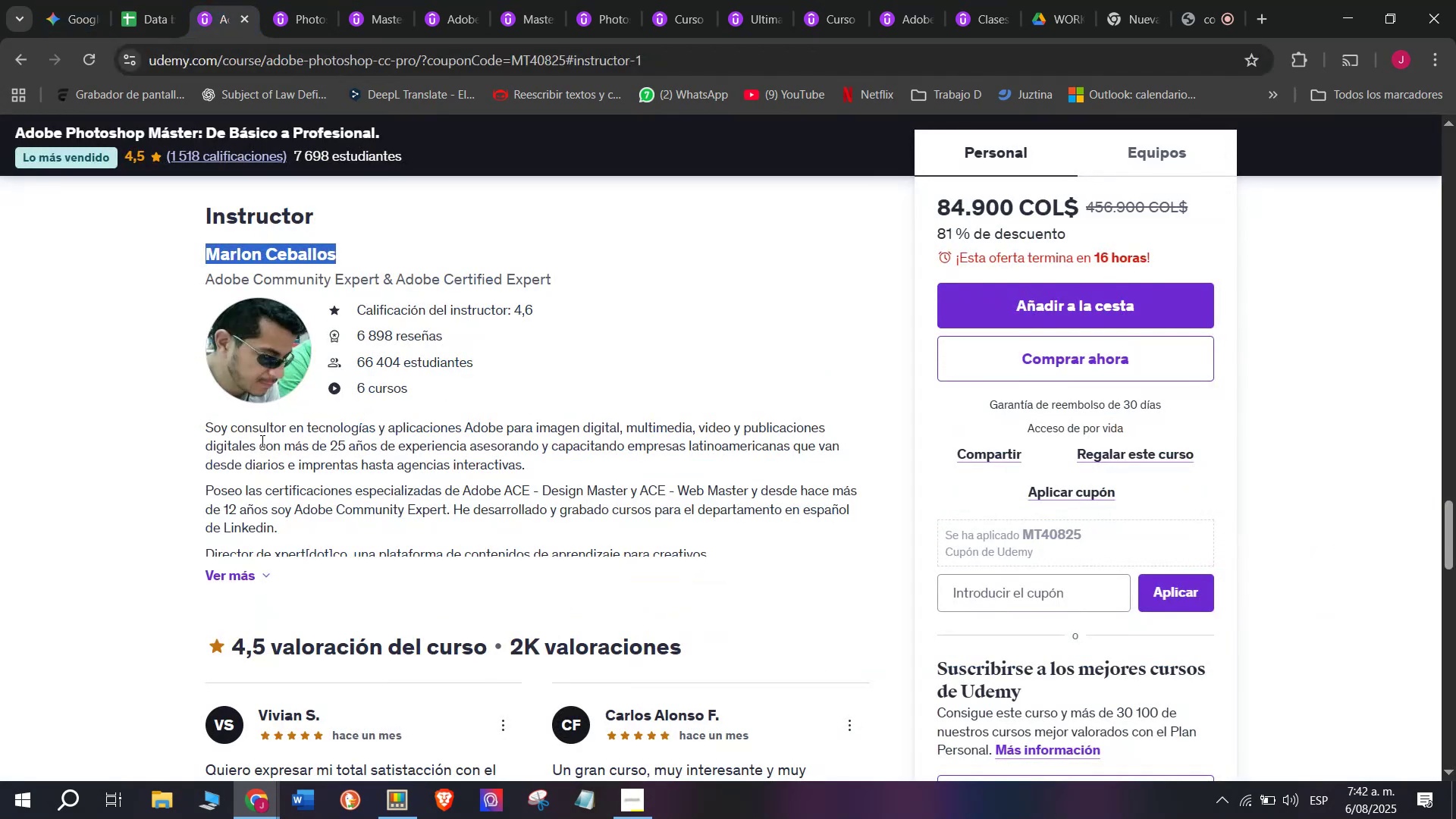 
scroll: coordinate [319, 453], scroll_direction: up, amount: 10.0
 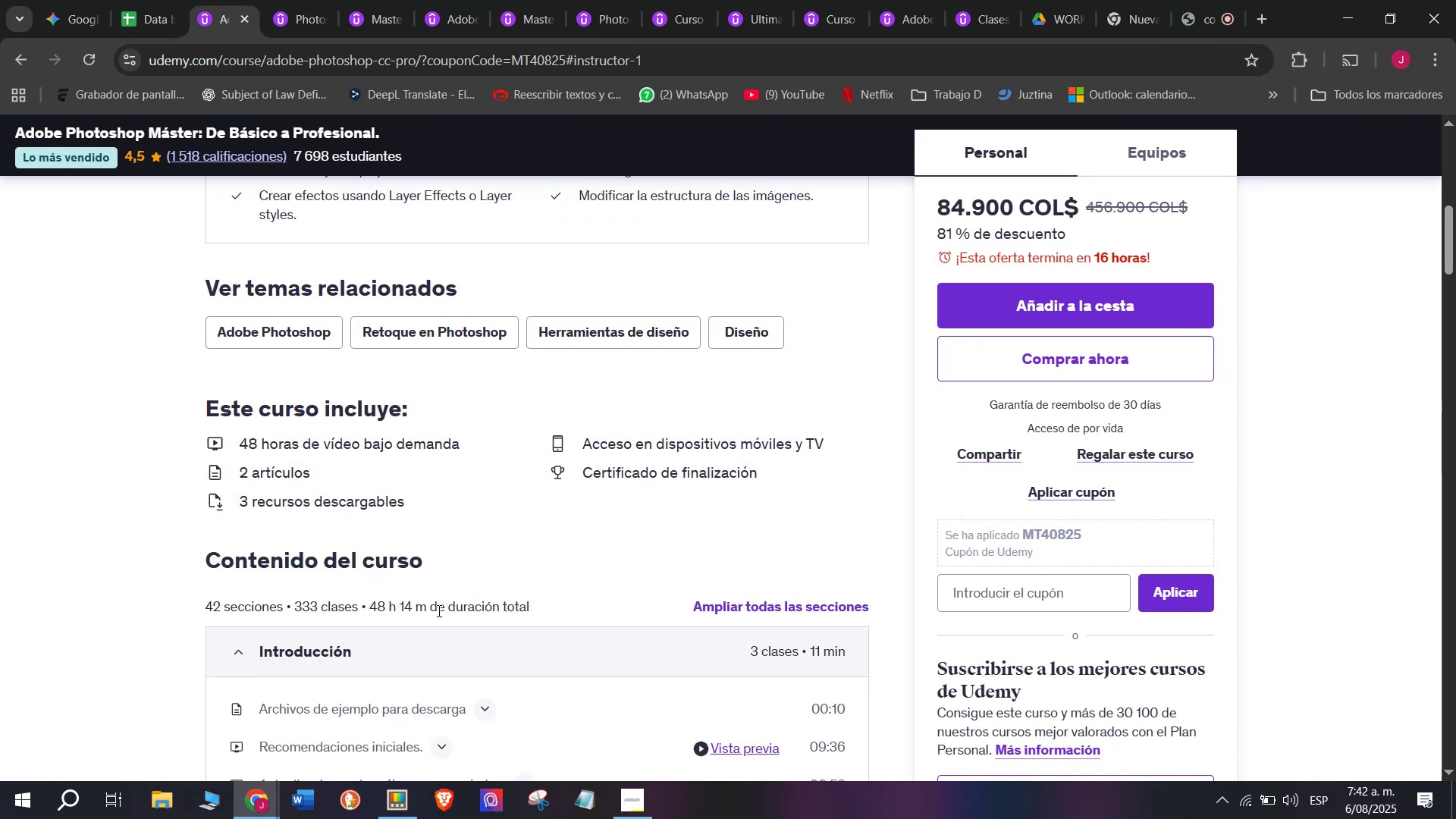 
left_click_drag(start_coordinate=[428, 605], to_coordinate=[368, 603])
 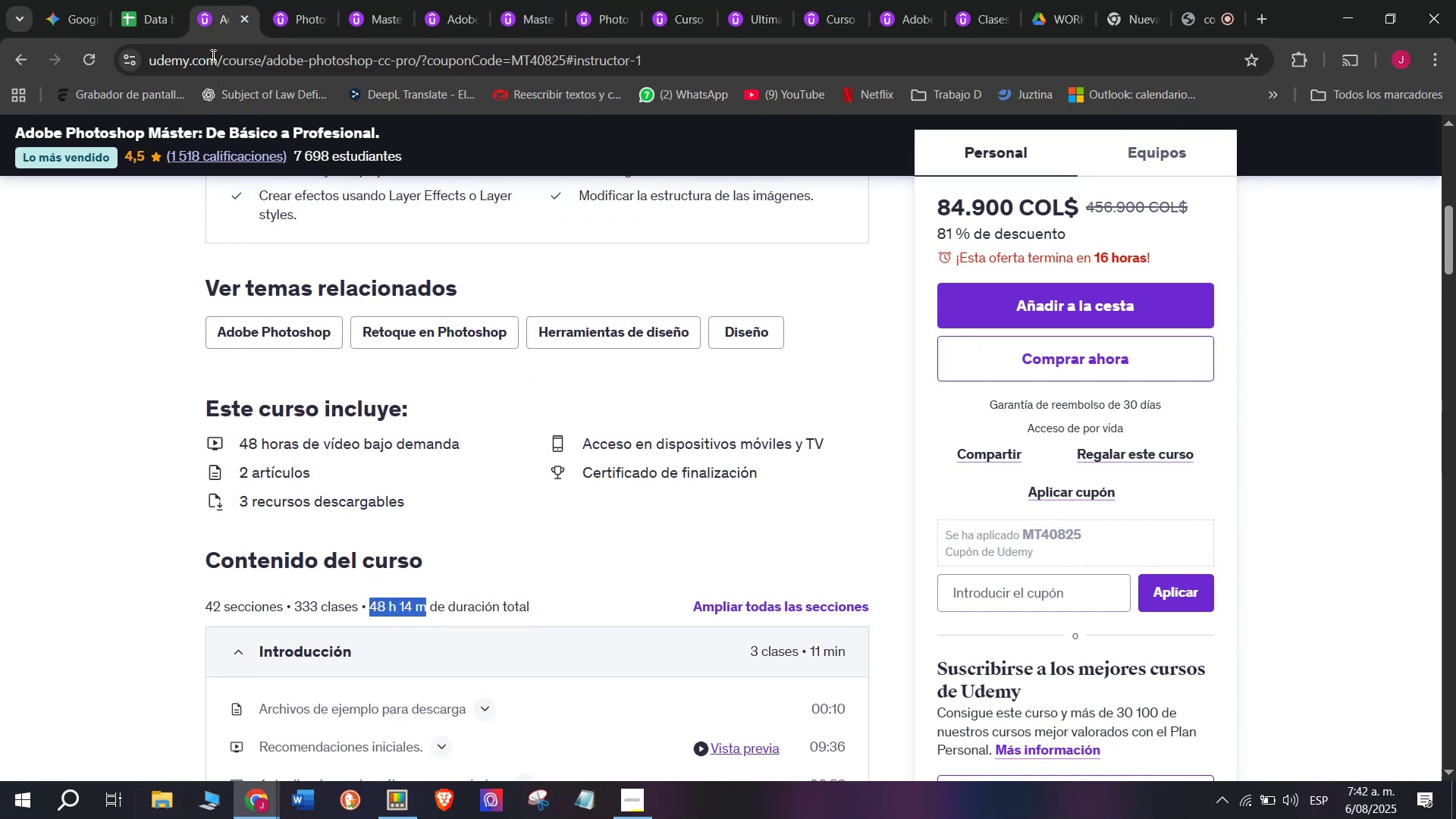 
key(Break)
 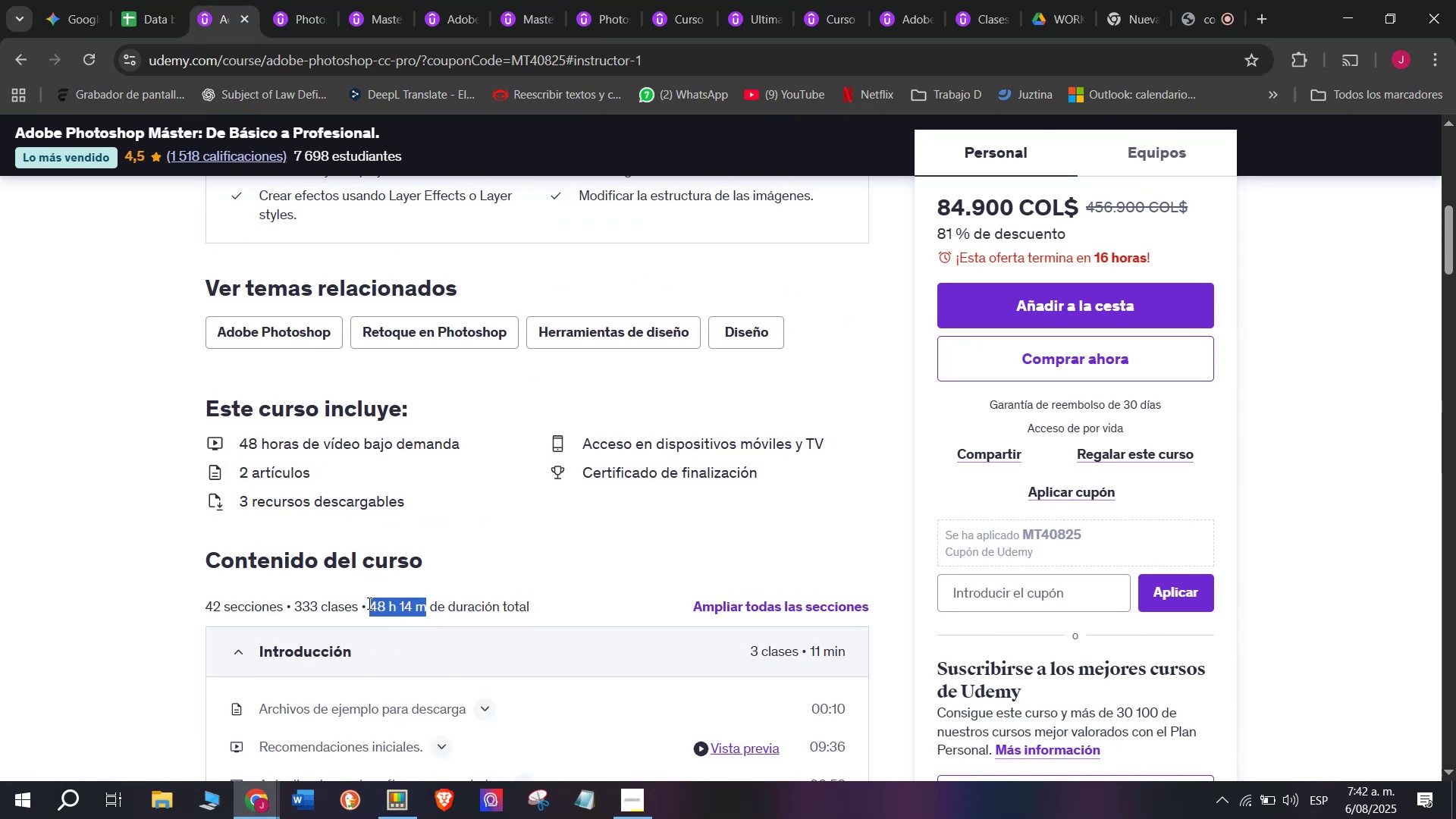 
key(Control+ControlLeft)
 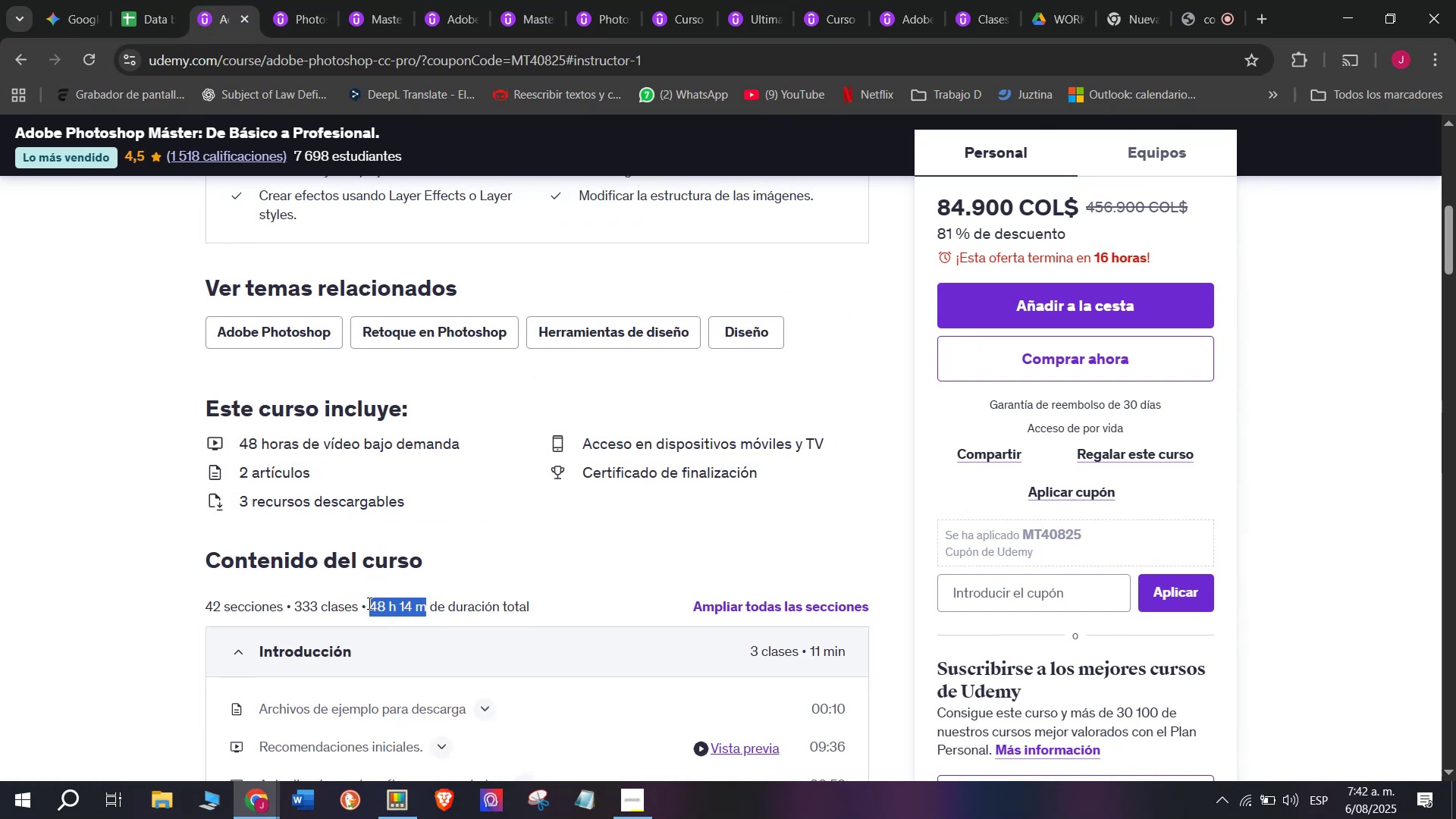 
key(Control+C)
 